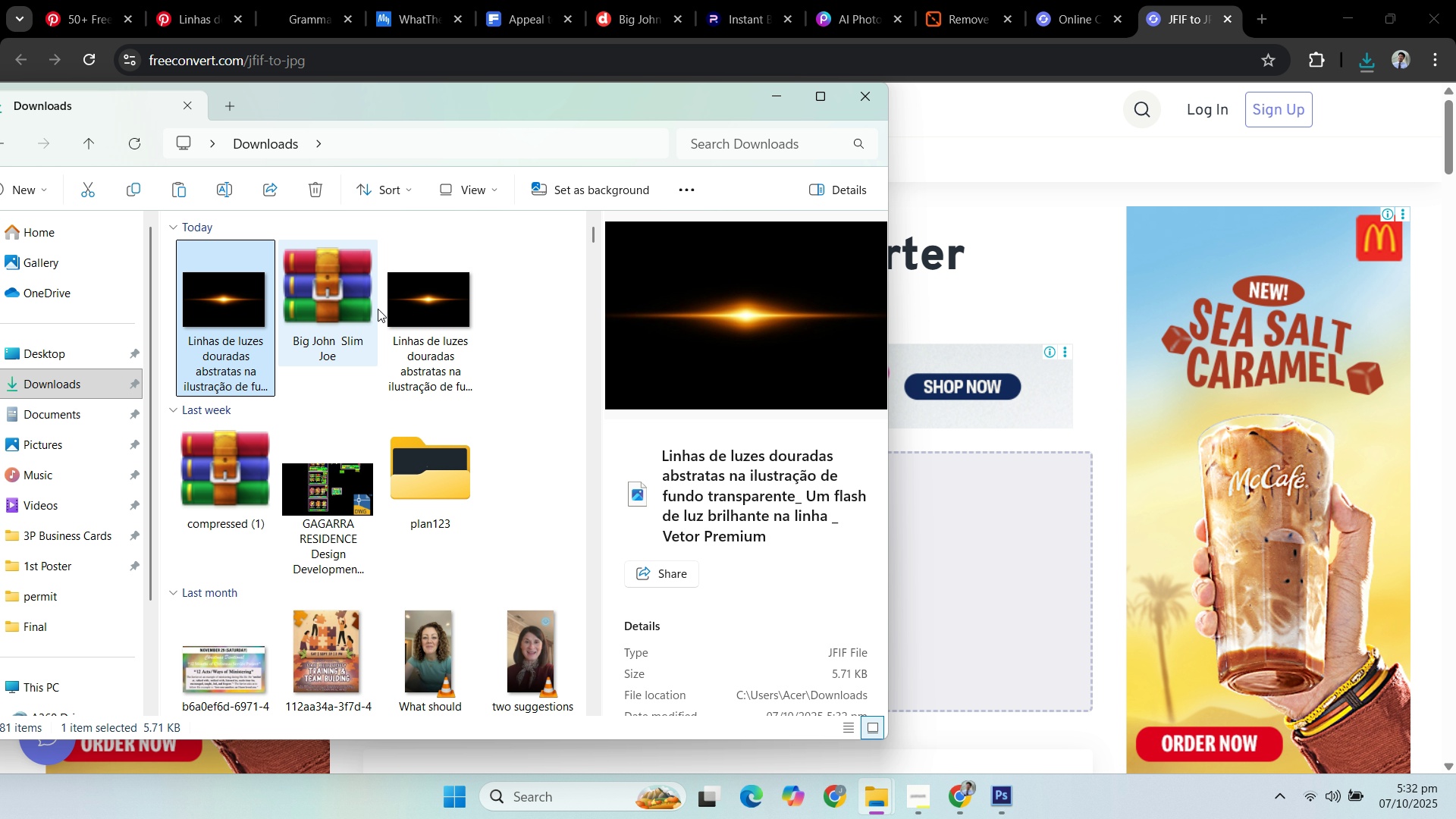 
left_click([984, 545])
 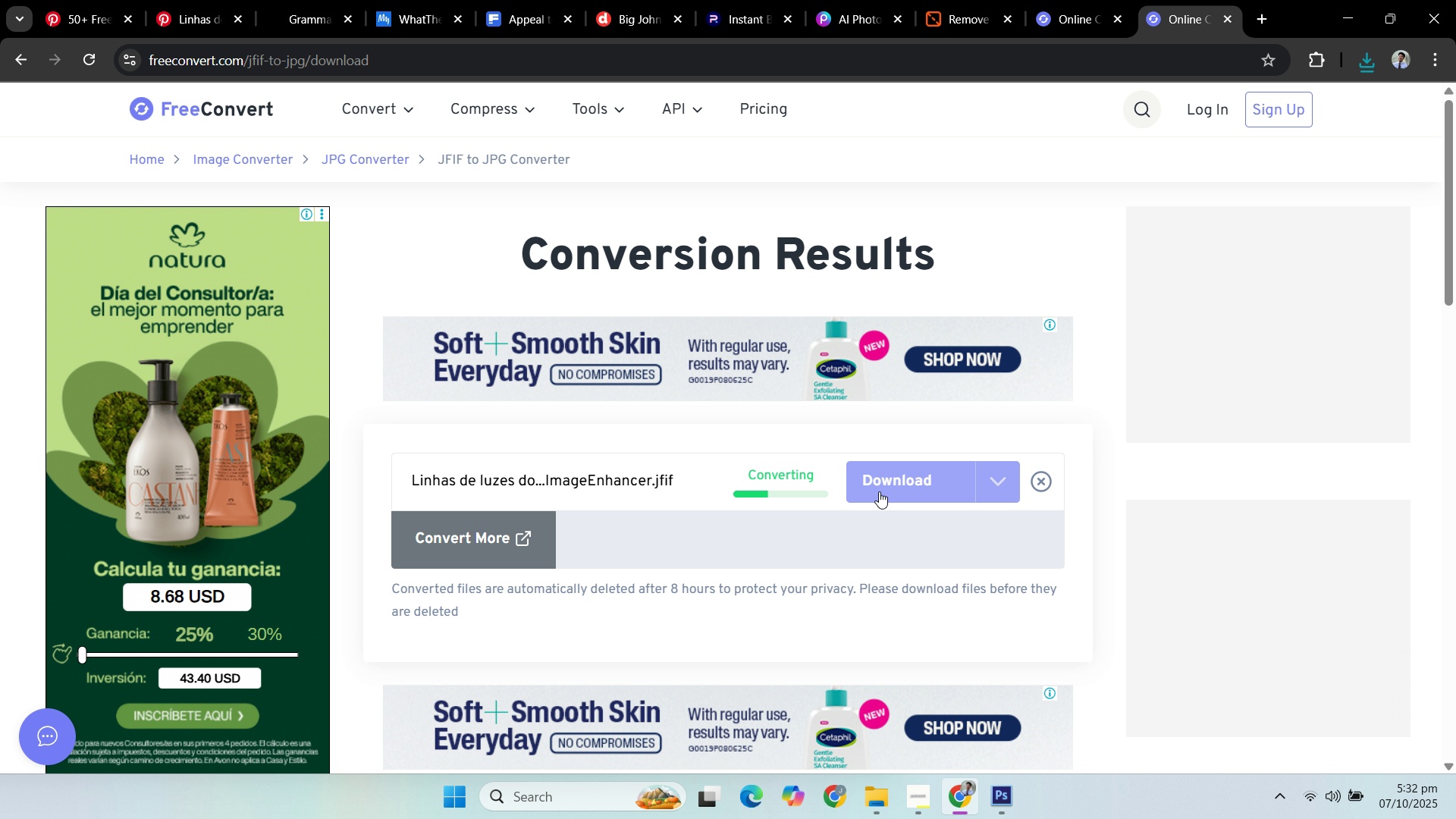 
wait(12.68)
 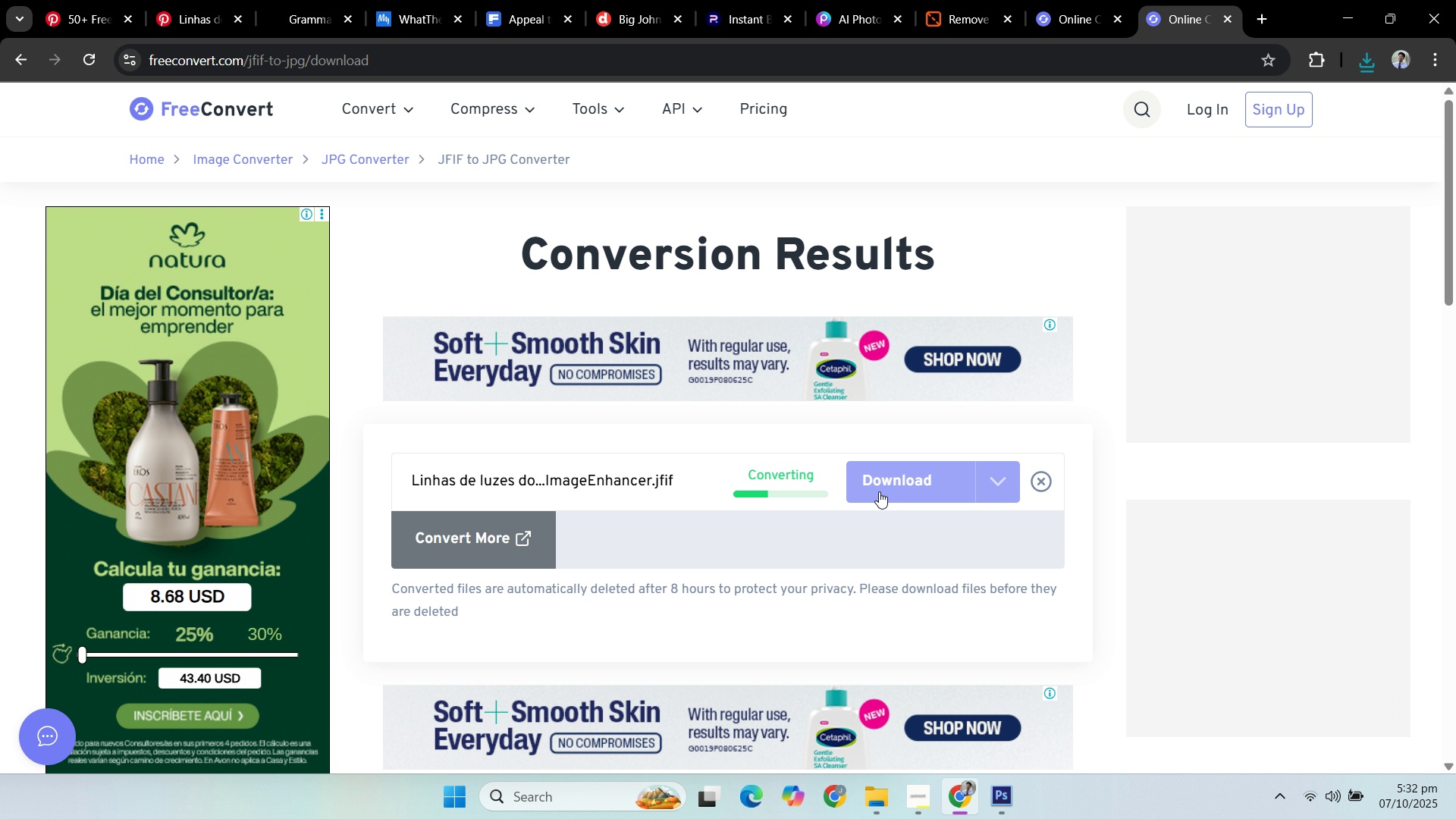 
left_click([893, 484])
 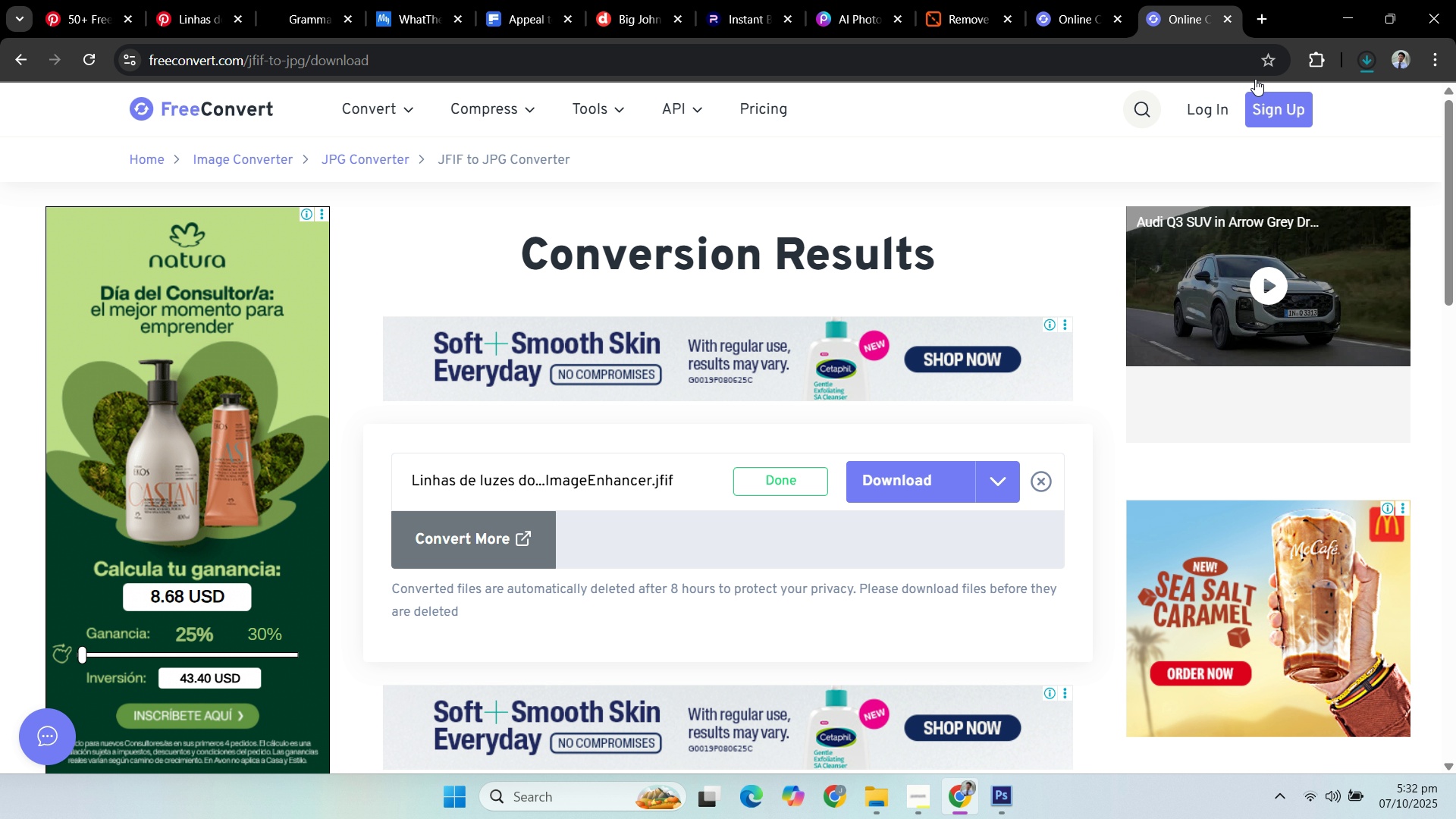 
mouse_move([1239, 16])
 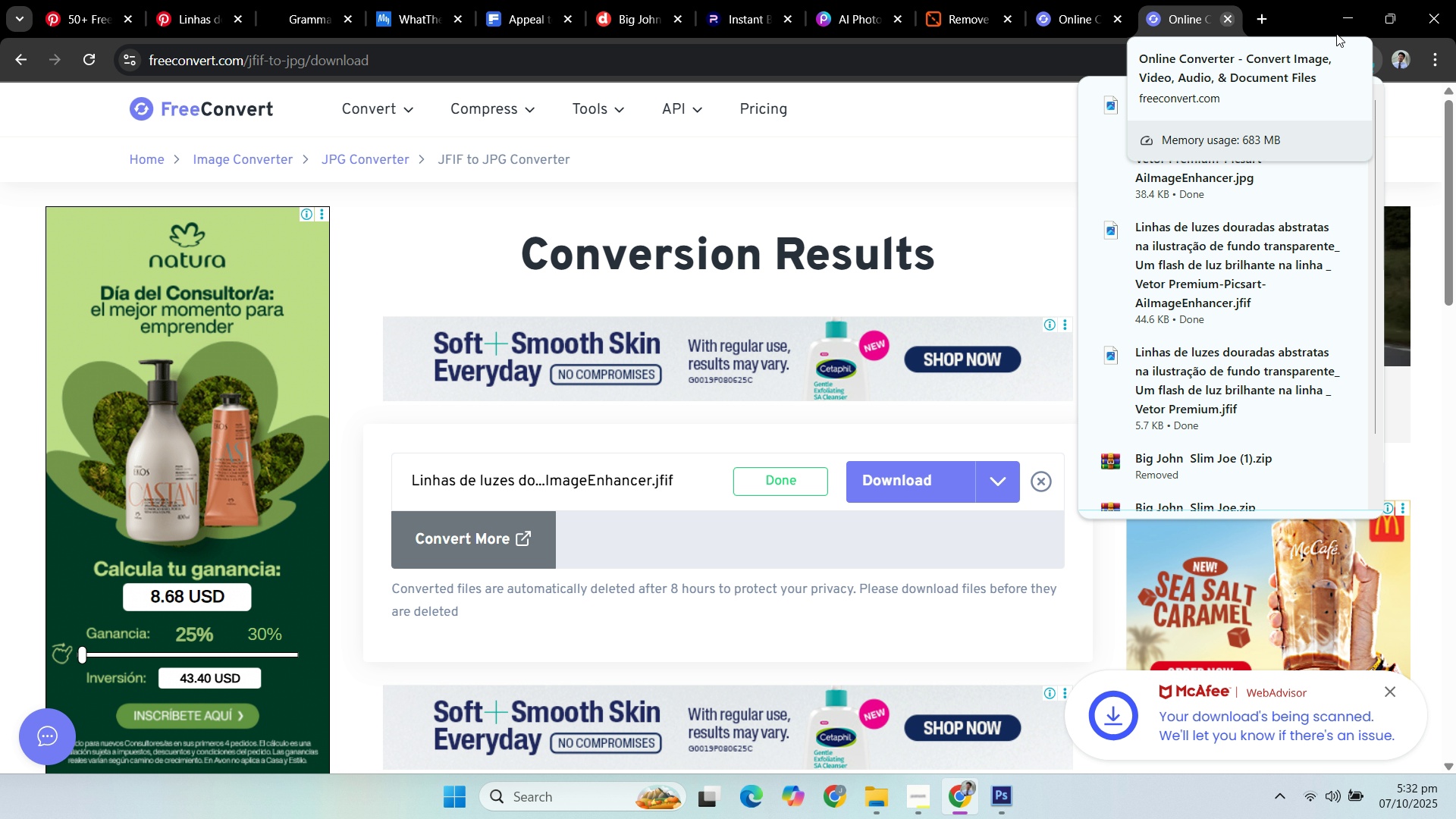 
left_click([1225, 21])
 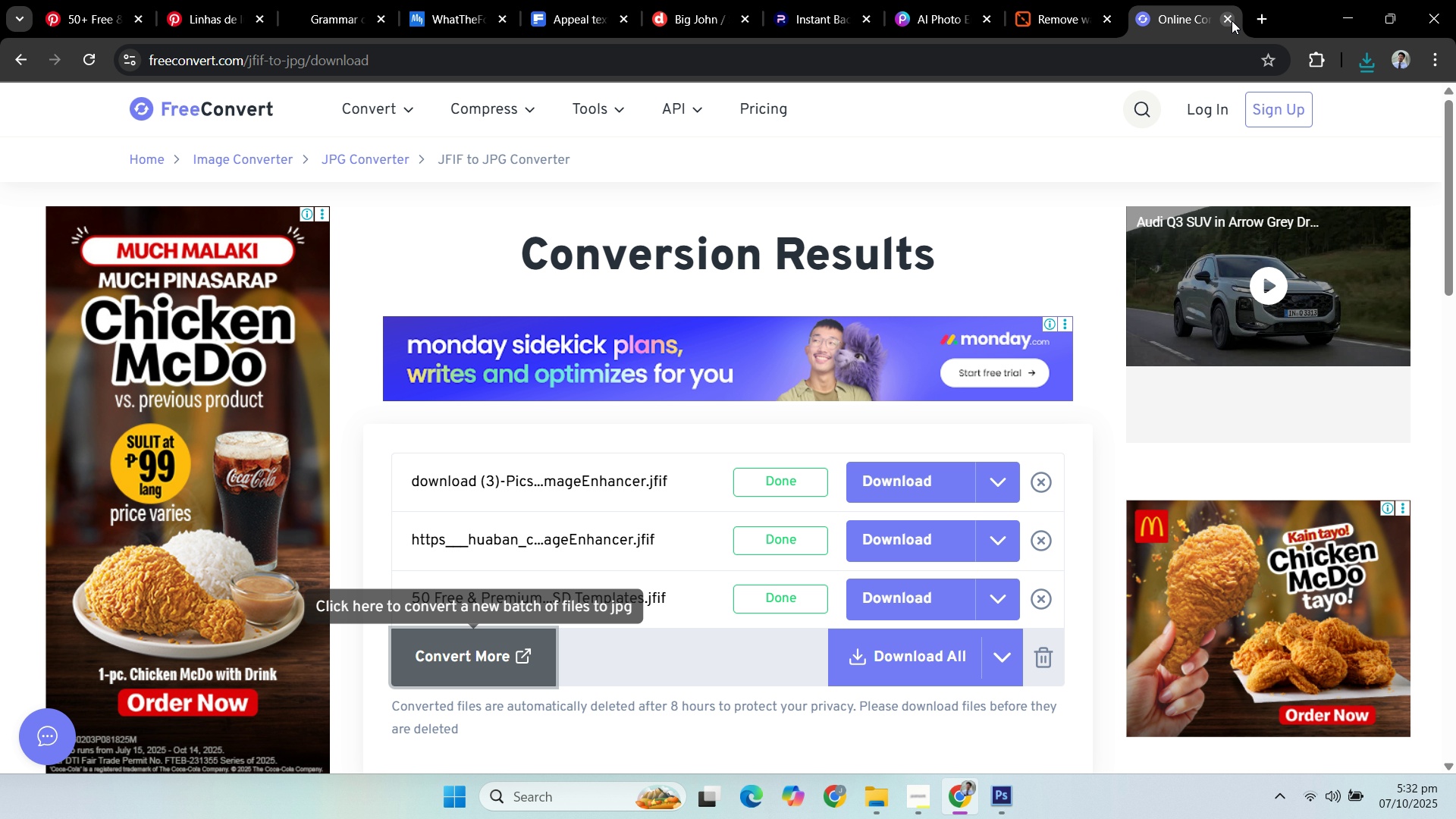 
left_click([1232, 20])
 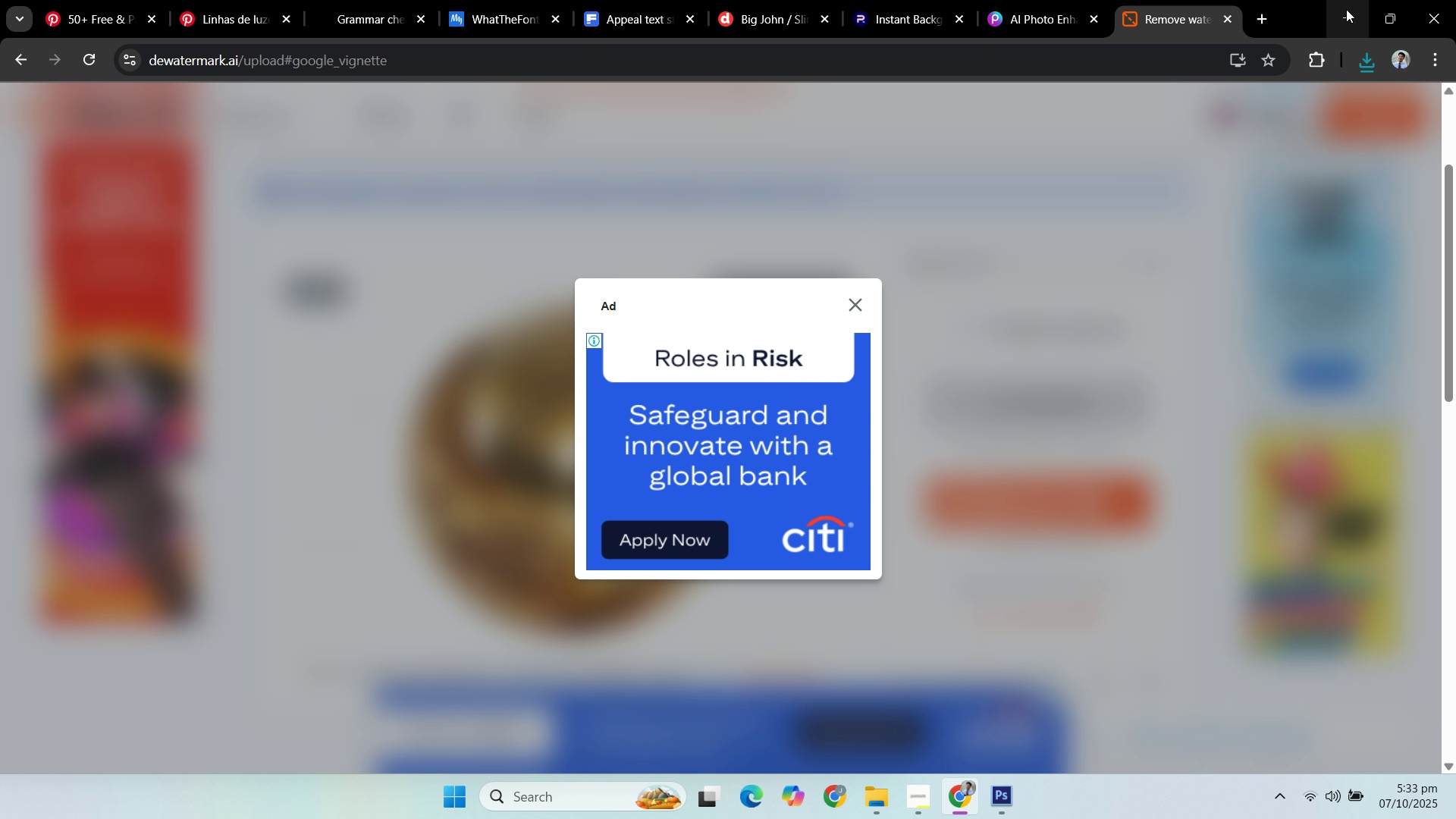 
left_click([1347, 9])
 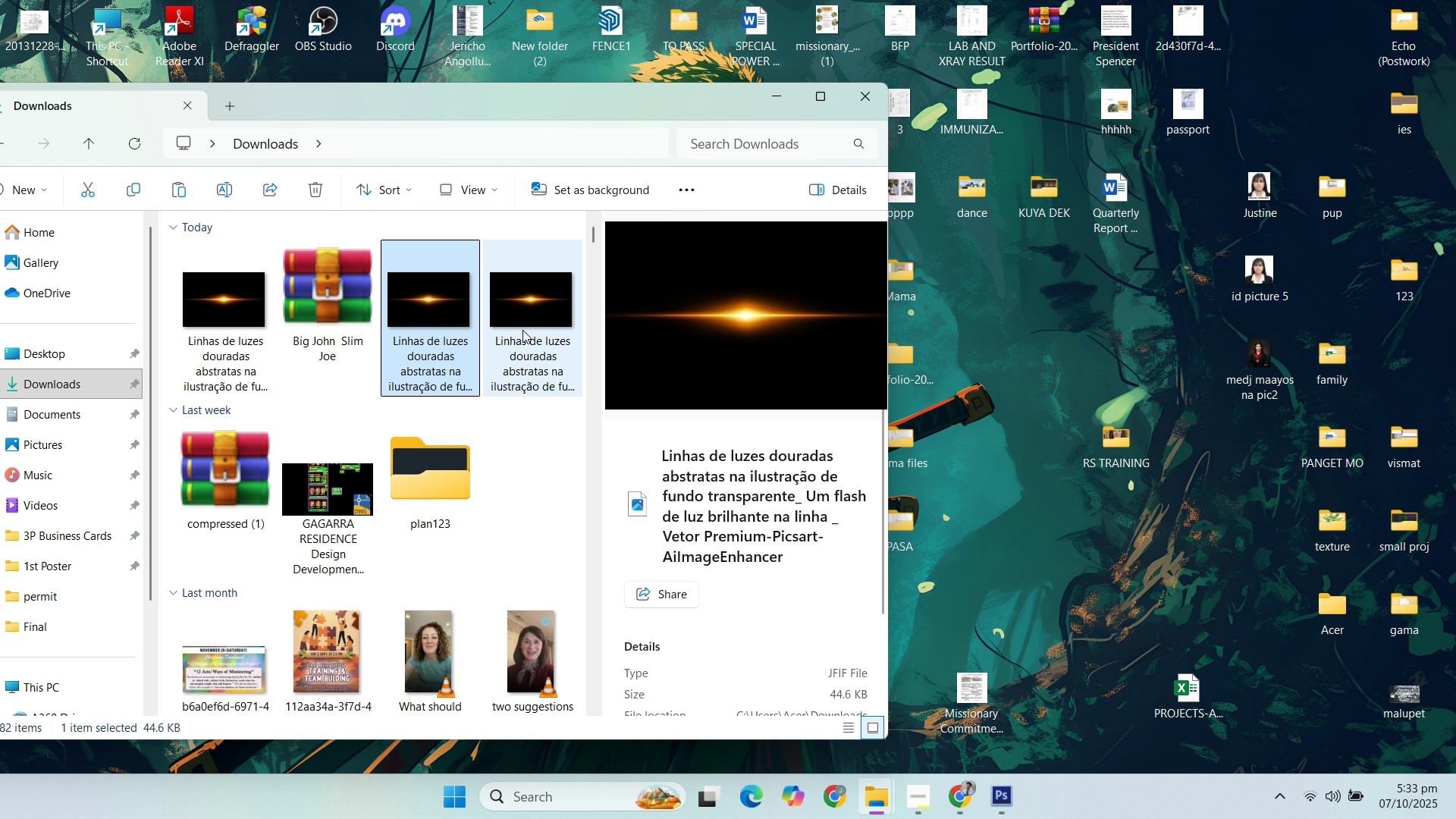 
left_click([533, 325])
 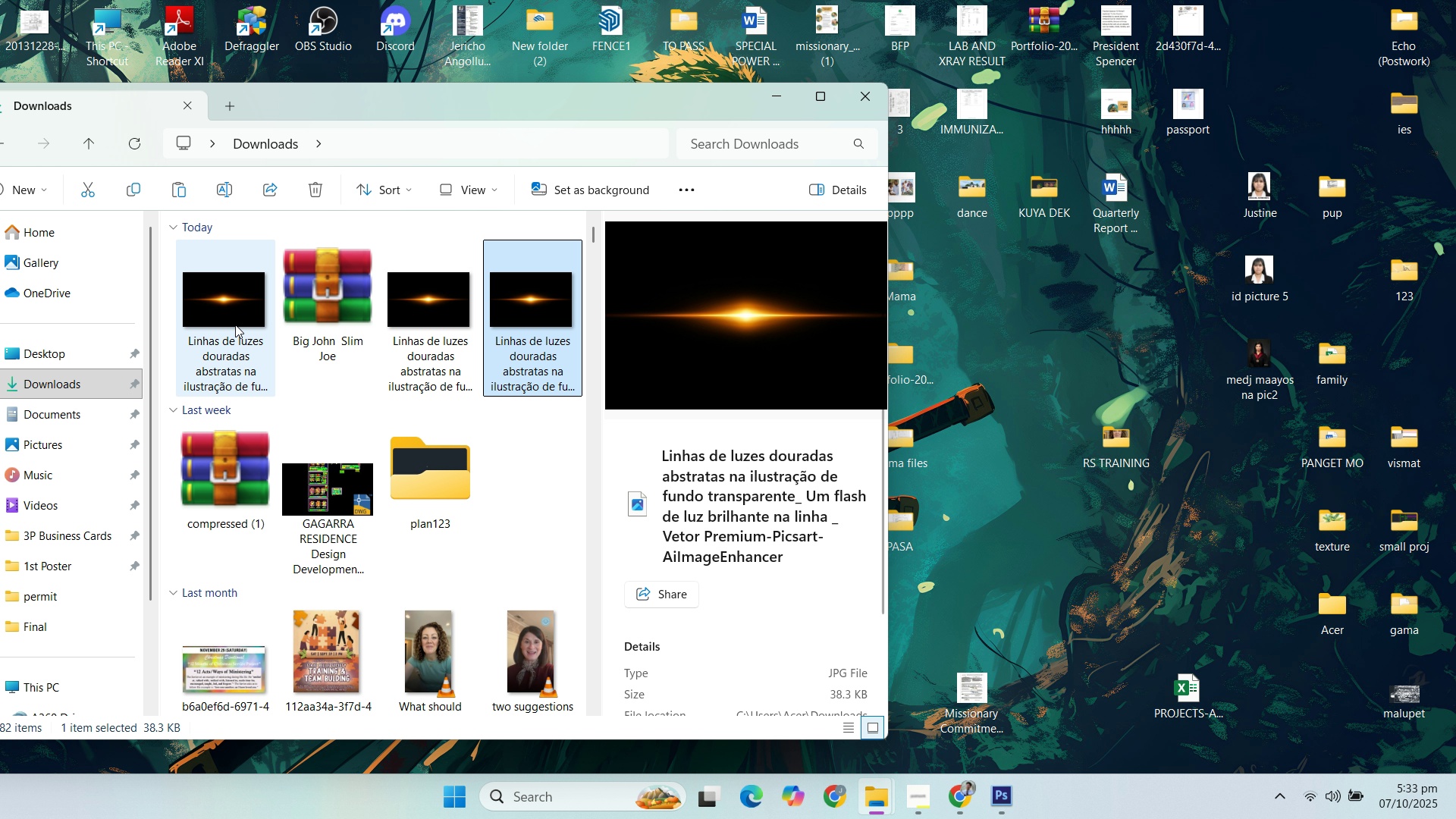 
hold_key(key=ShiftLeft, duration=0.34)
 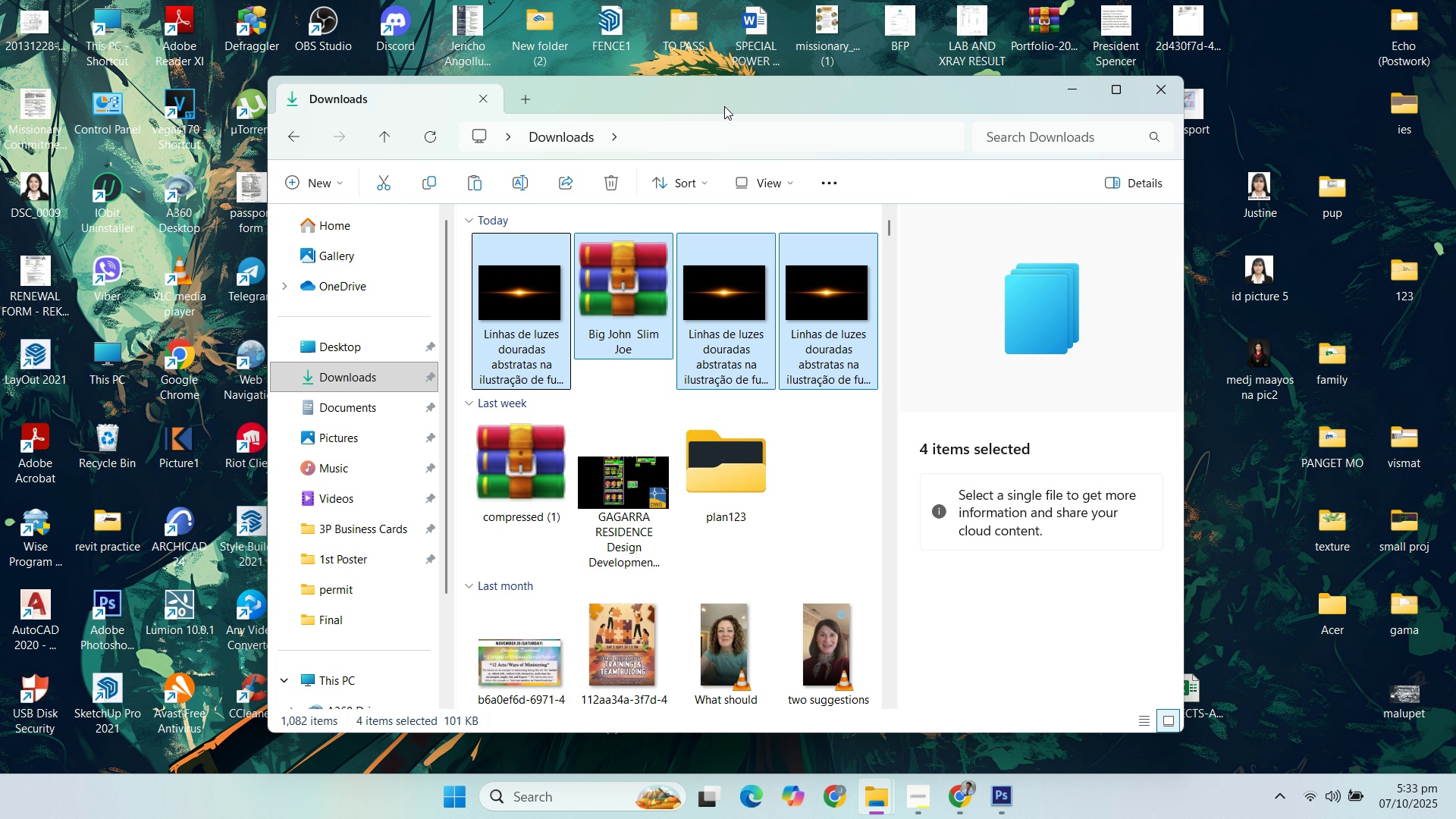 
key(Control+X)
 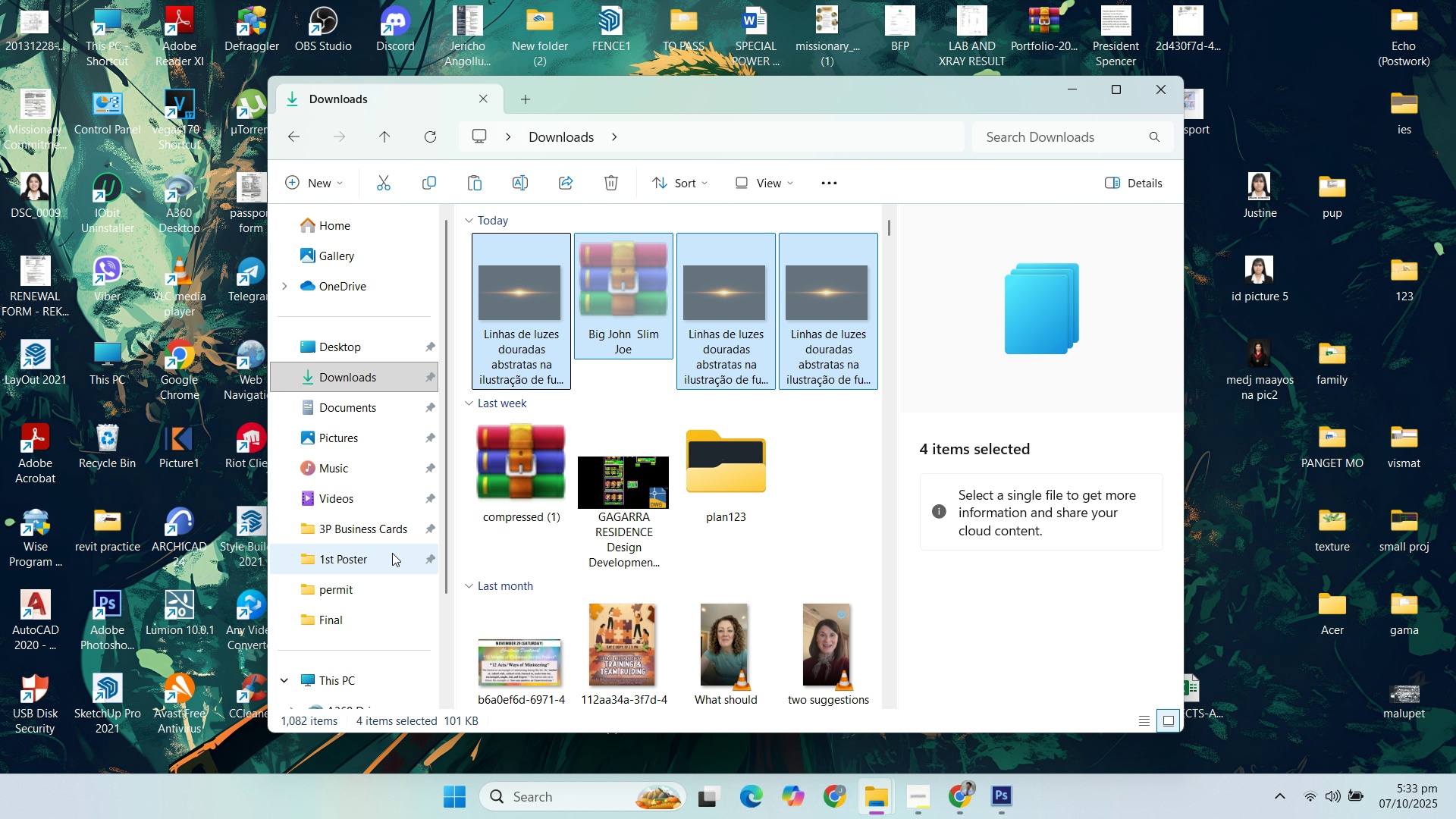 
left_click([393, 556])
 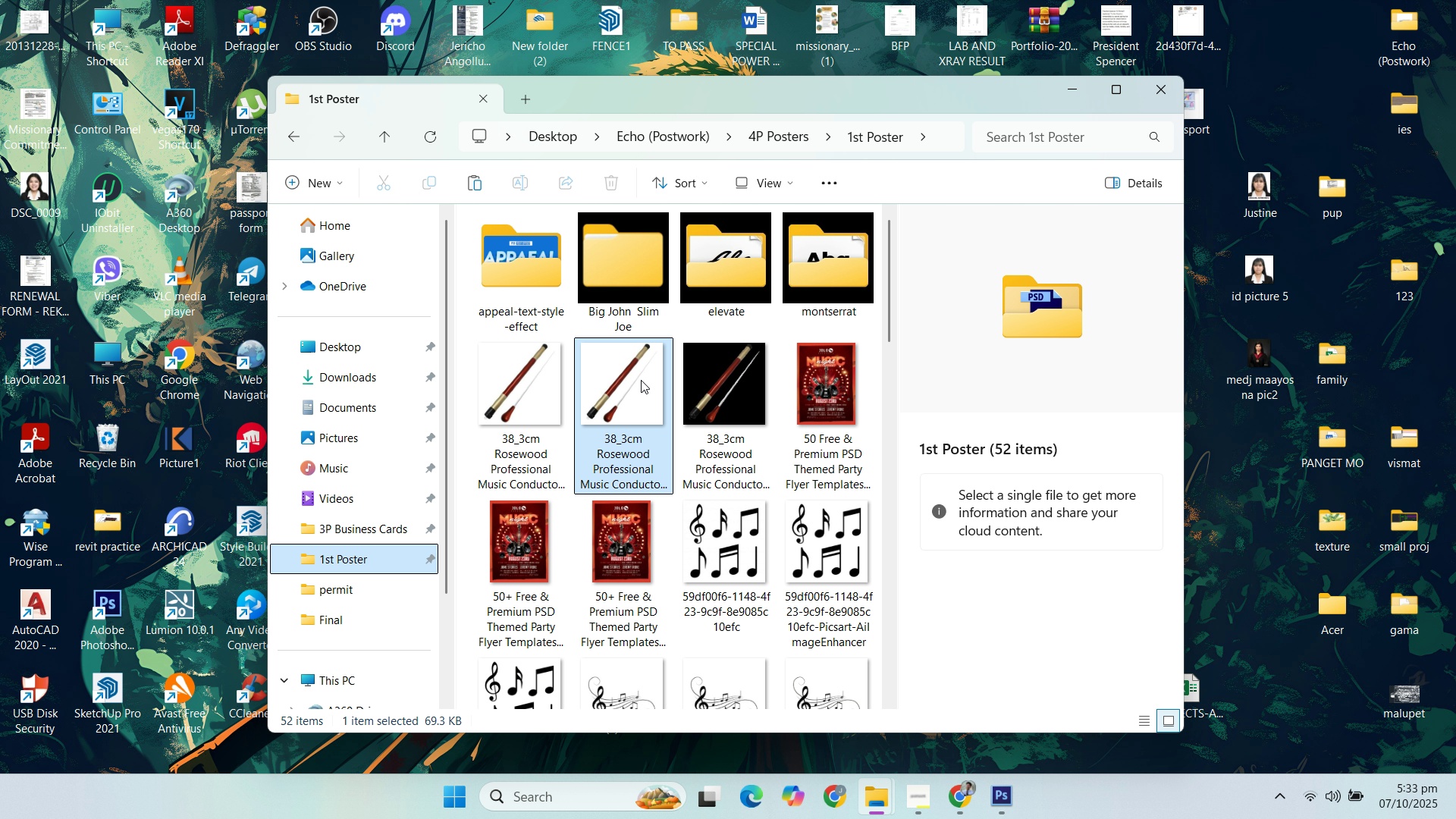 
left_click([641, 380])
 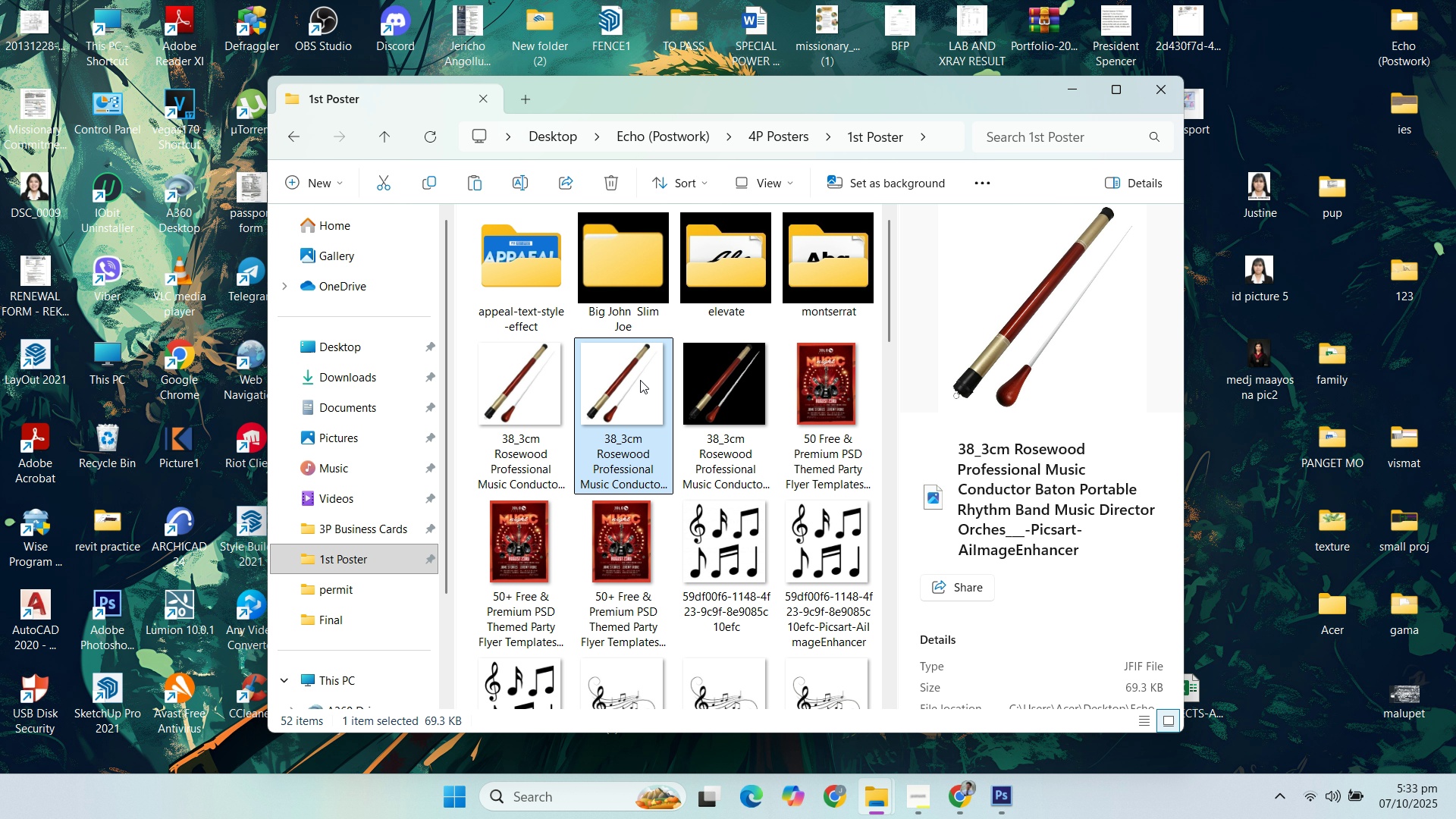 
key(Control+ControlLeft)
 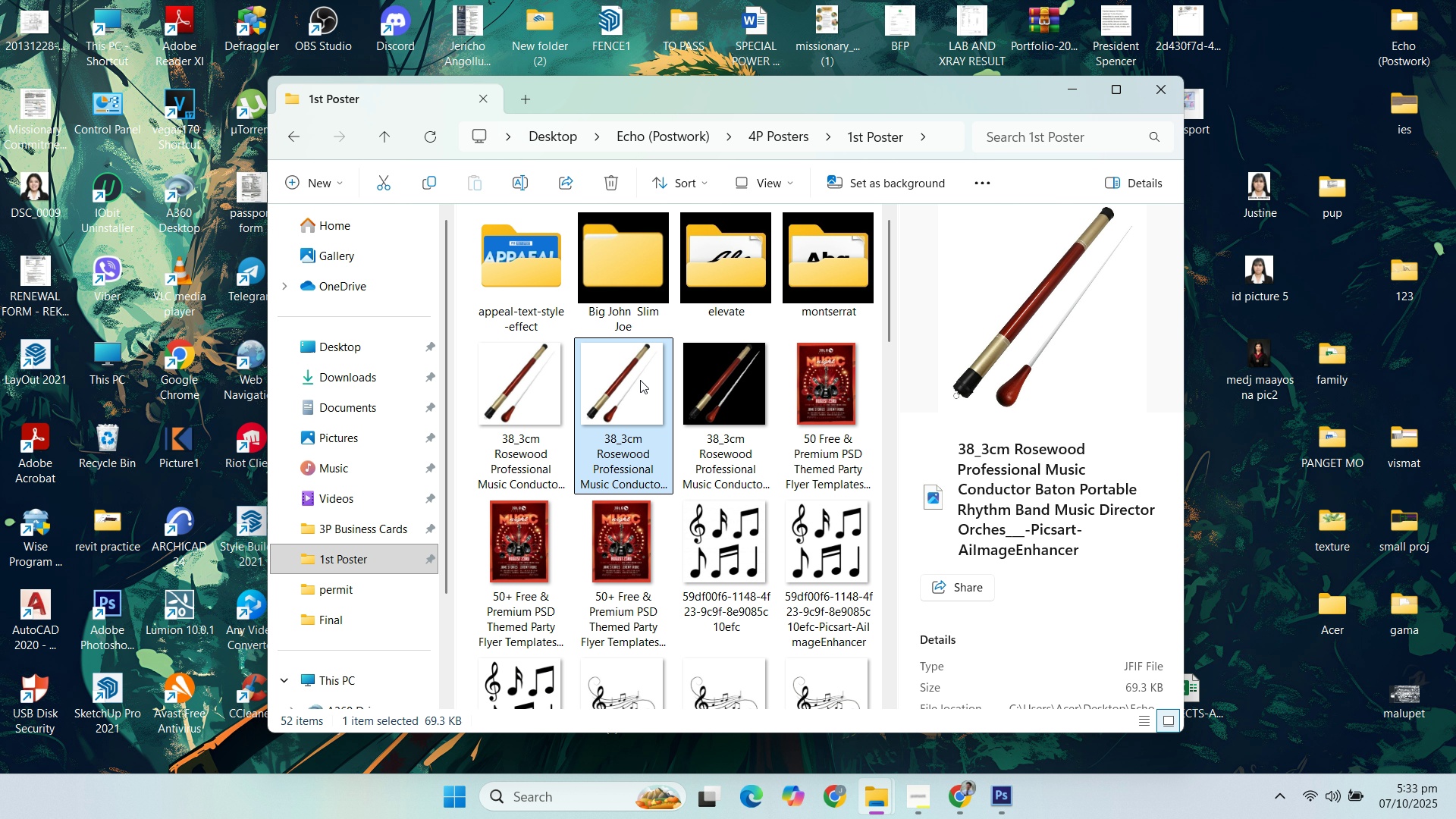 
key(Control+V)
 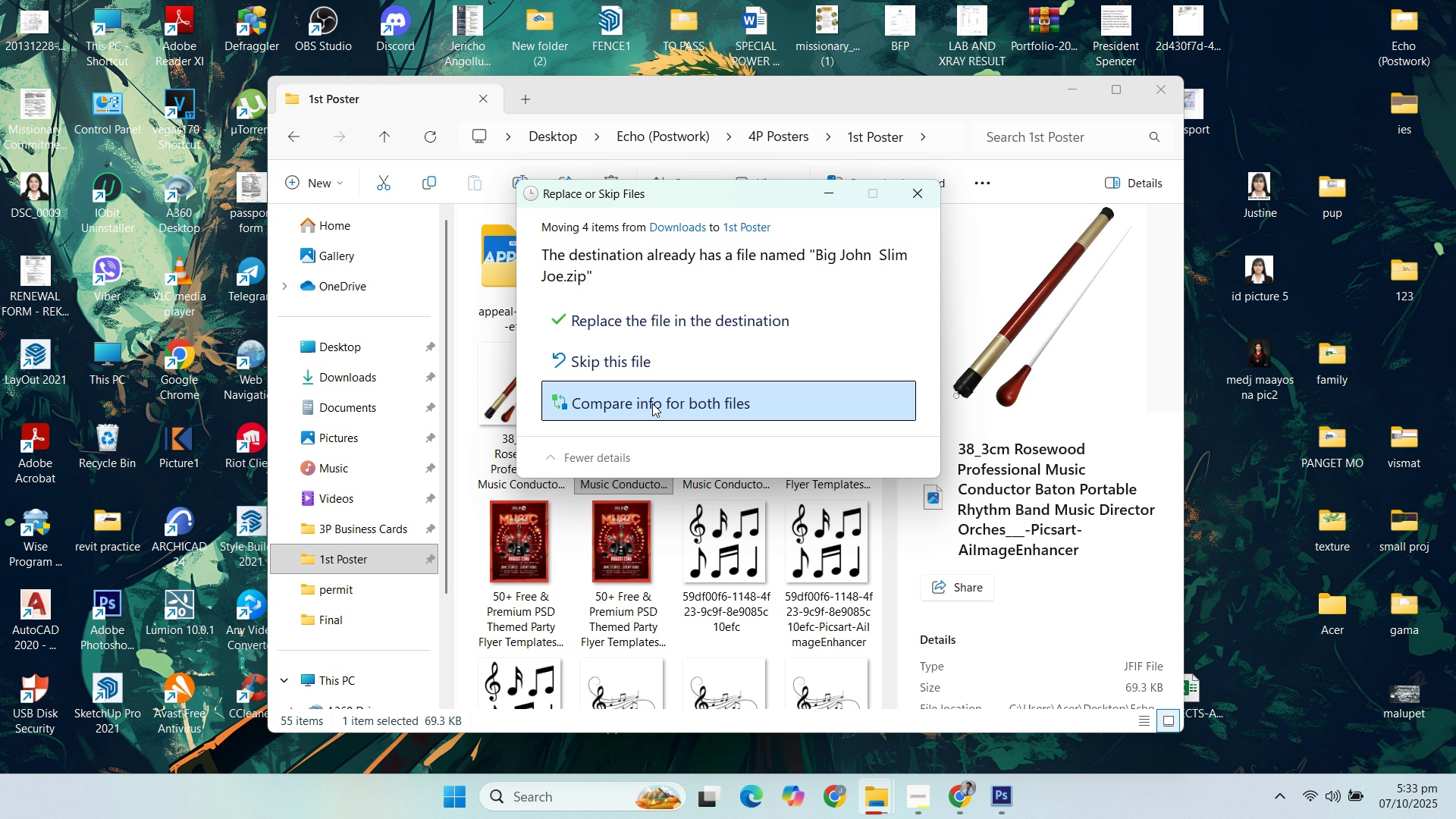 
left_click([652, 403])
 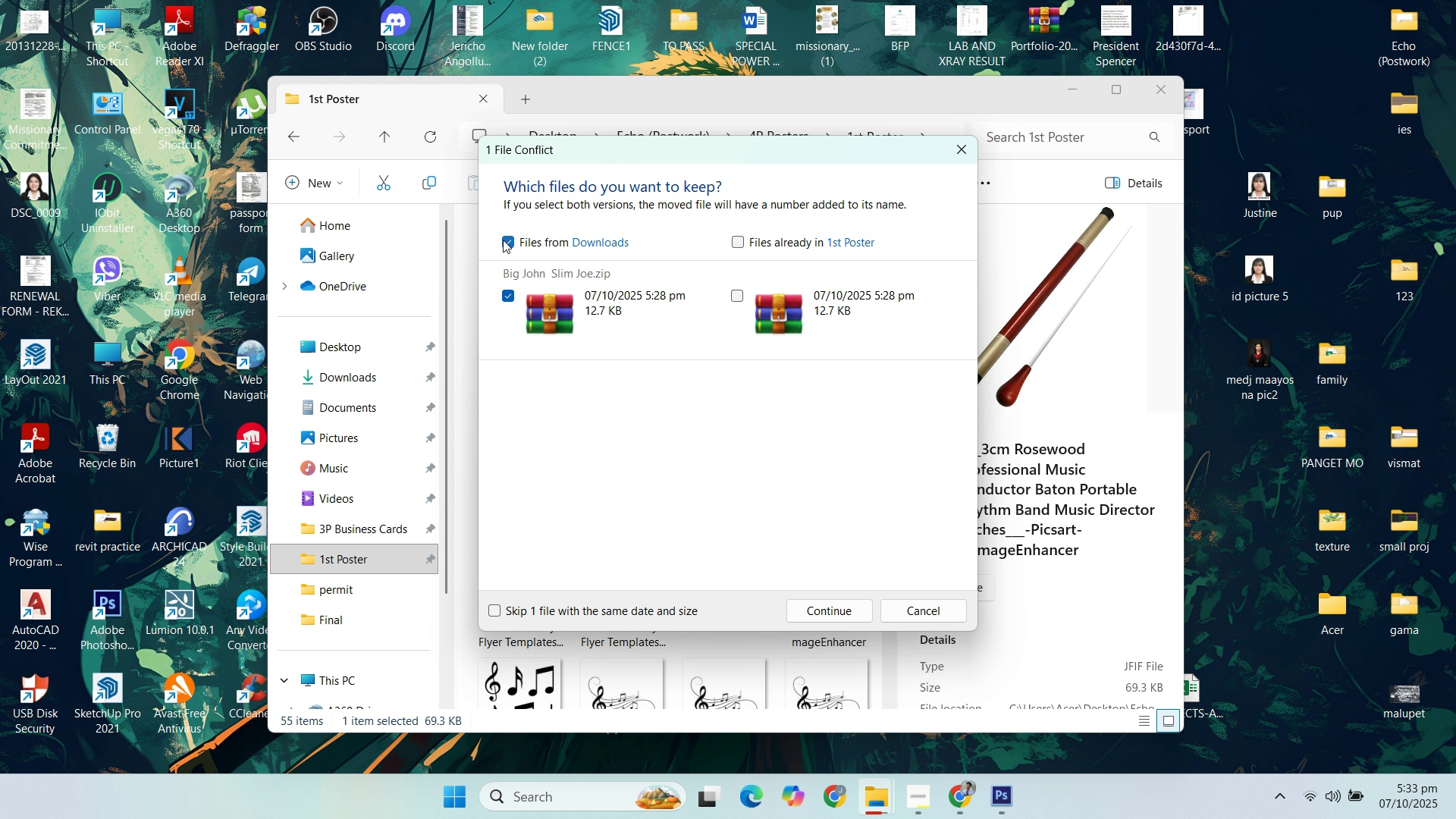 
wait(5.32)
 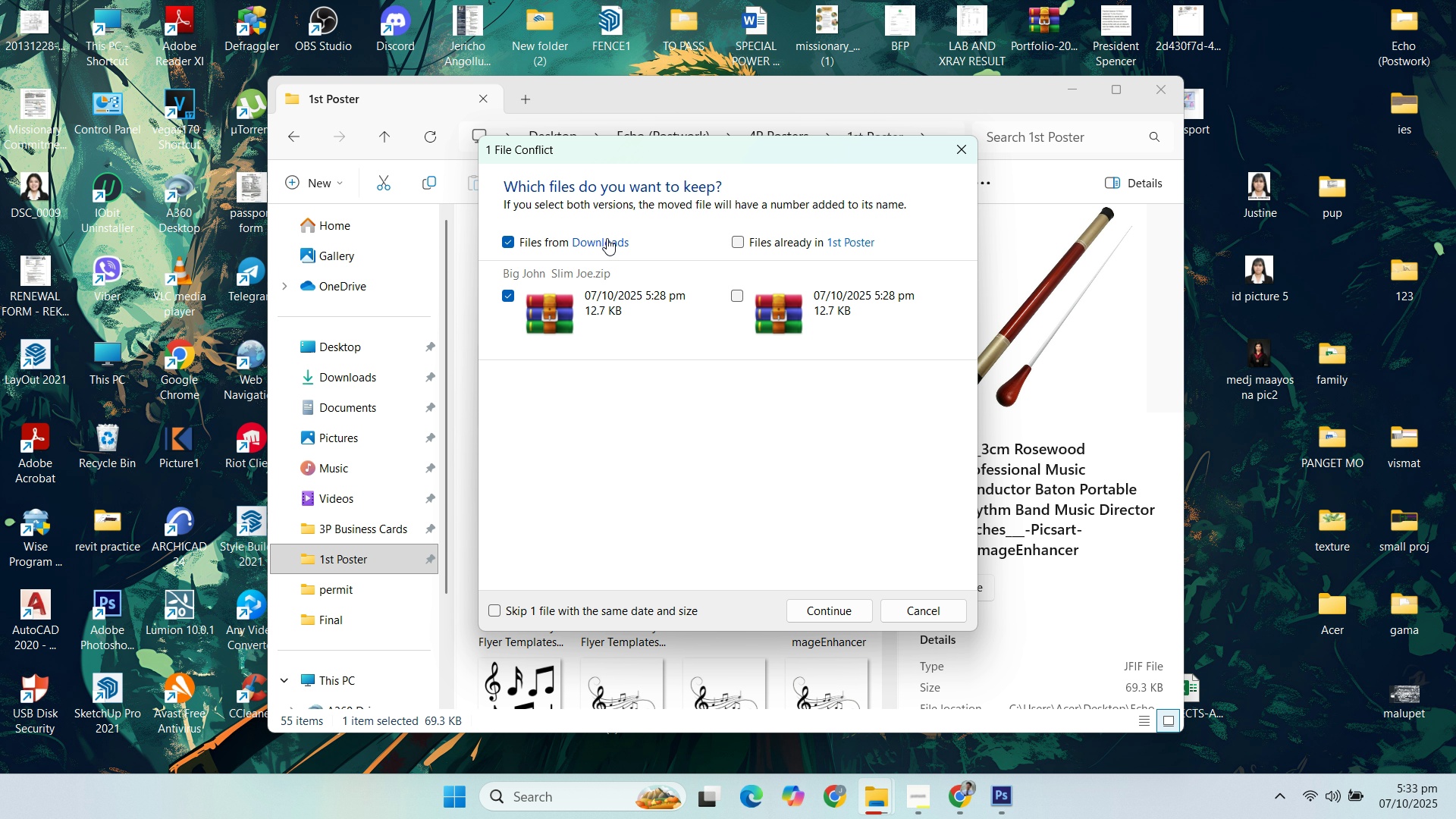 
left_click([514, 242])
 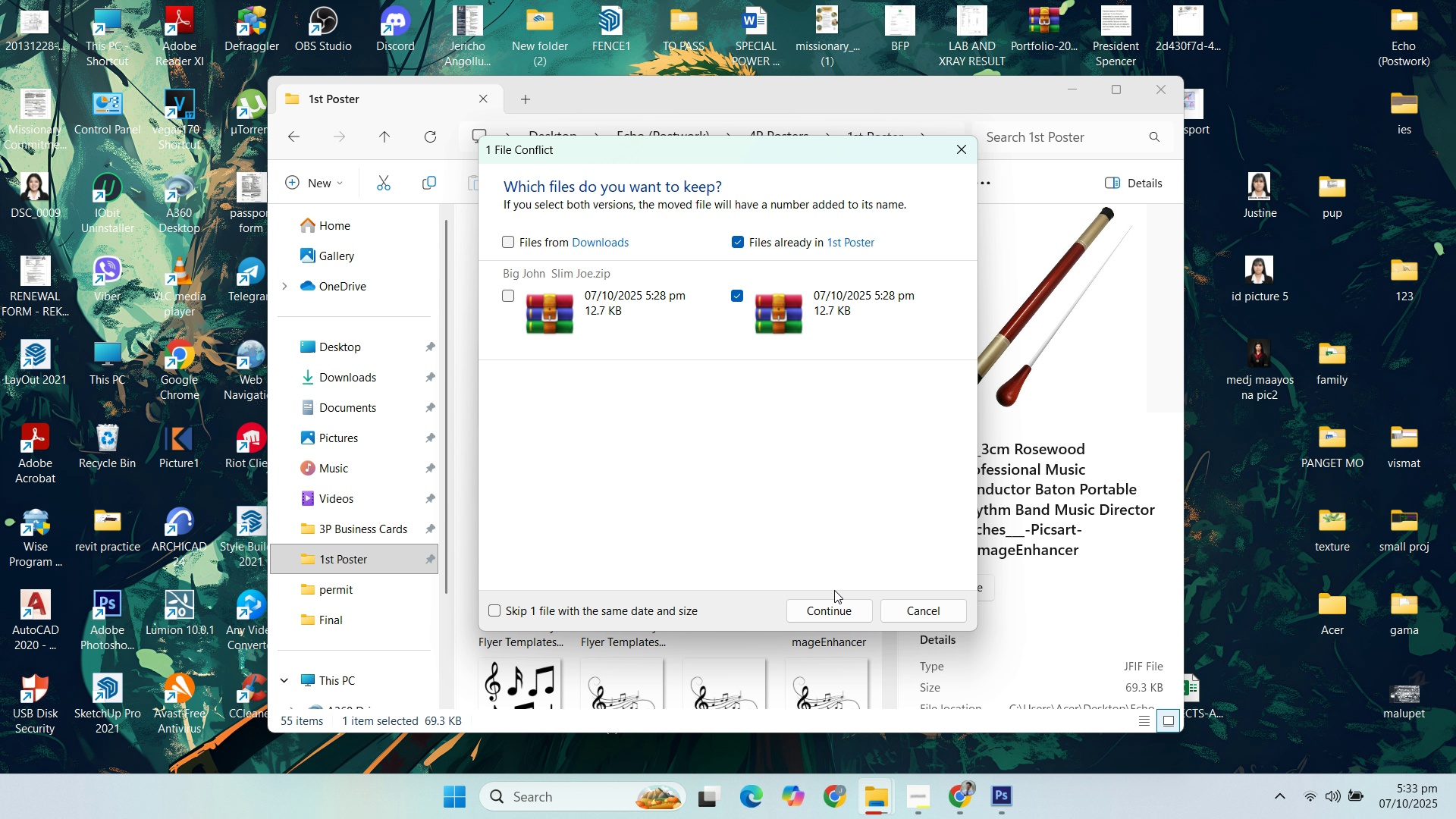 
left_click([828, 613])
 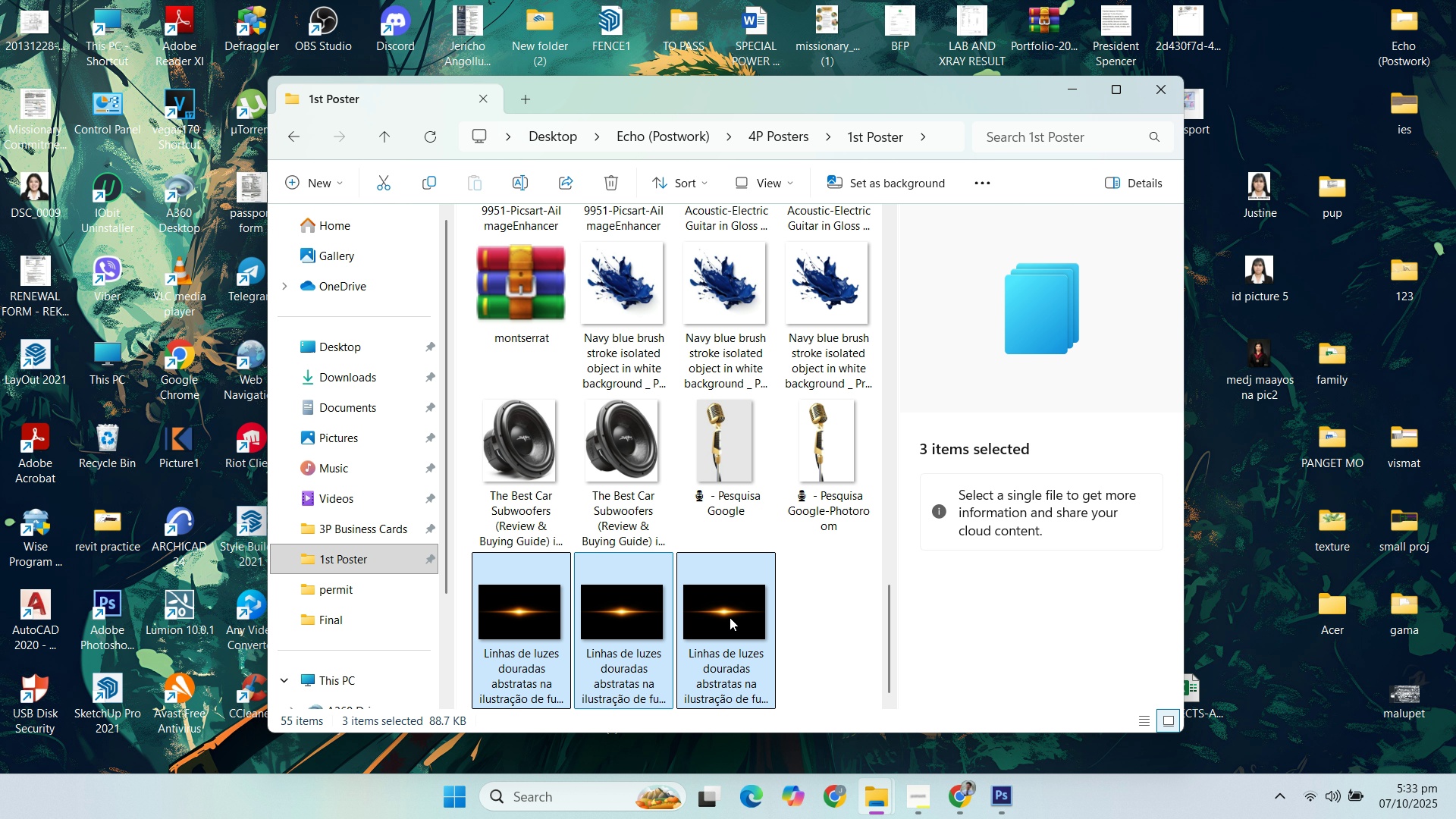 
scroll: coordinate [768, 448], scroll_direction: up, amount: 12.0
 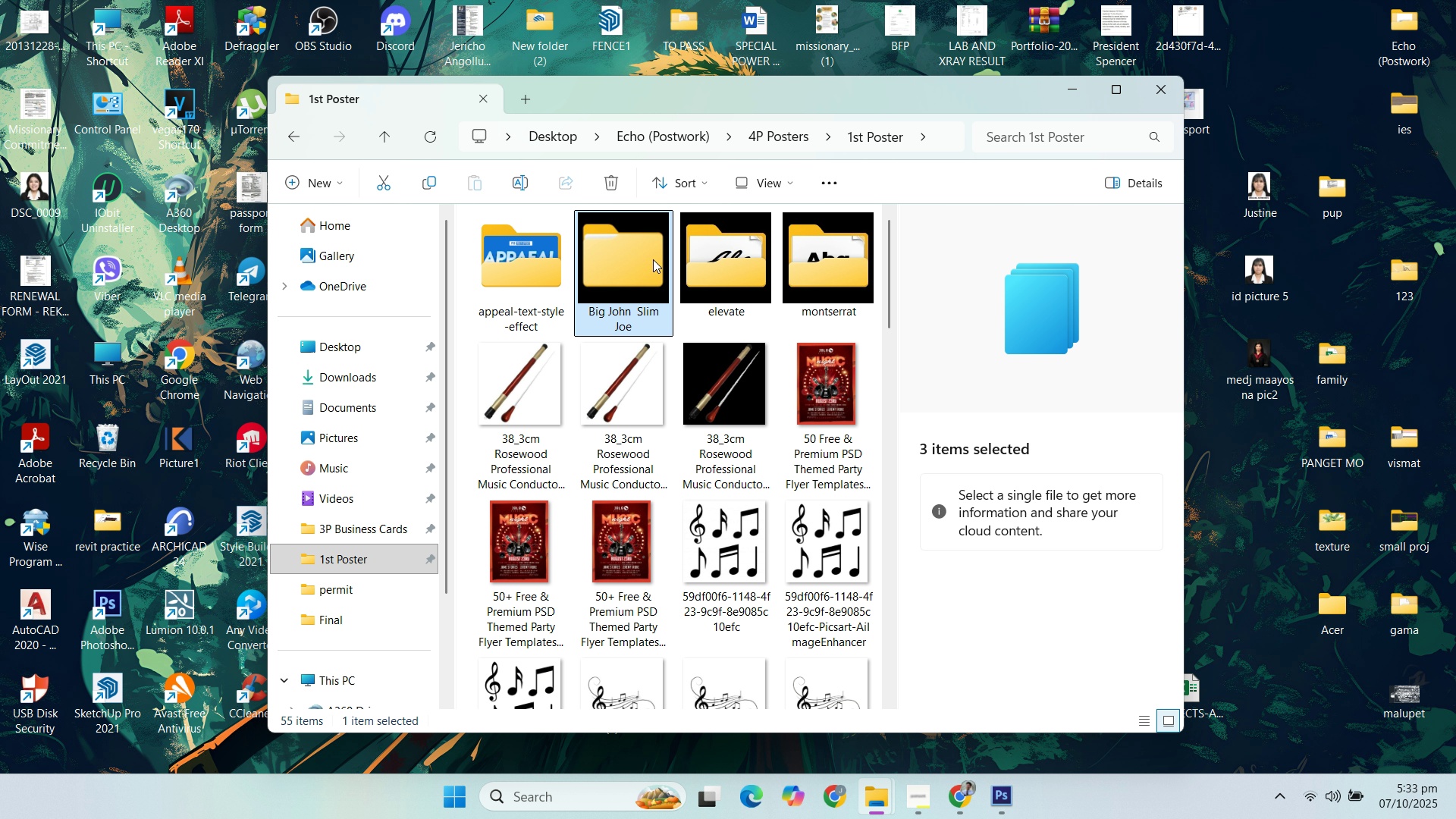 
left_click([653, 259])
 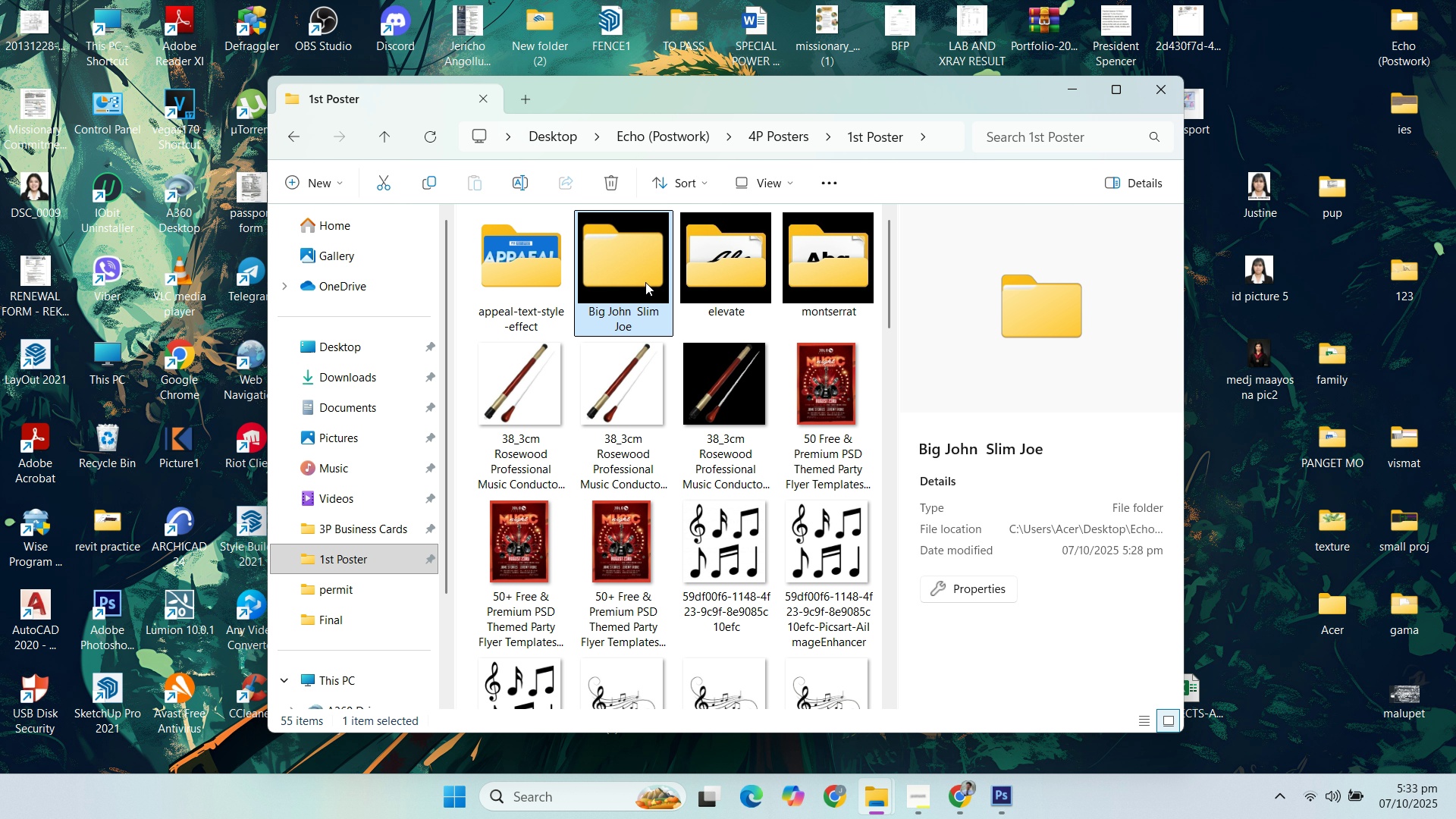 
double_click([645, 282])
 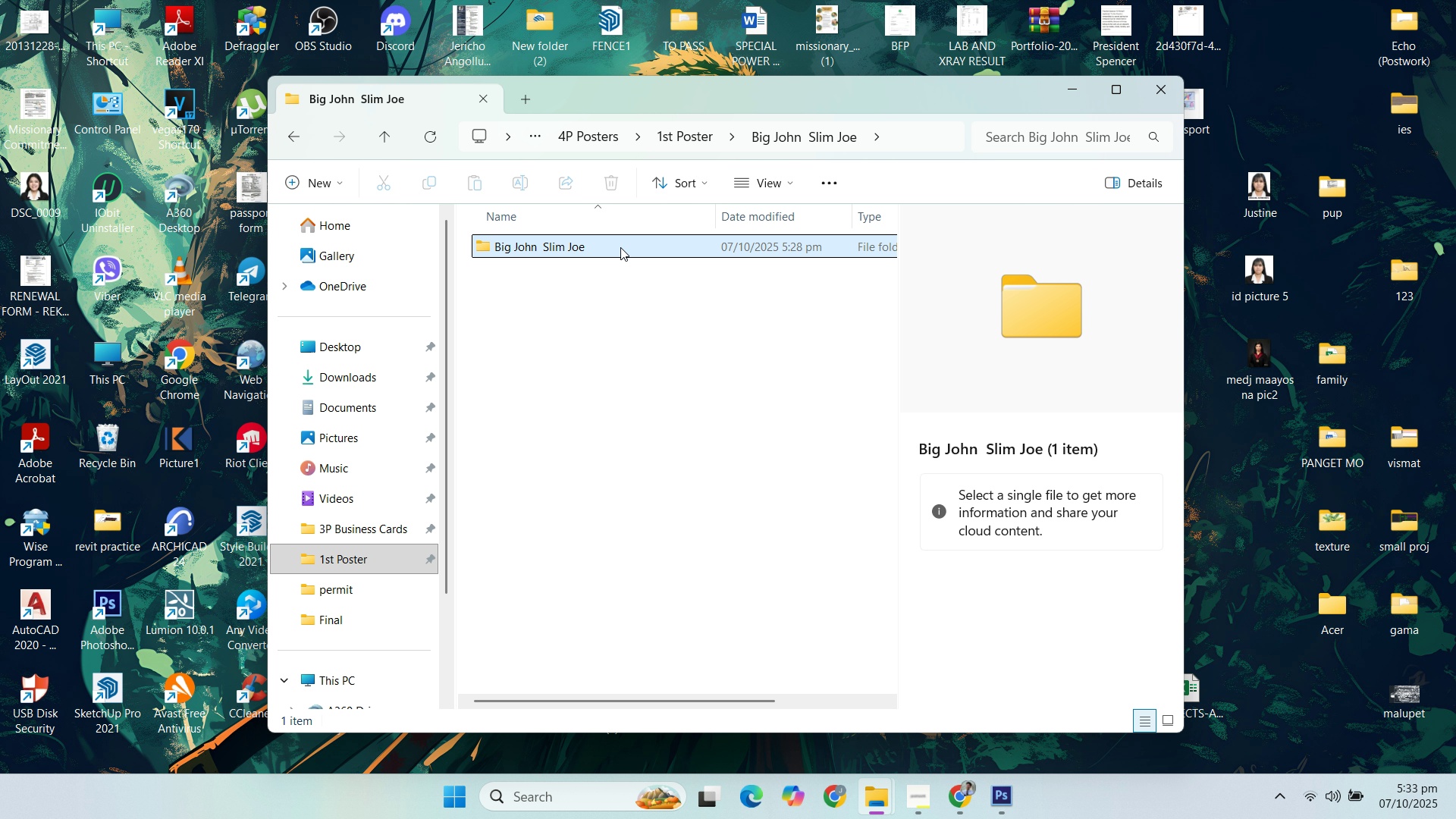 
double_click([620, 247])
 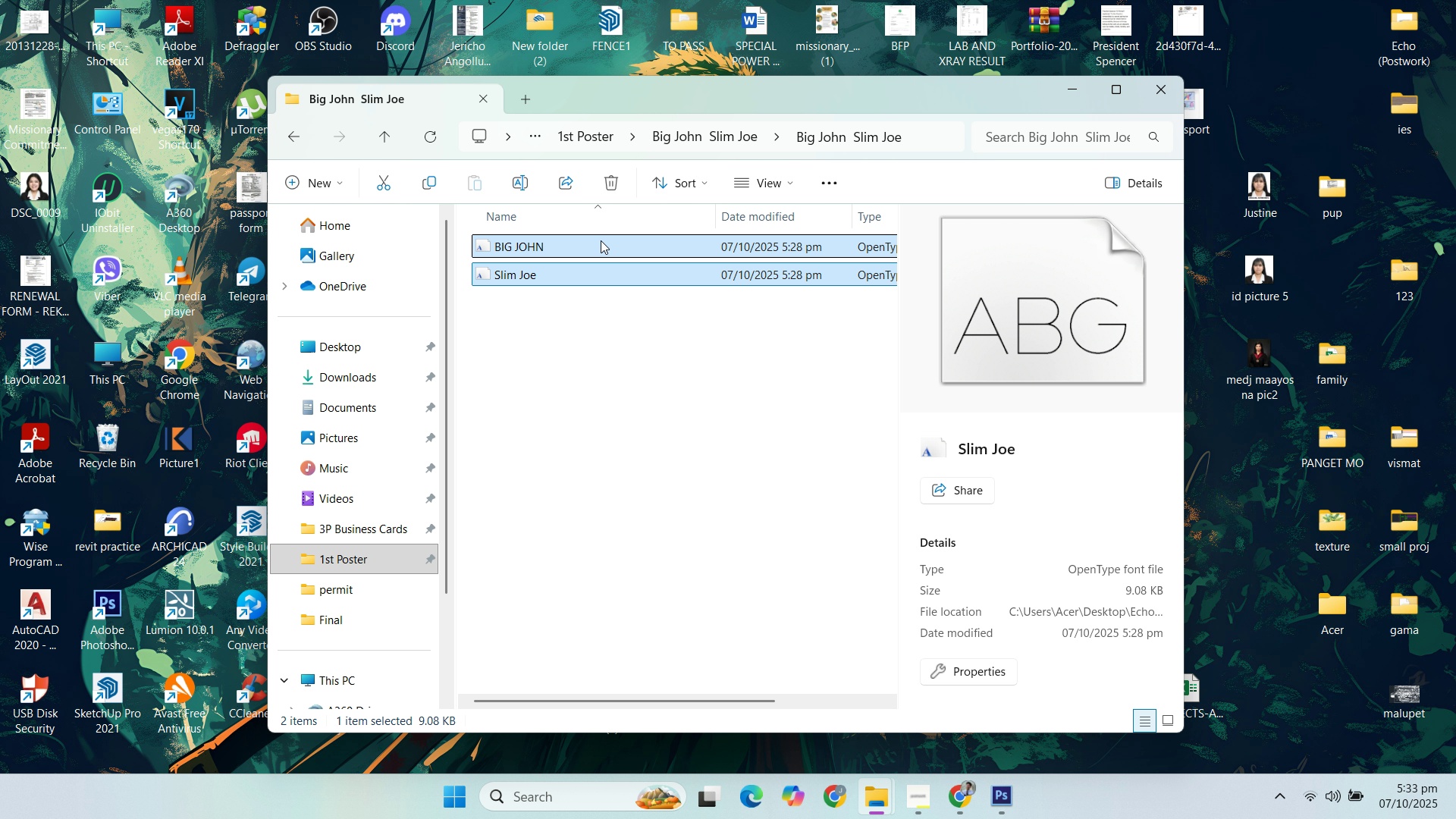 
right_click([609, 248])
 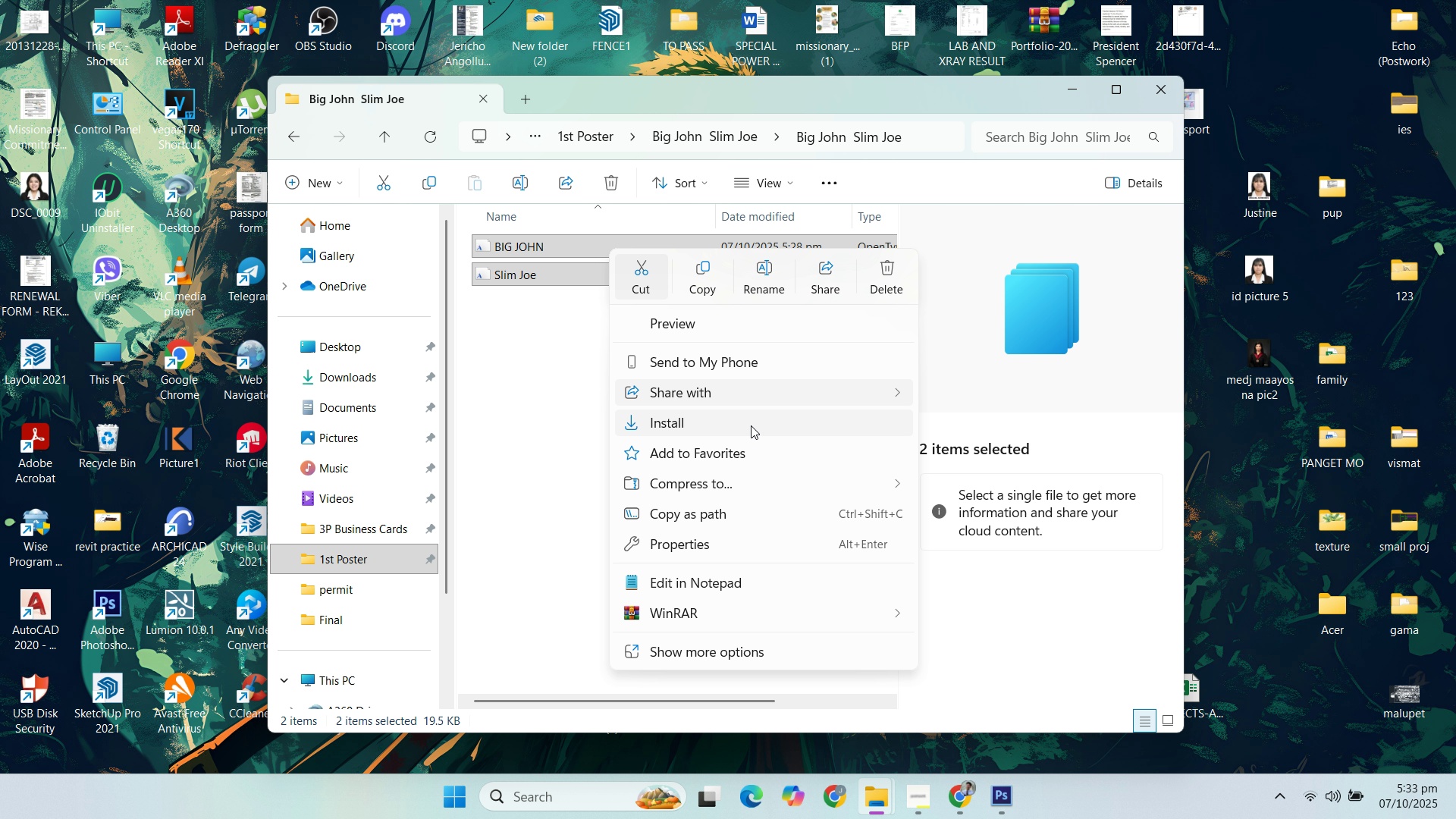 
left_click([751, 425])
 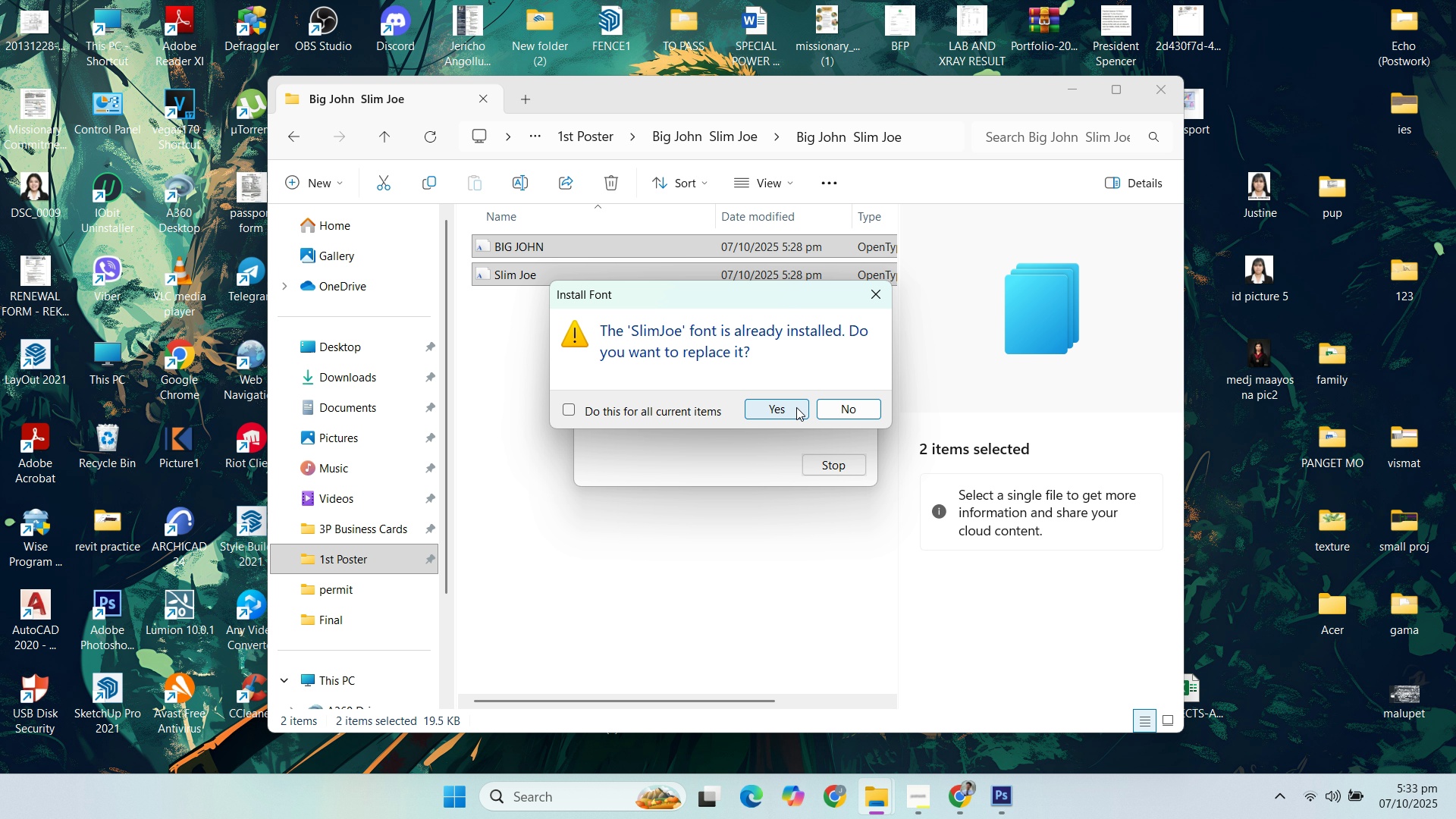 
wait(5.72)
 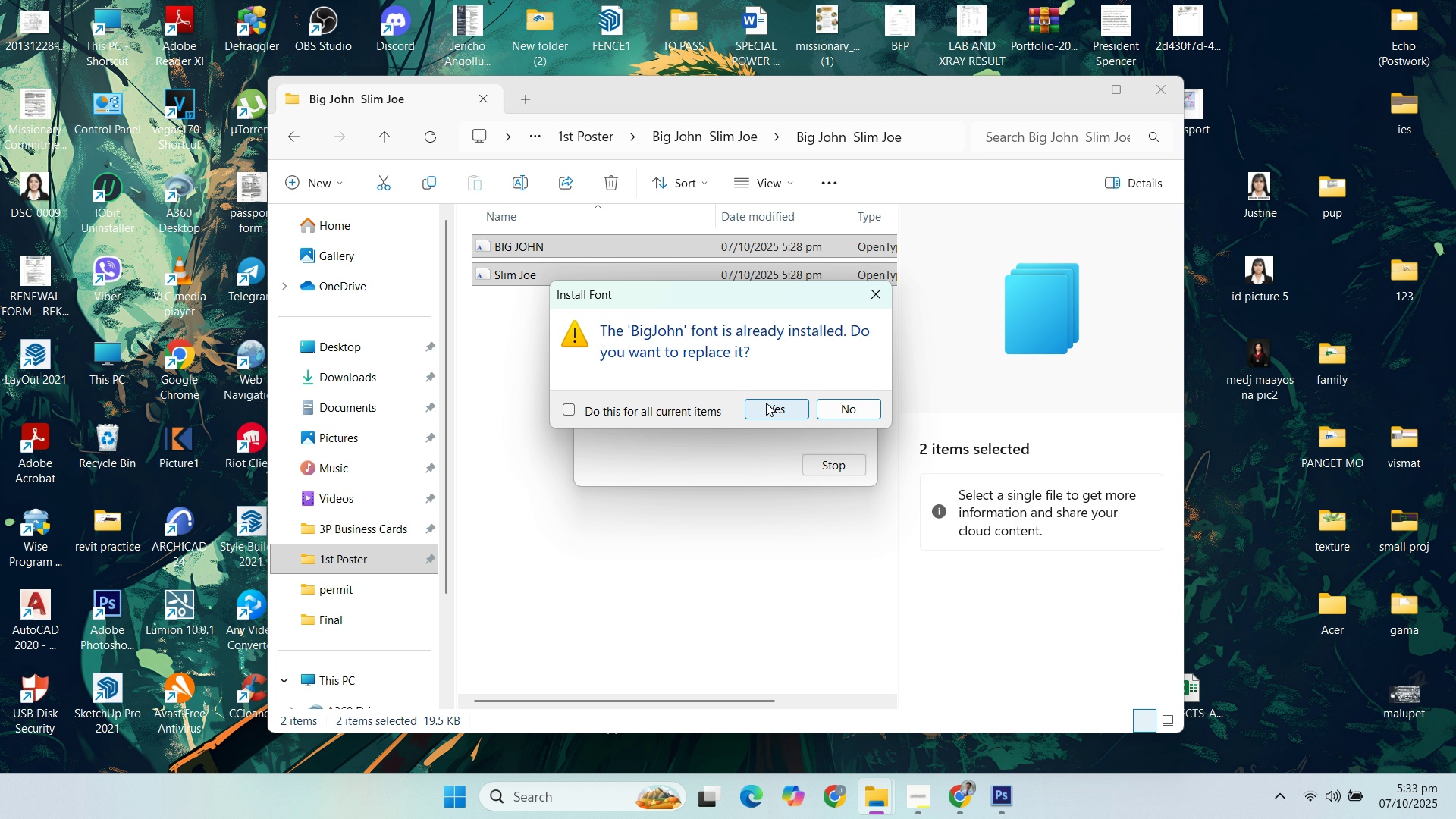 
left_click([829, 414])
 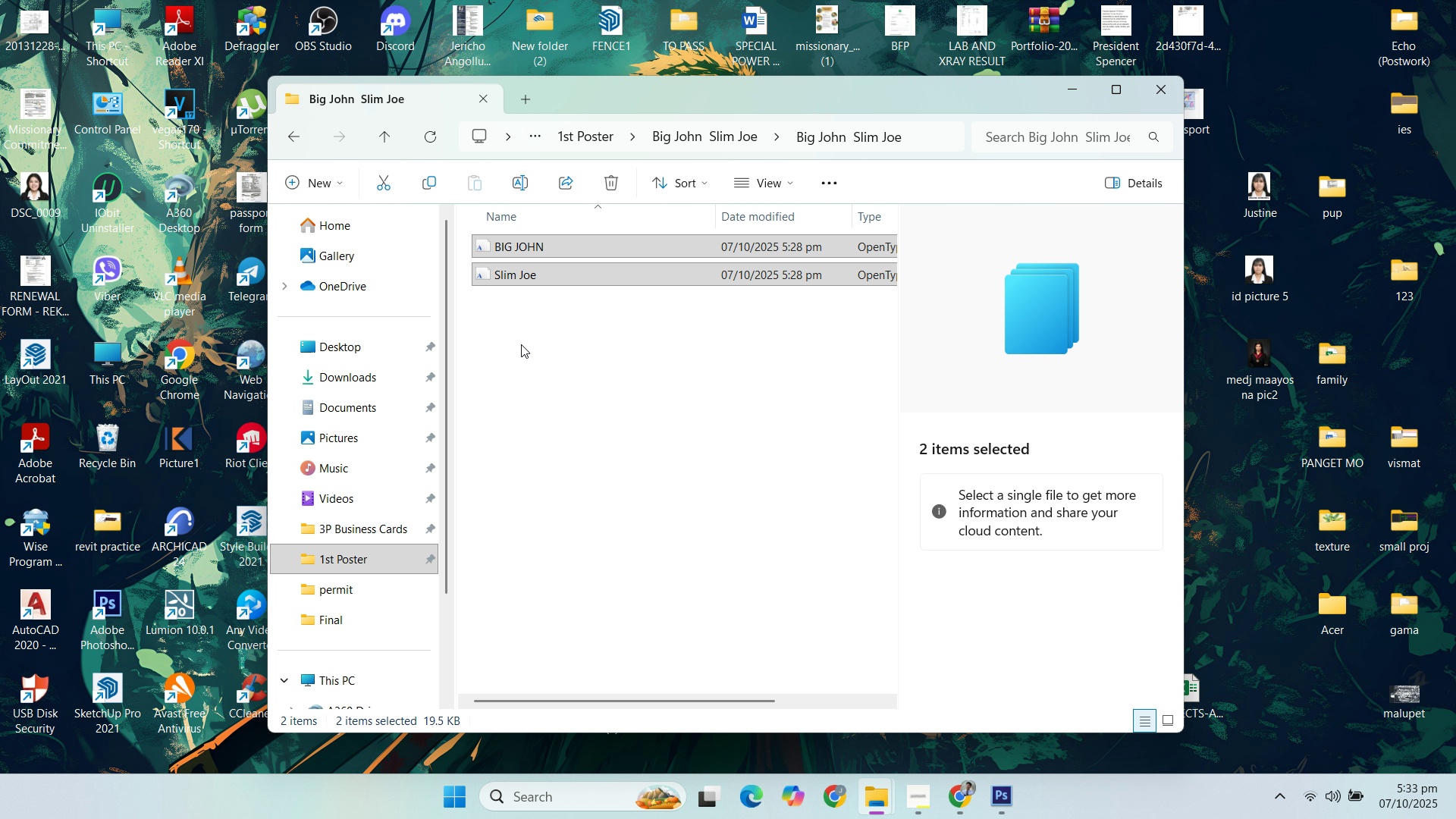 
left_click([521, 344])
 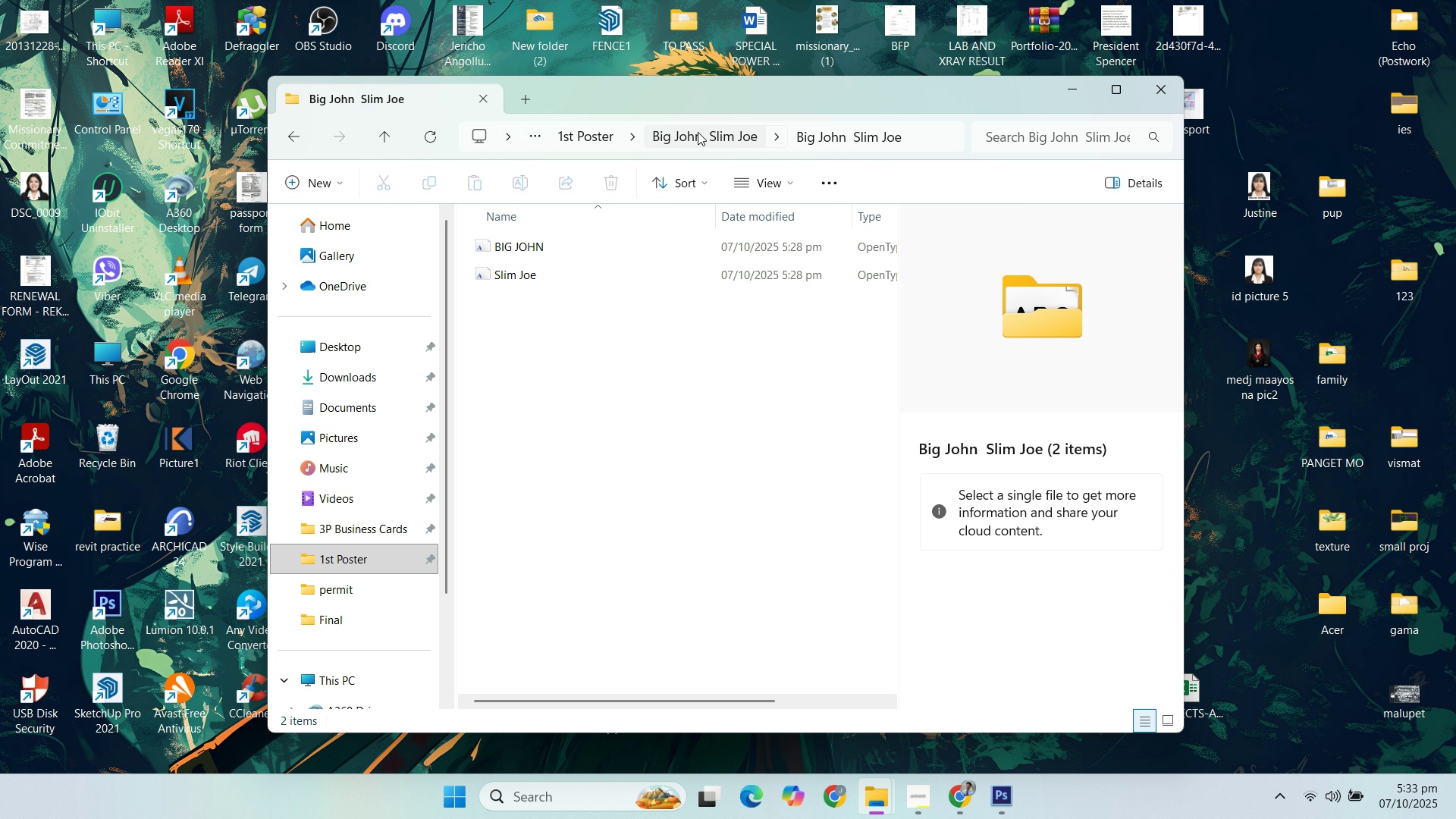 
left_click([698, 132])
 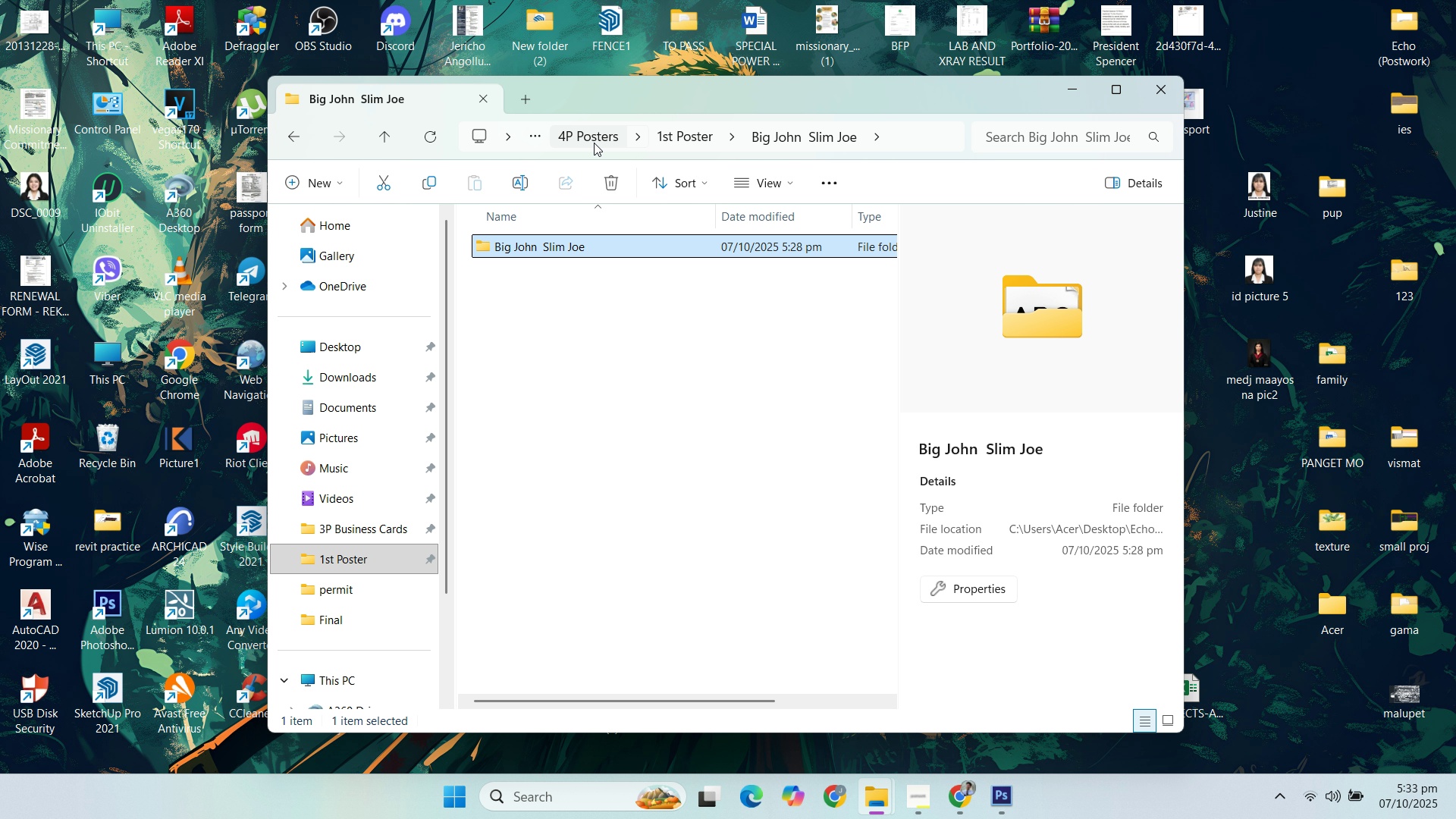 
left_click([586, 141])
 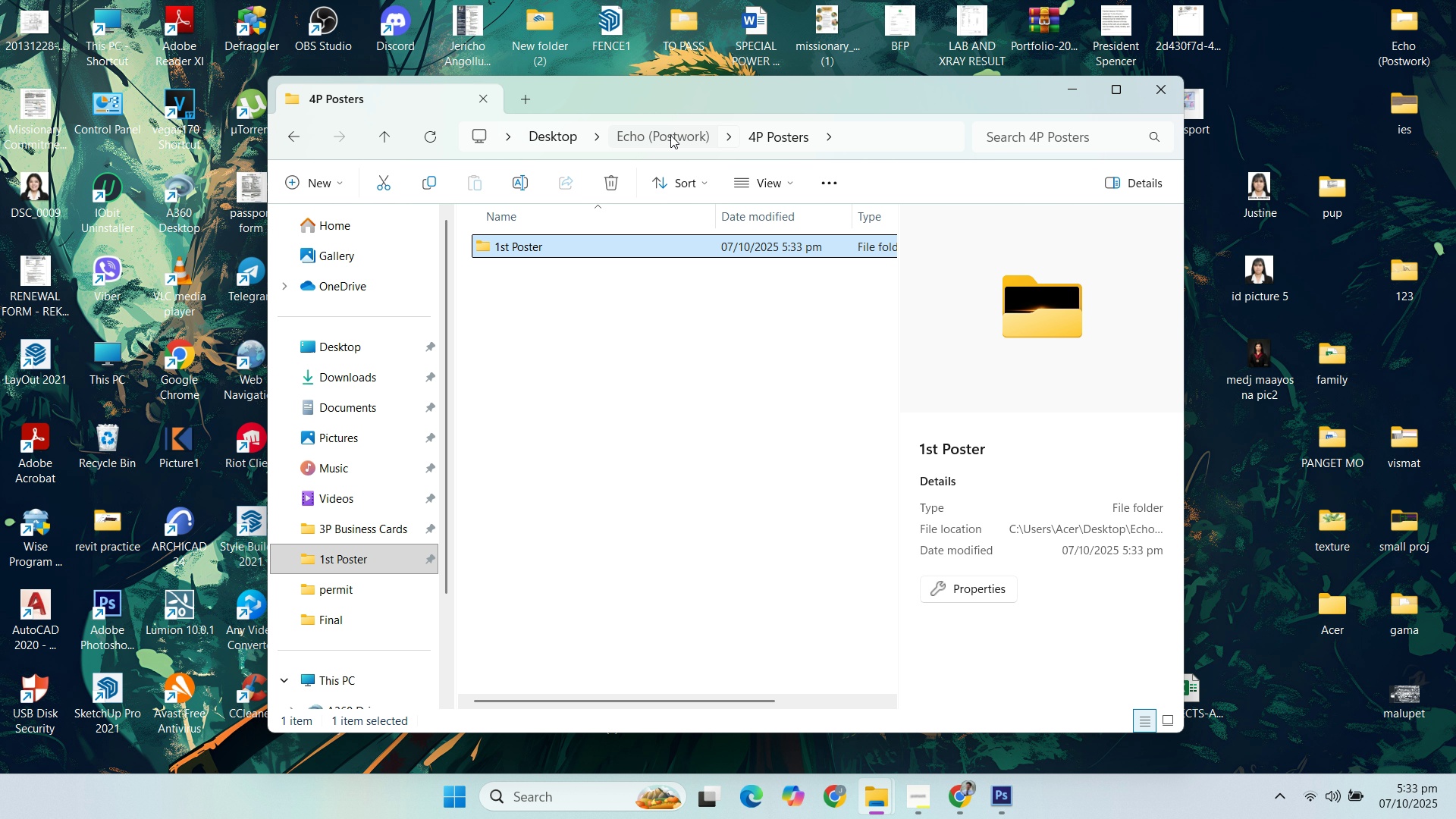 
left_click([670, 135])
 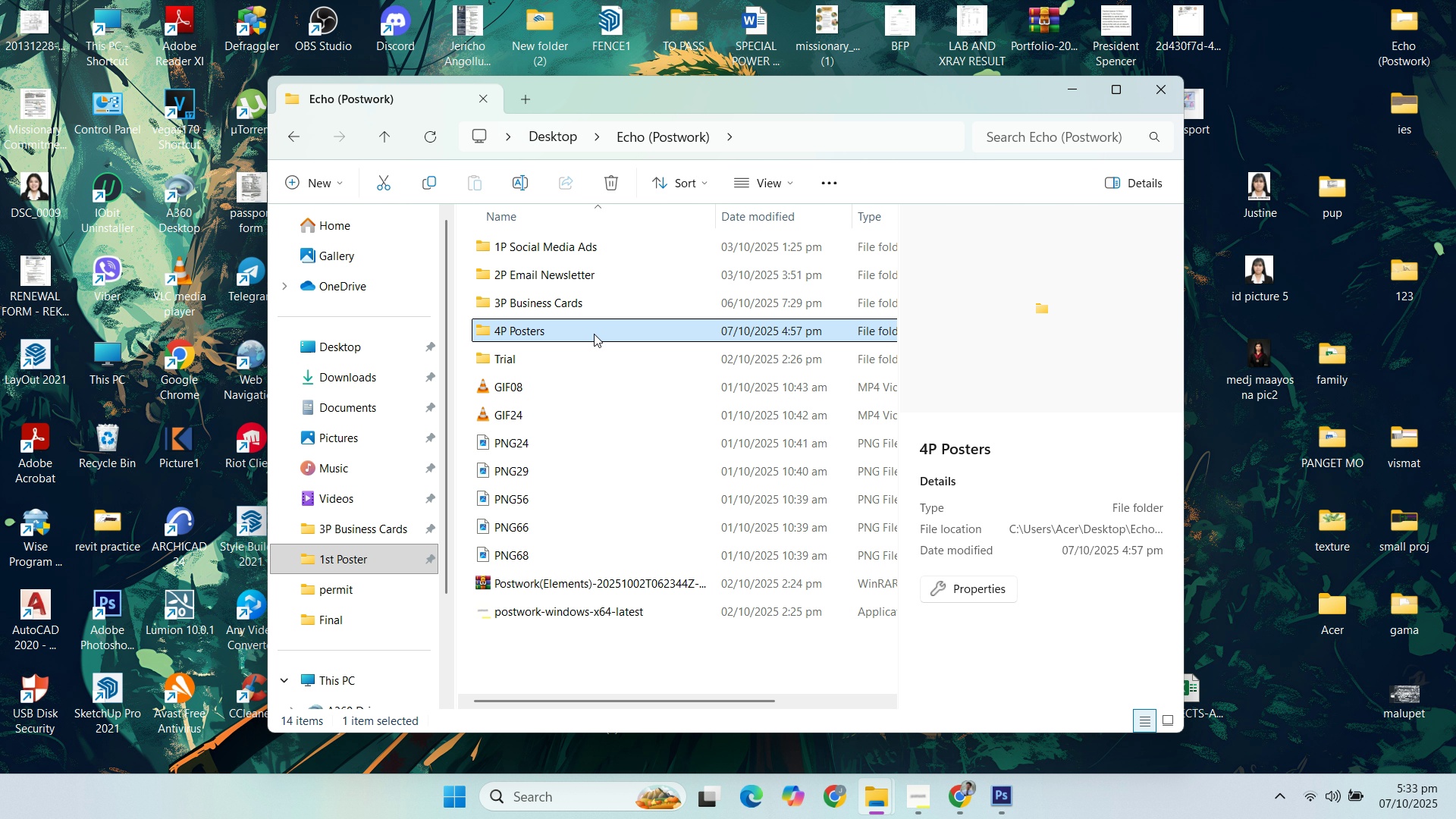 
double_click([594, 334])
 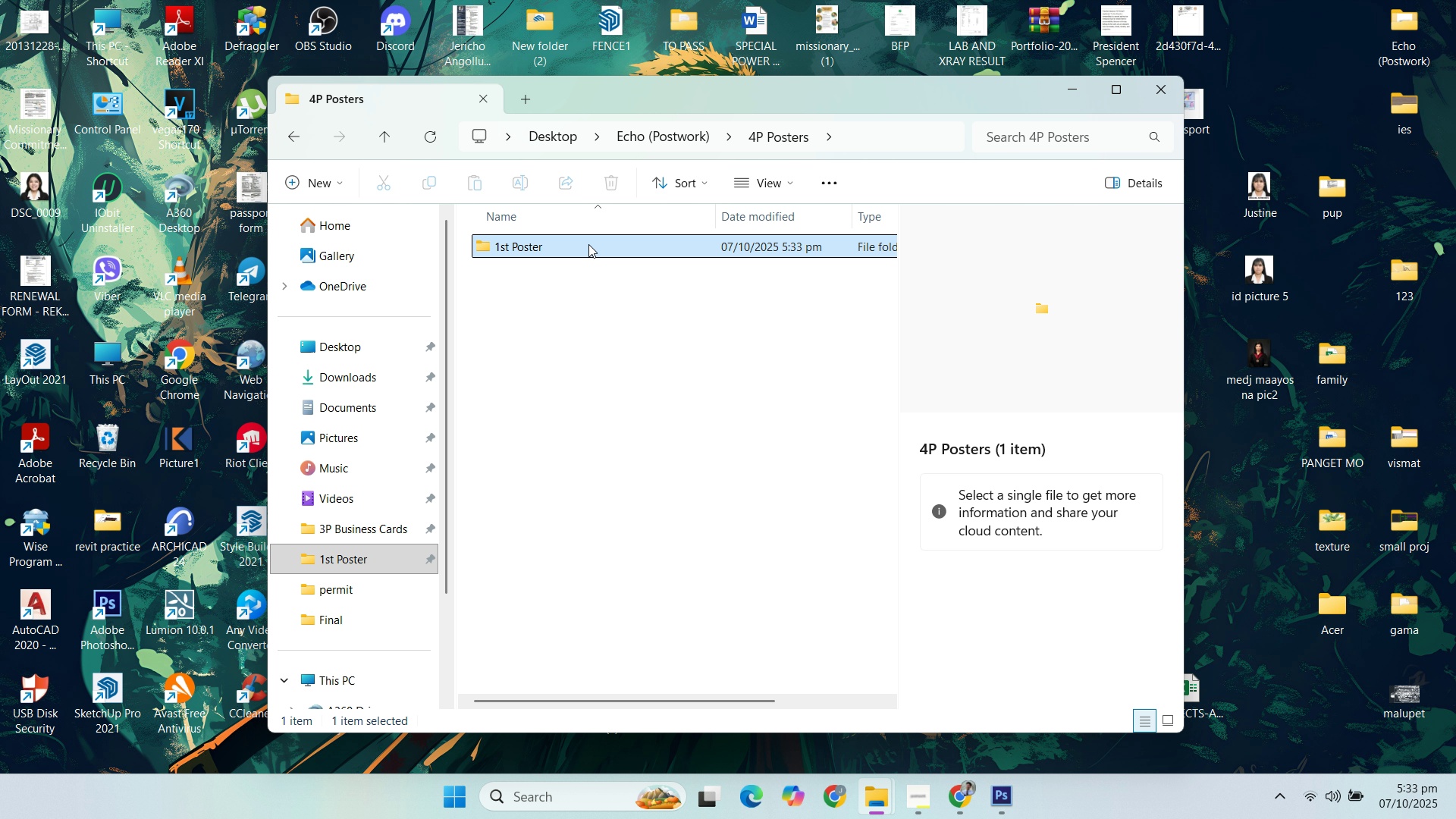 
double_click([588, 244])
 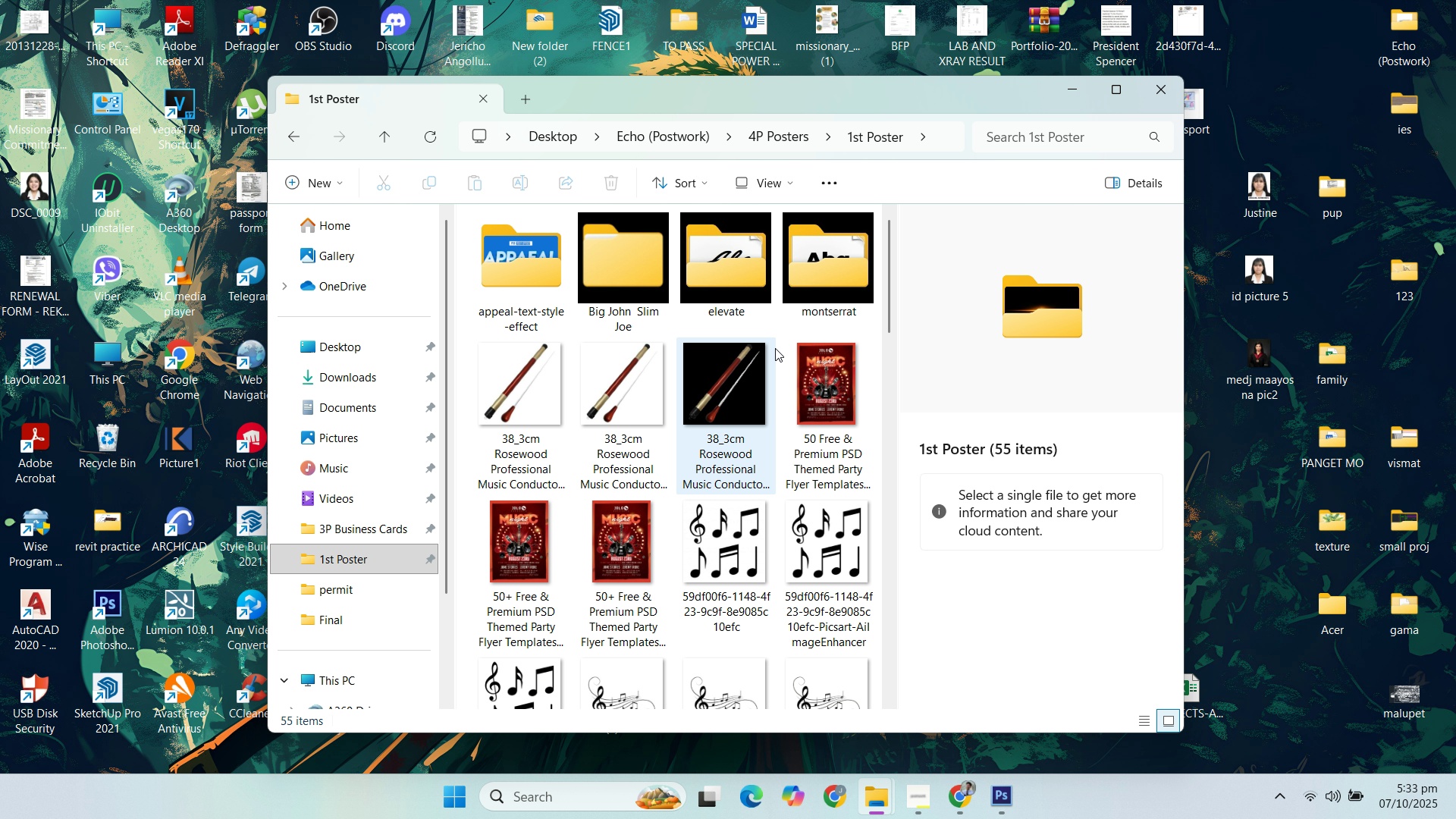 
scroll: coordinate [807, 388], scroll_direction: down, amount: 2.0
 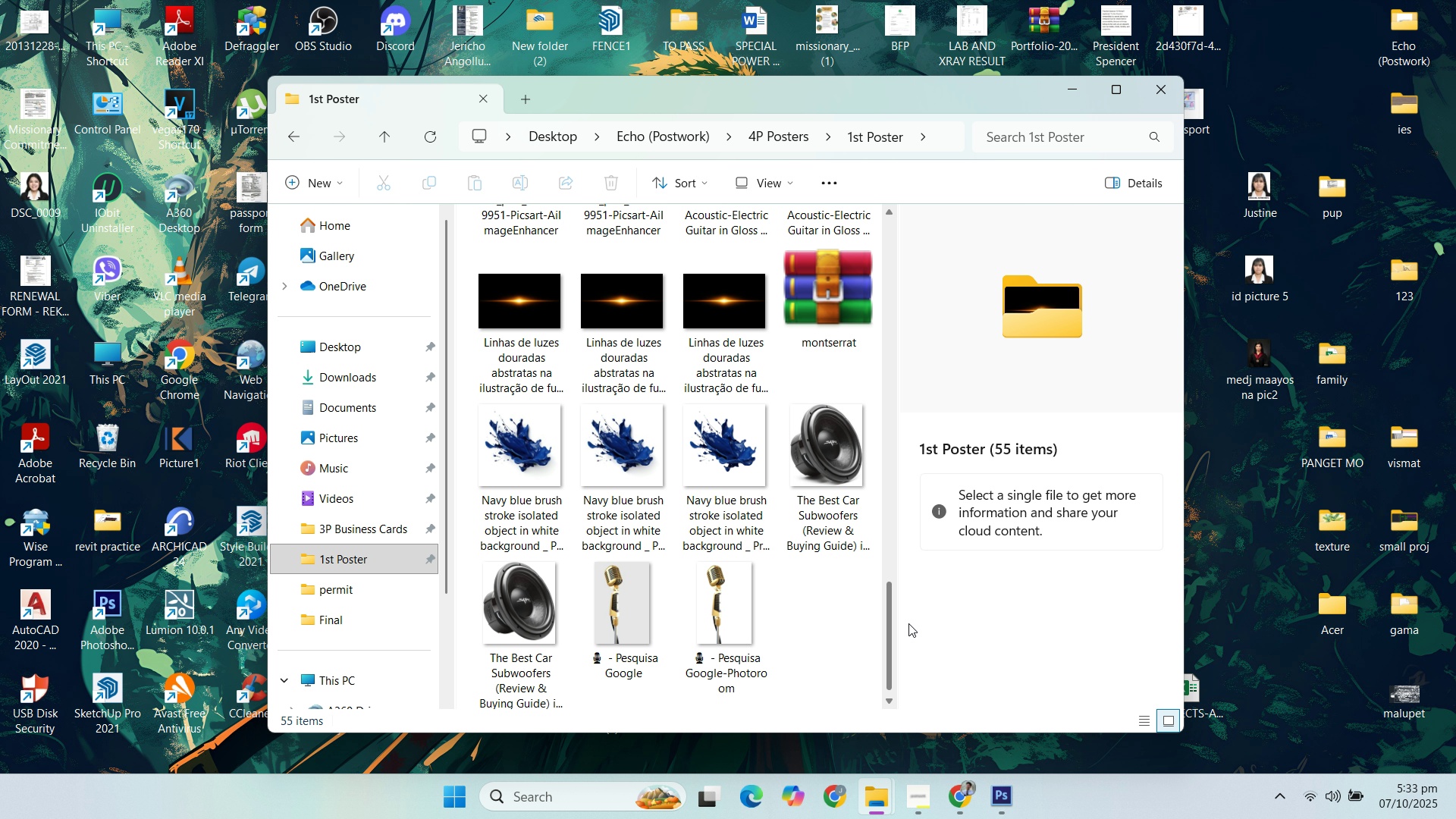 
left_click([733, 579])
 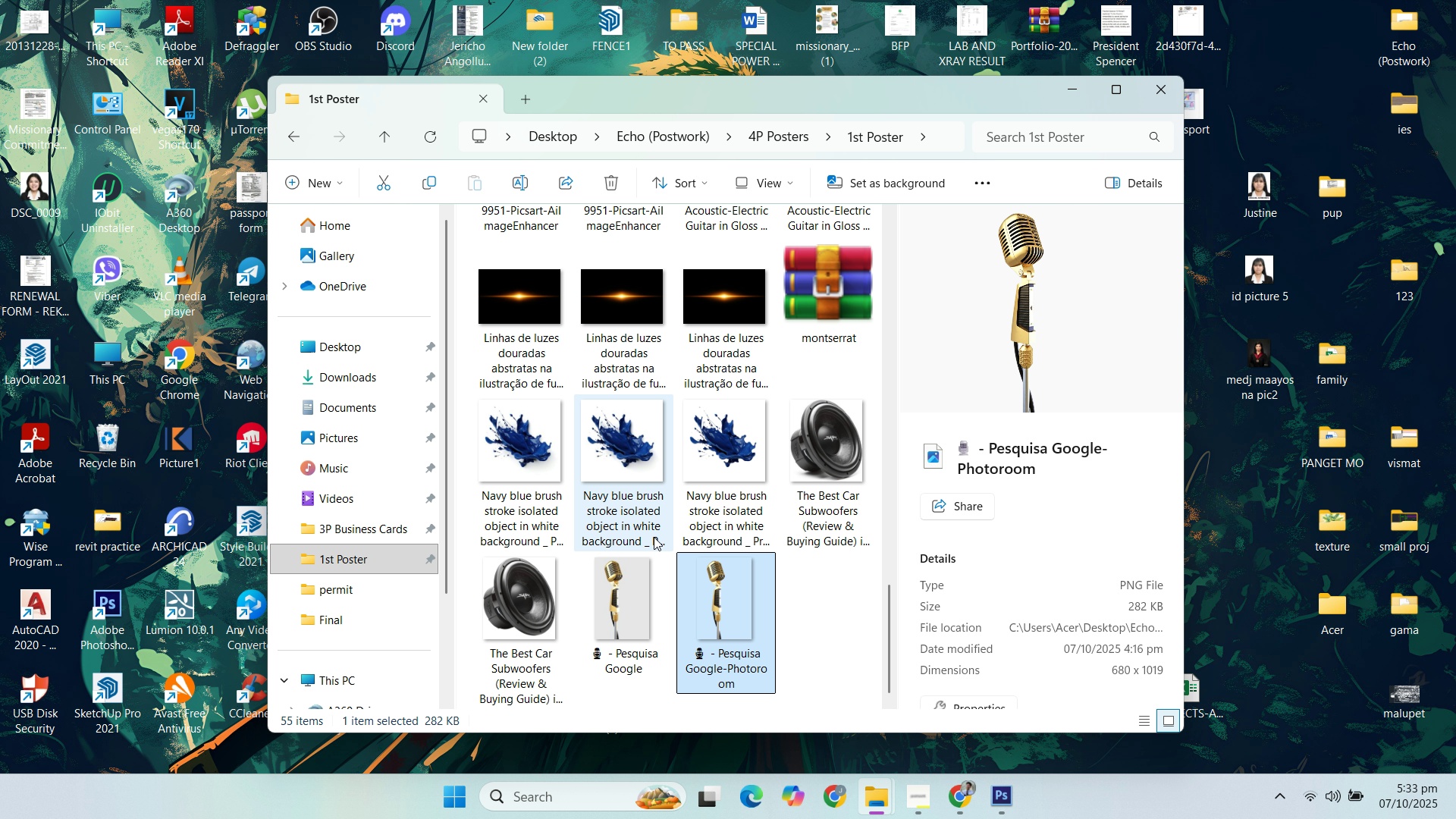 
scroll: coordinate [657, 538], scroll_direction: up, amount: 2.0
 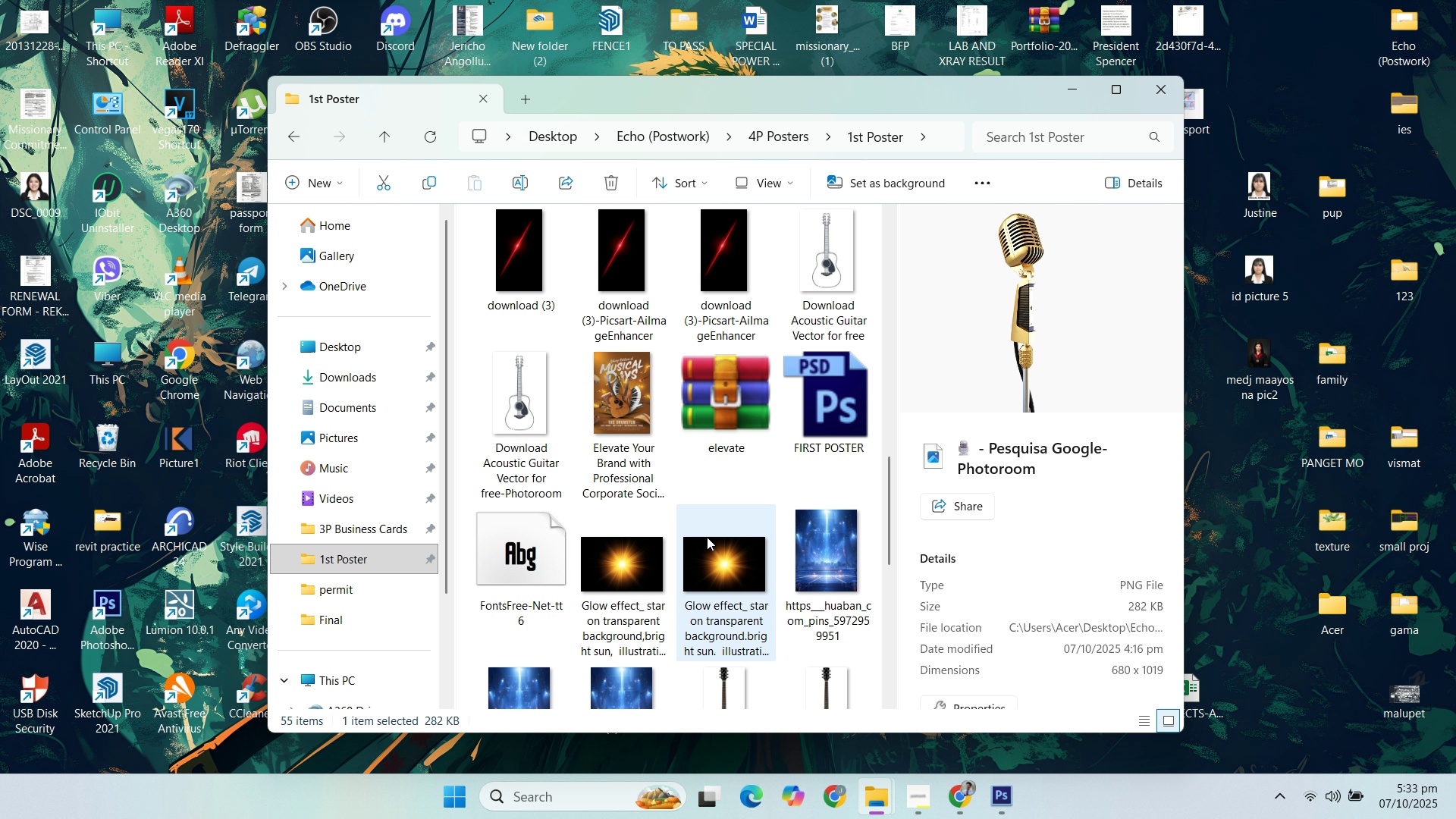 
left_click([707, 537])
 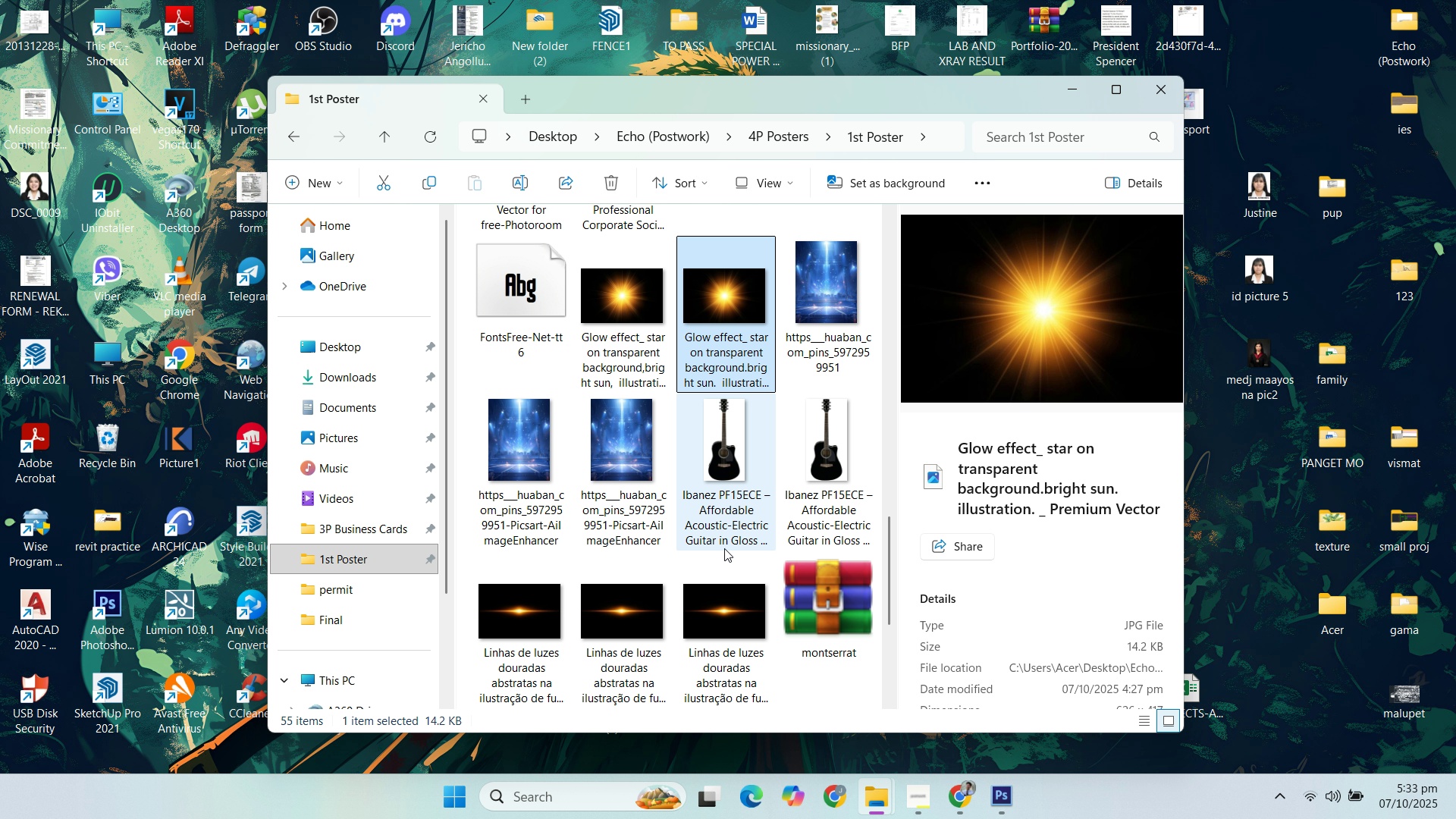 
scroll: coordinate [724, 548], scroll_direction: down, amount: 2.0
 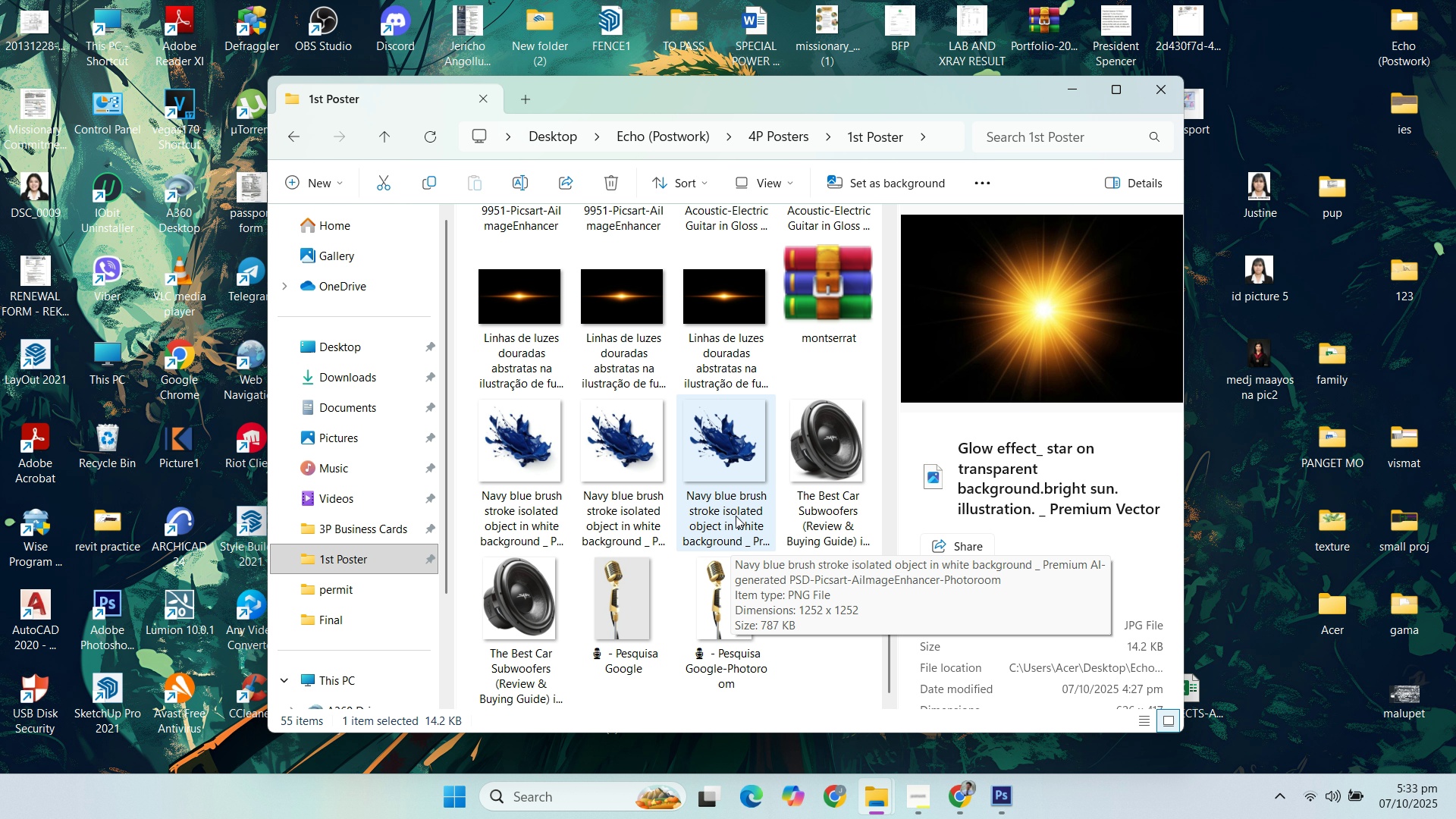 
scroll: coordinate [736, 515], scroll_direction: up, amount: 1.0
 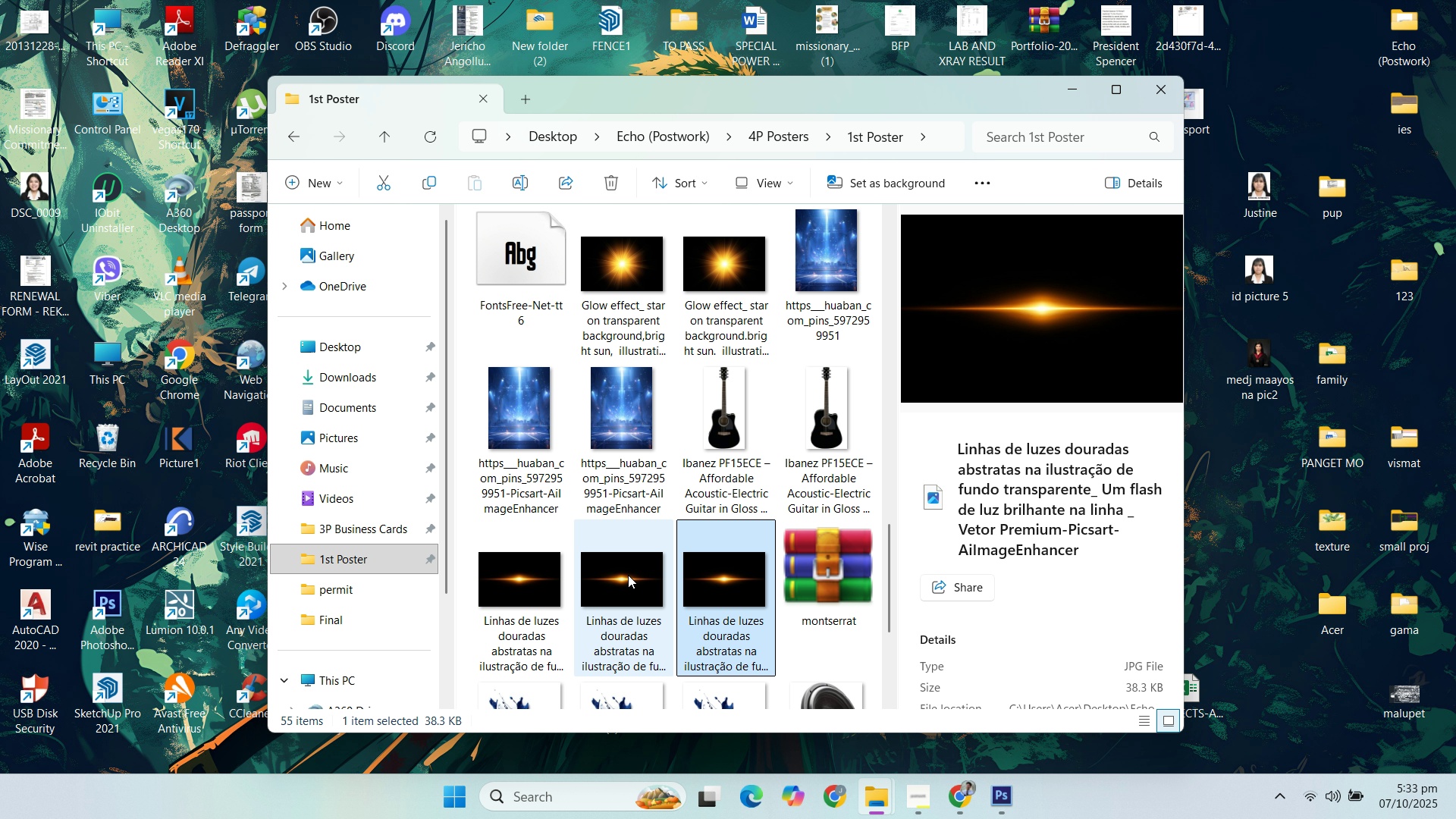 
double_click([626, 573])
 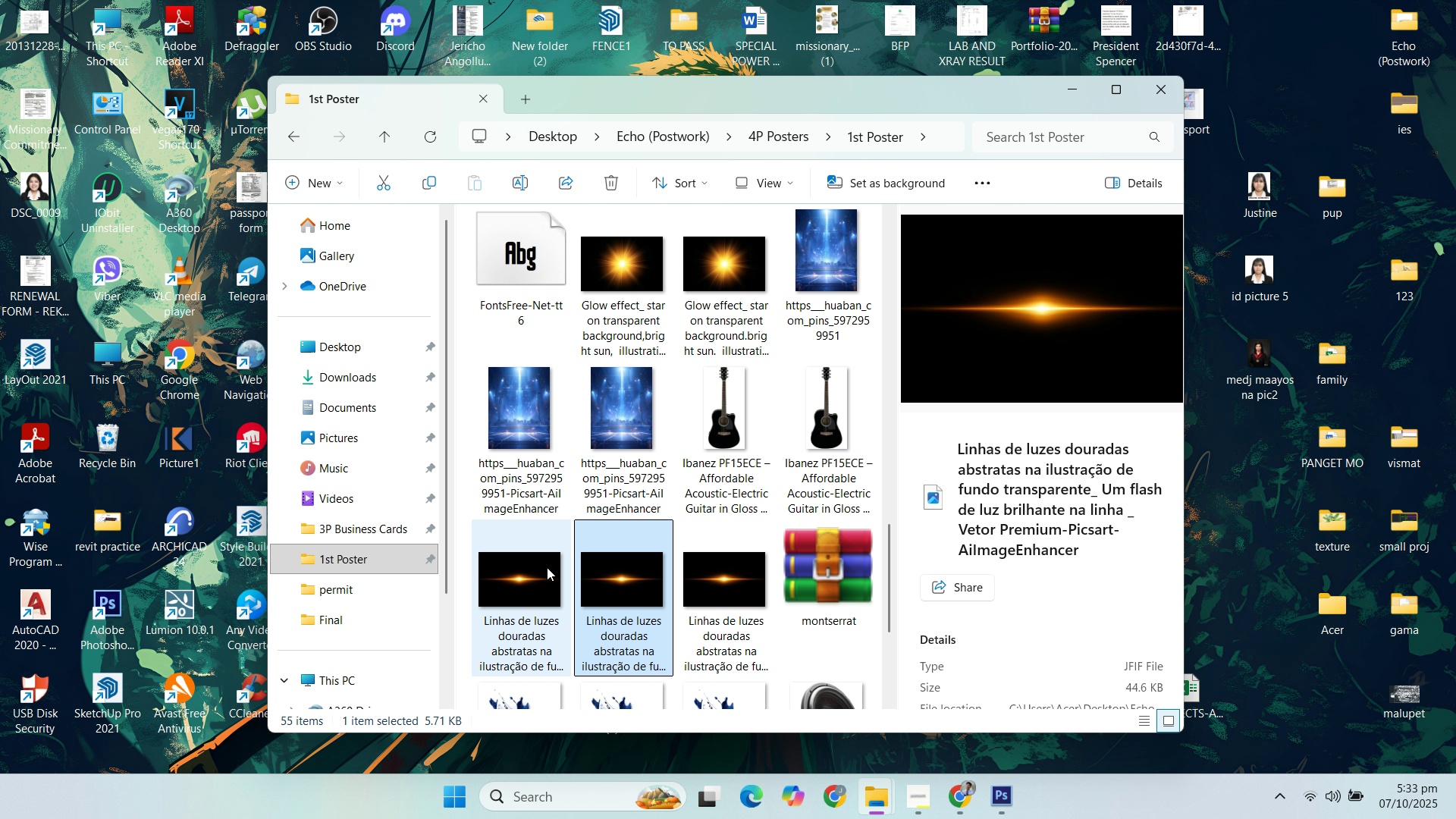 
left_click([547, 567])
 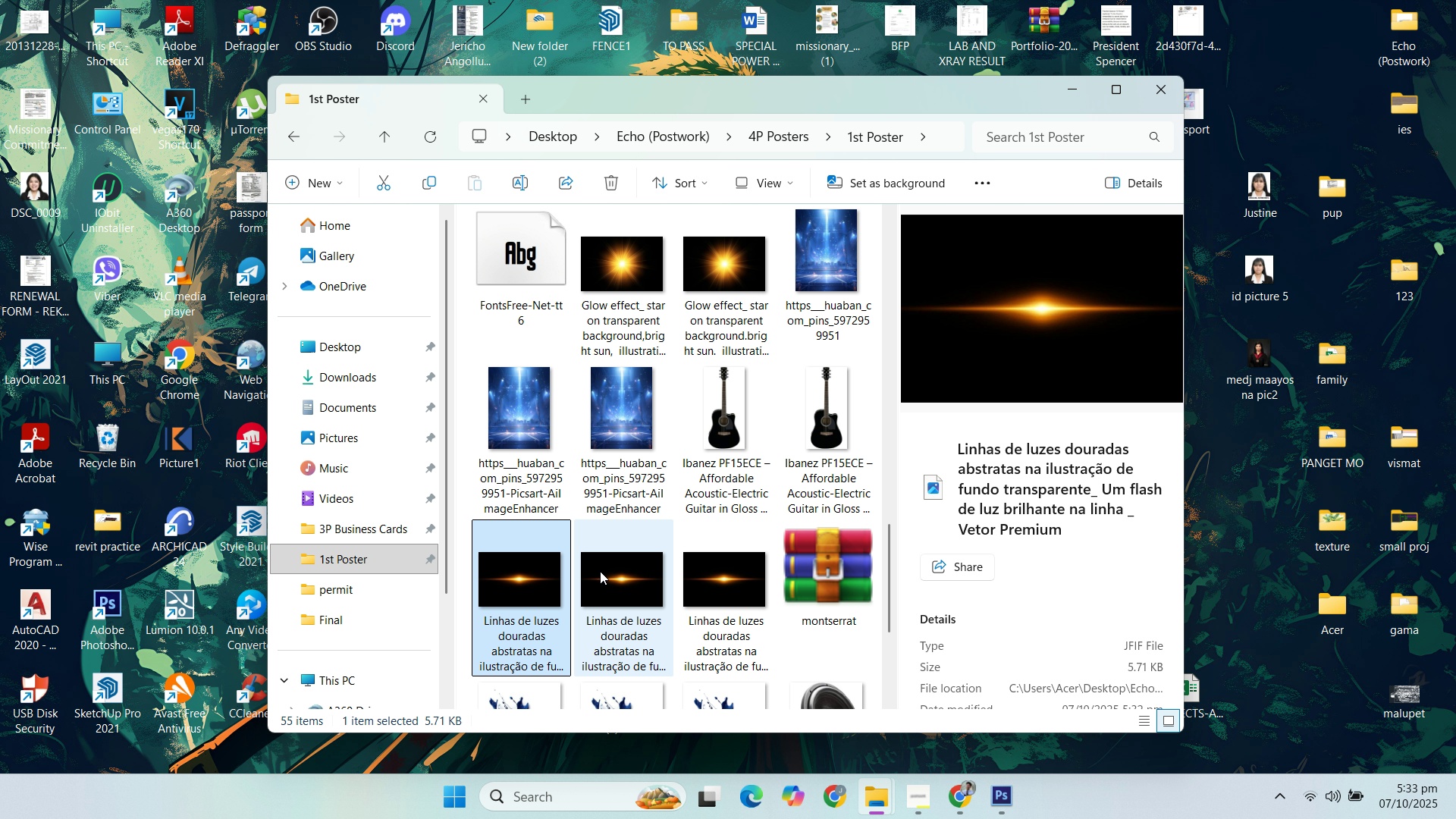 
left_click([617, 573])
 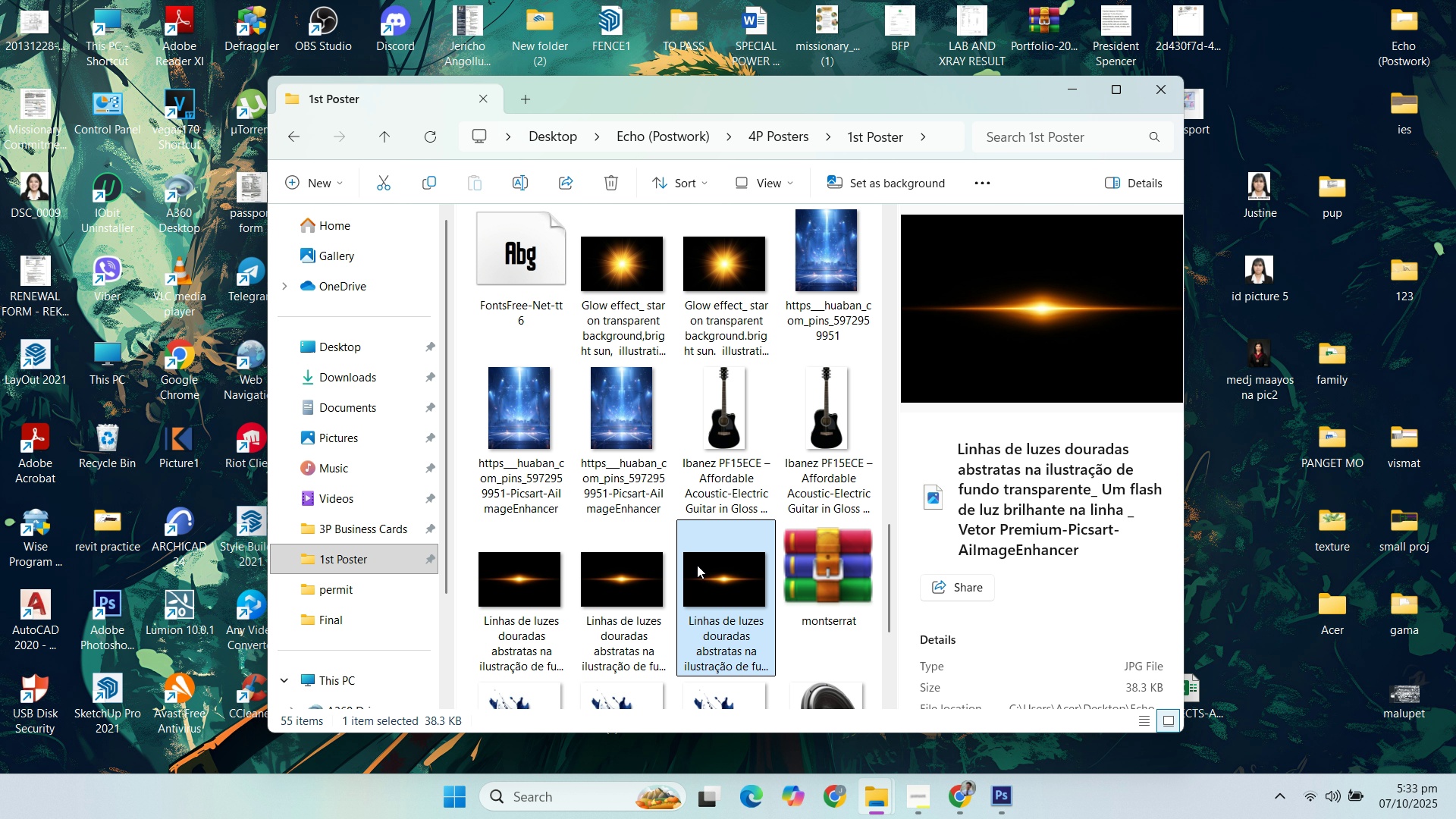 
mouse_move([993, 767])
 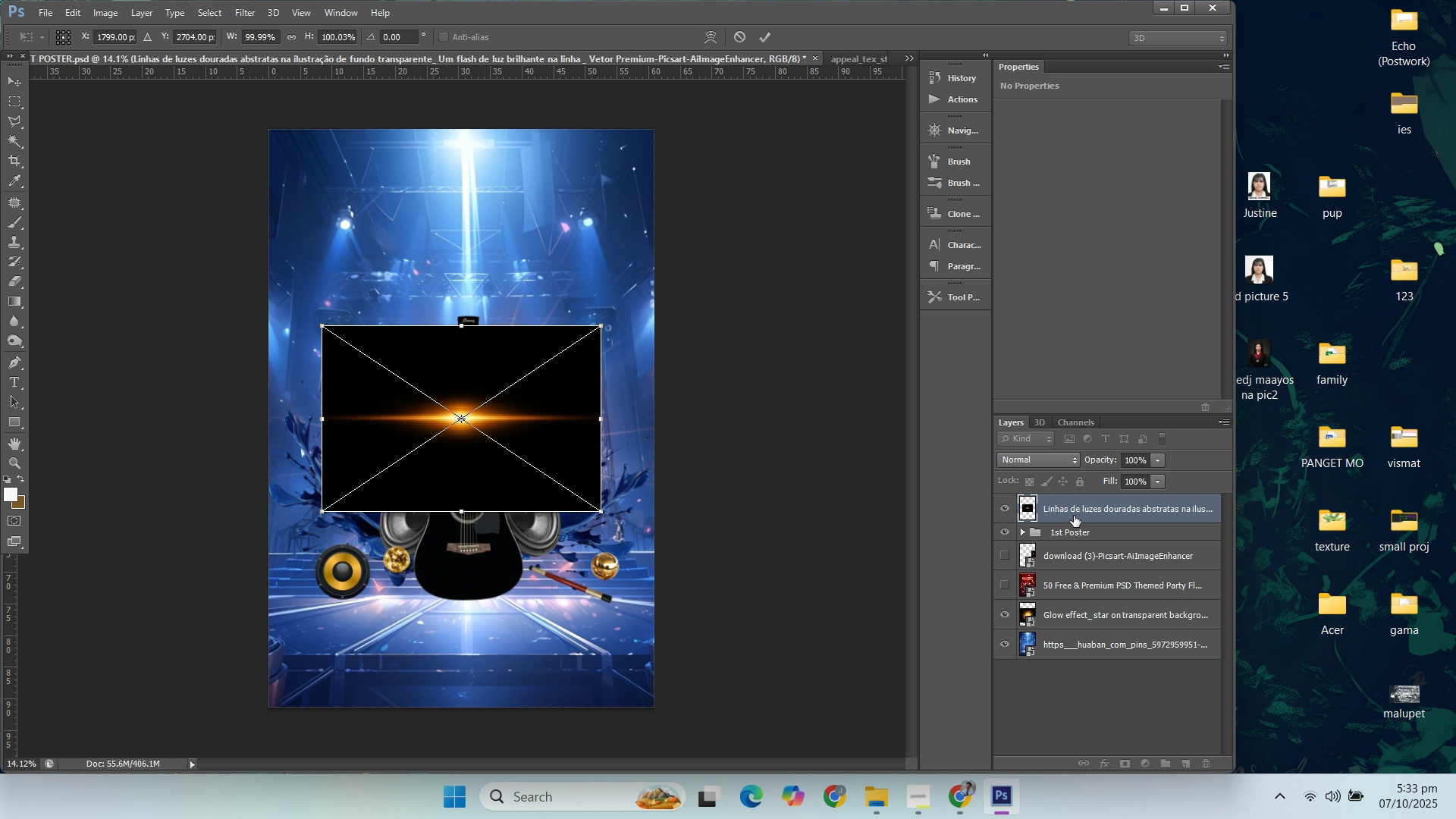 
key(Enter)
 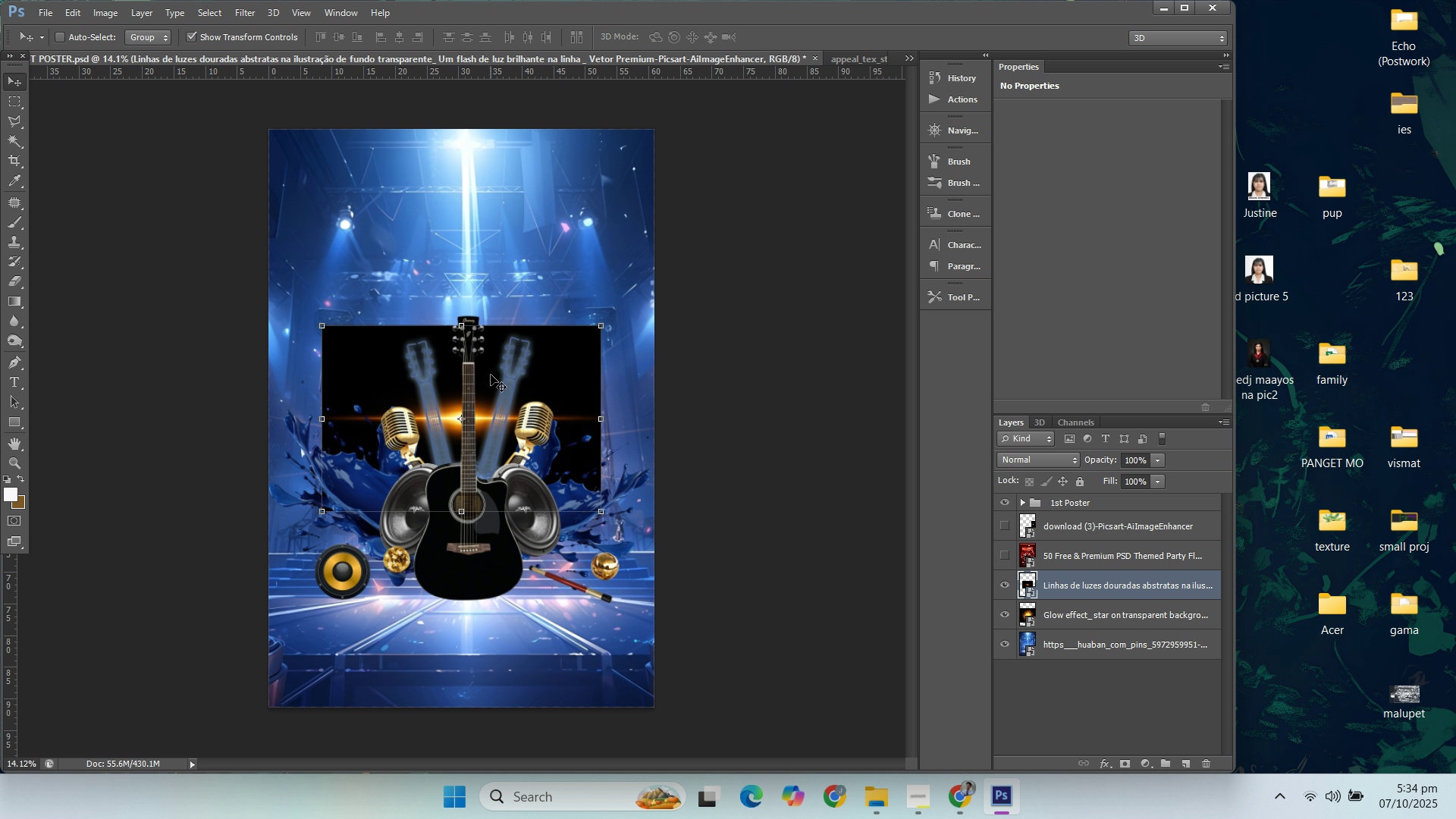 
wait(5.97)
 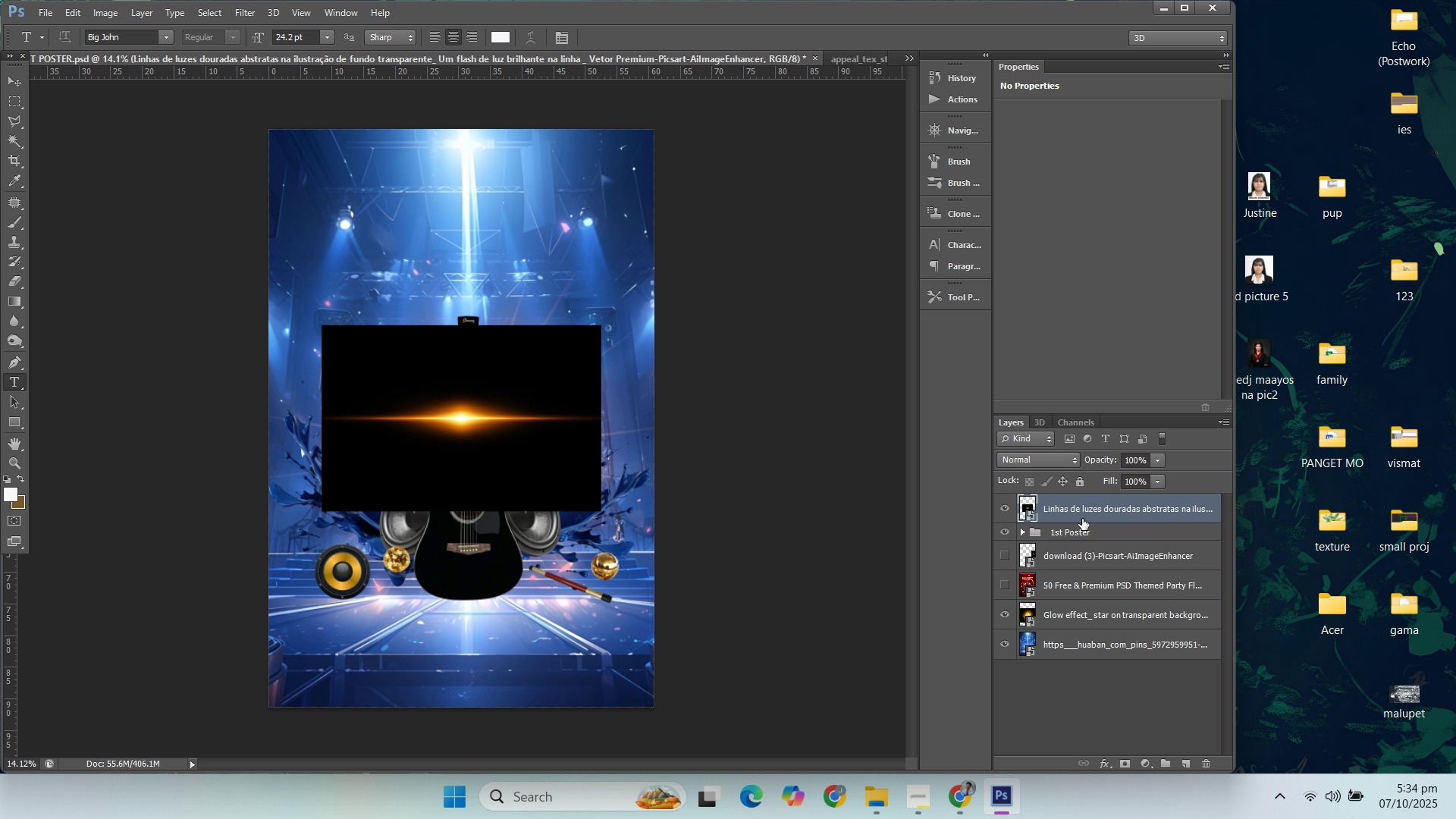 
left_click([519, 480])
 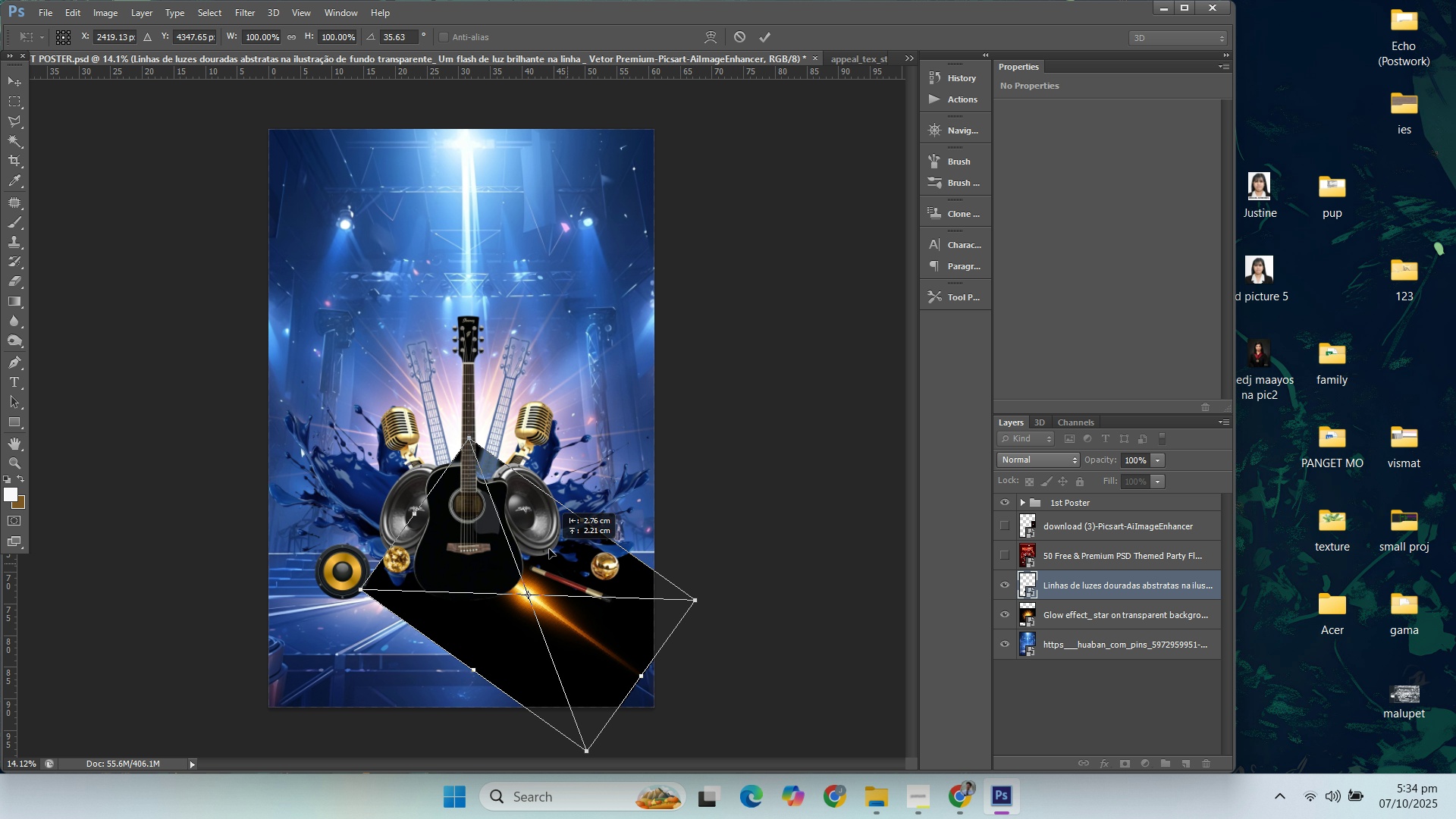 
wait(5.33)
 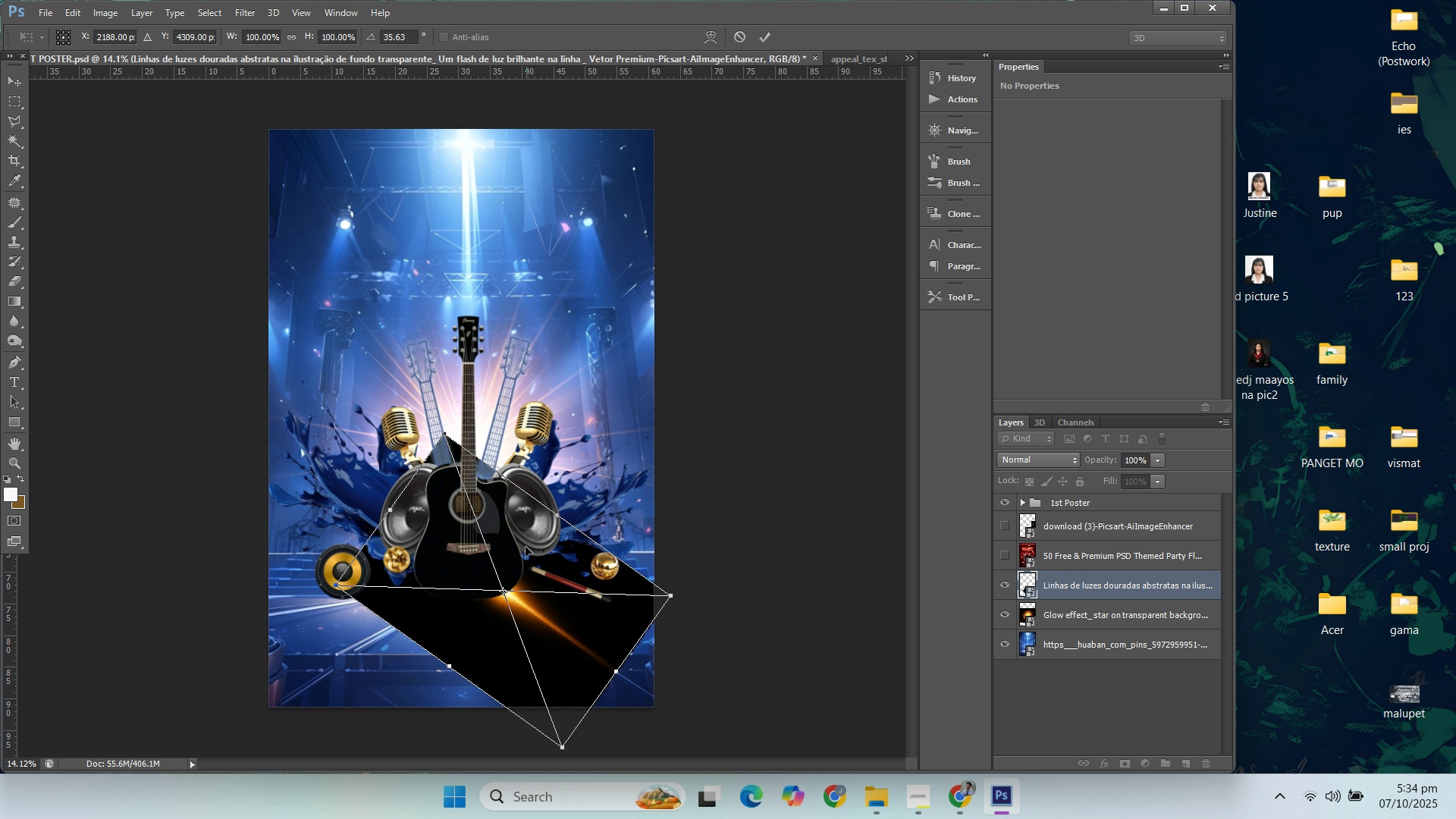 
key(Enter)
 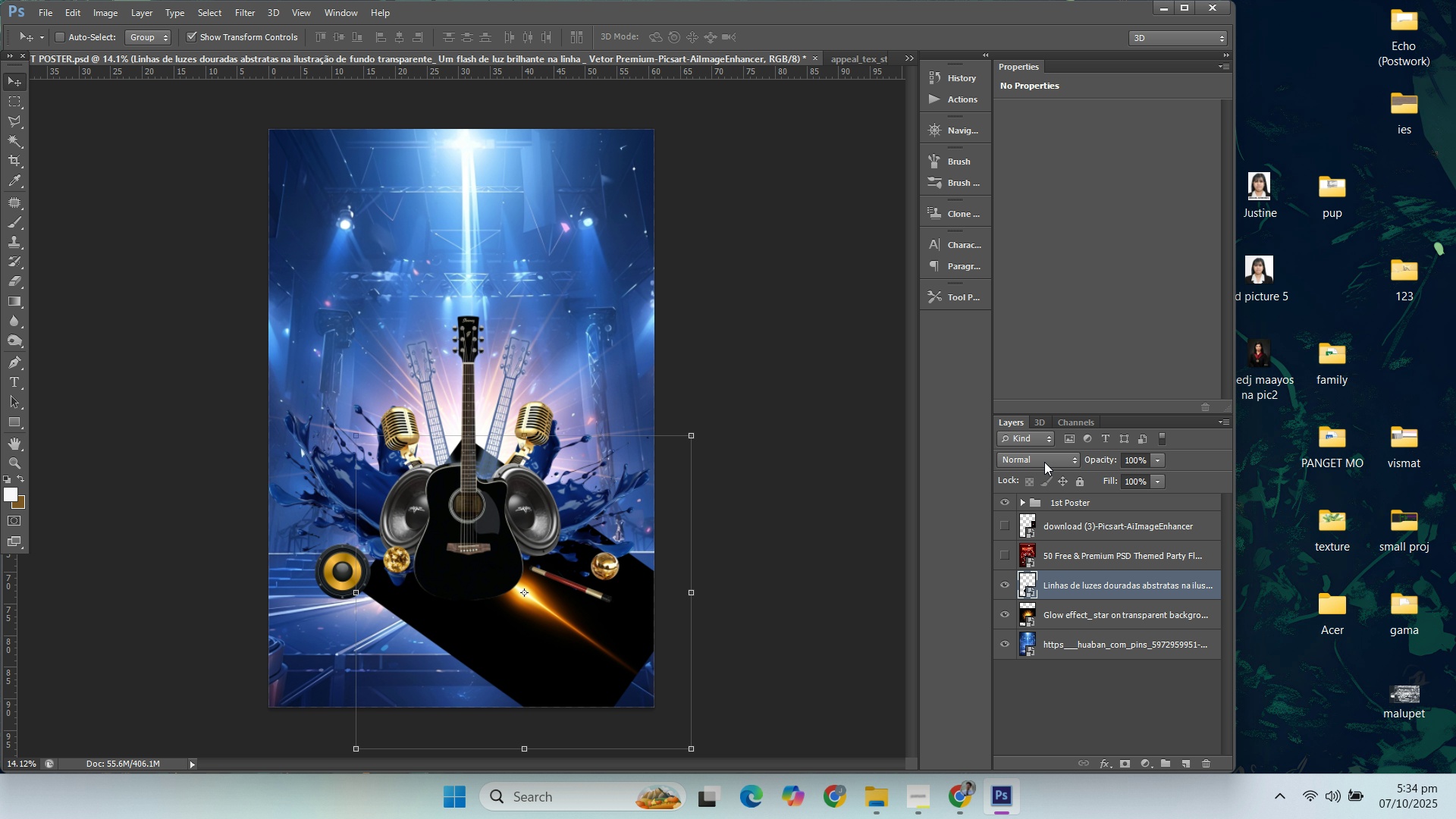 
left_click([1043, 461])
 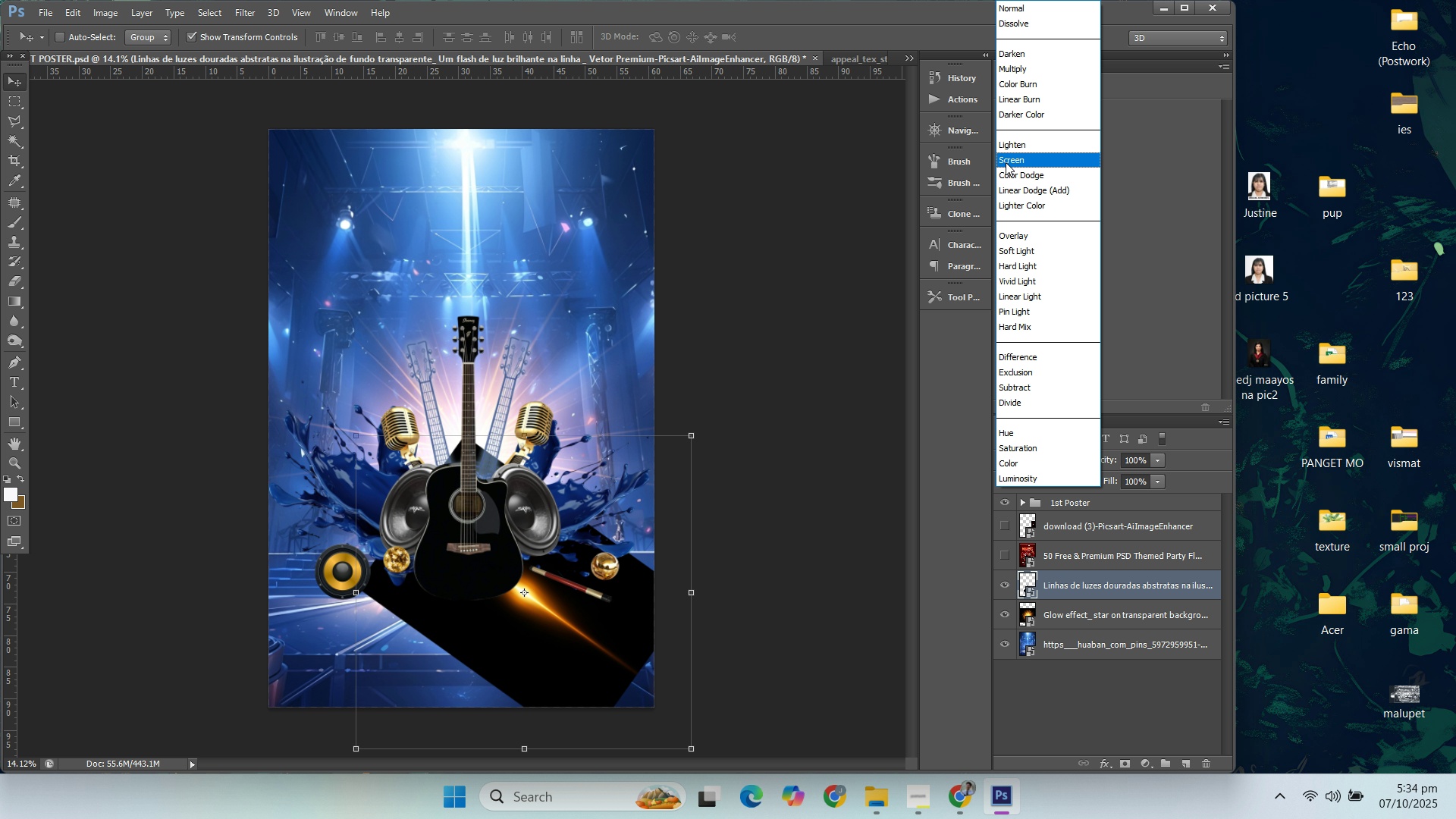 
left_click([1006, 162])
 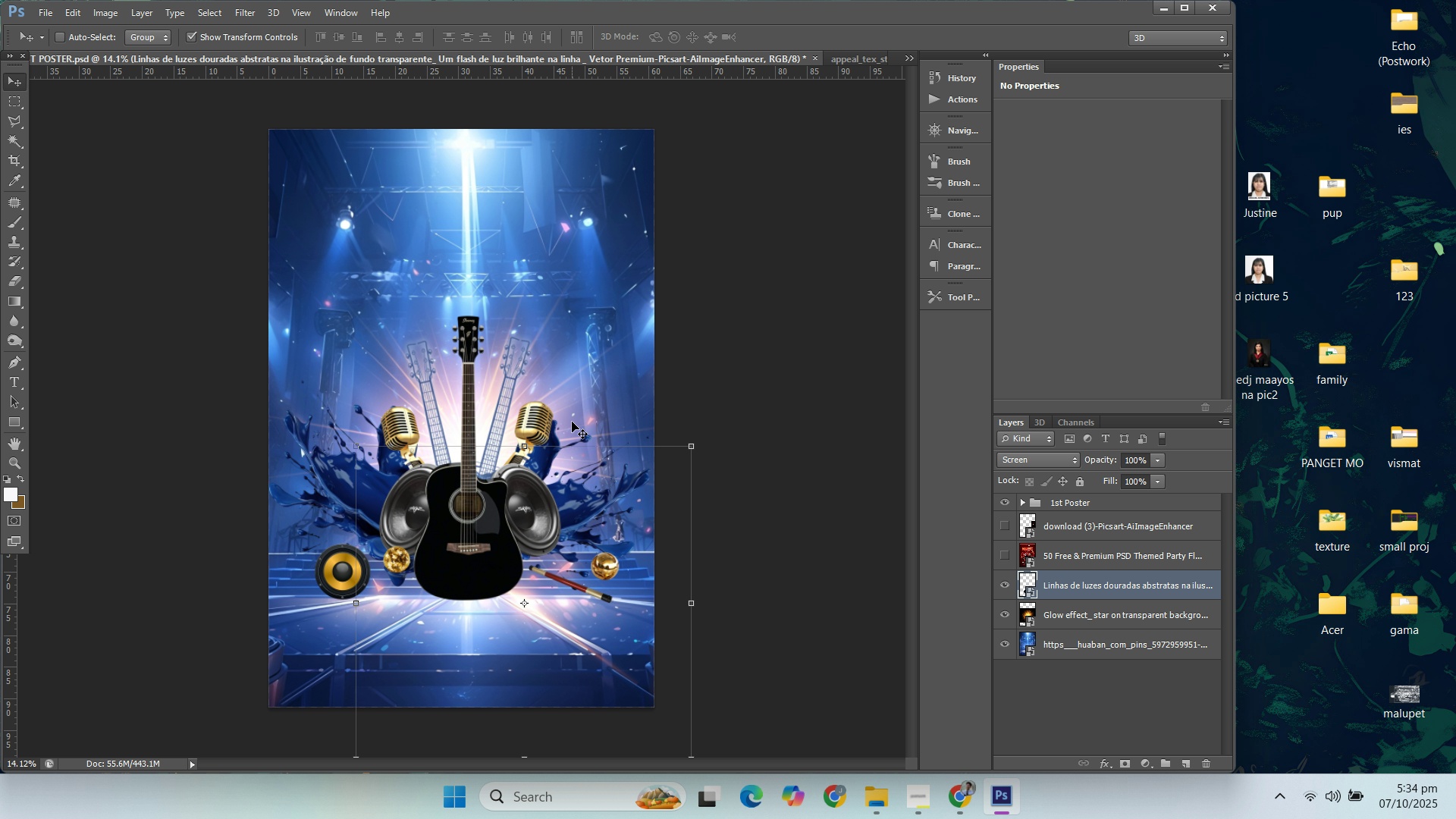 
left_click([558, 429])
 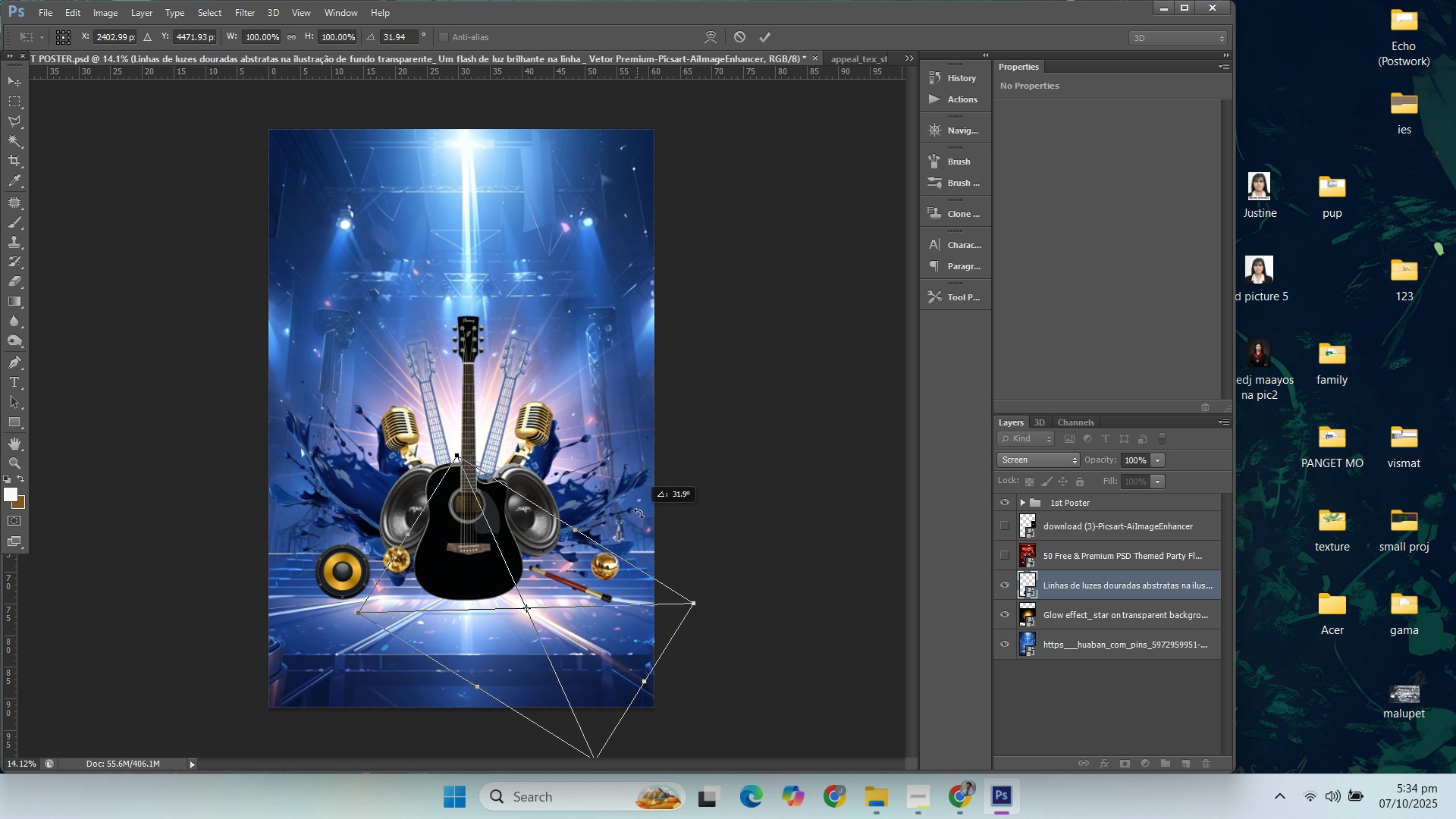 
wait(9.65)
 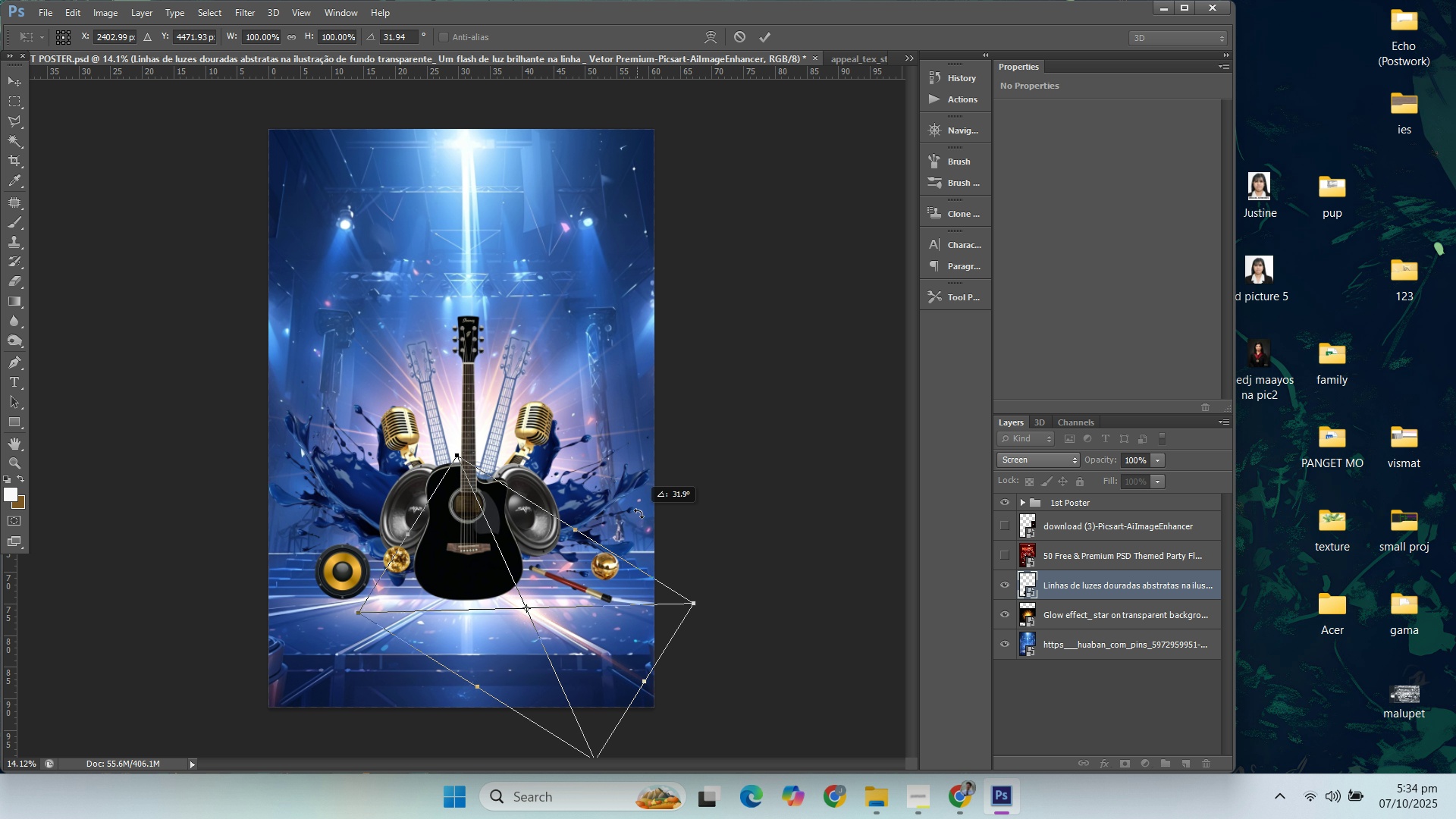 
key(Enter)
 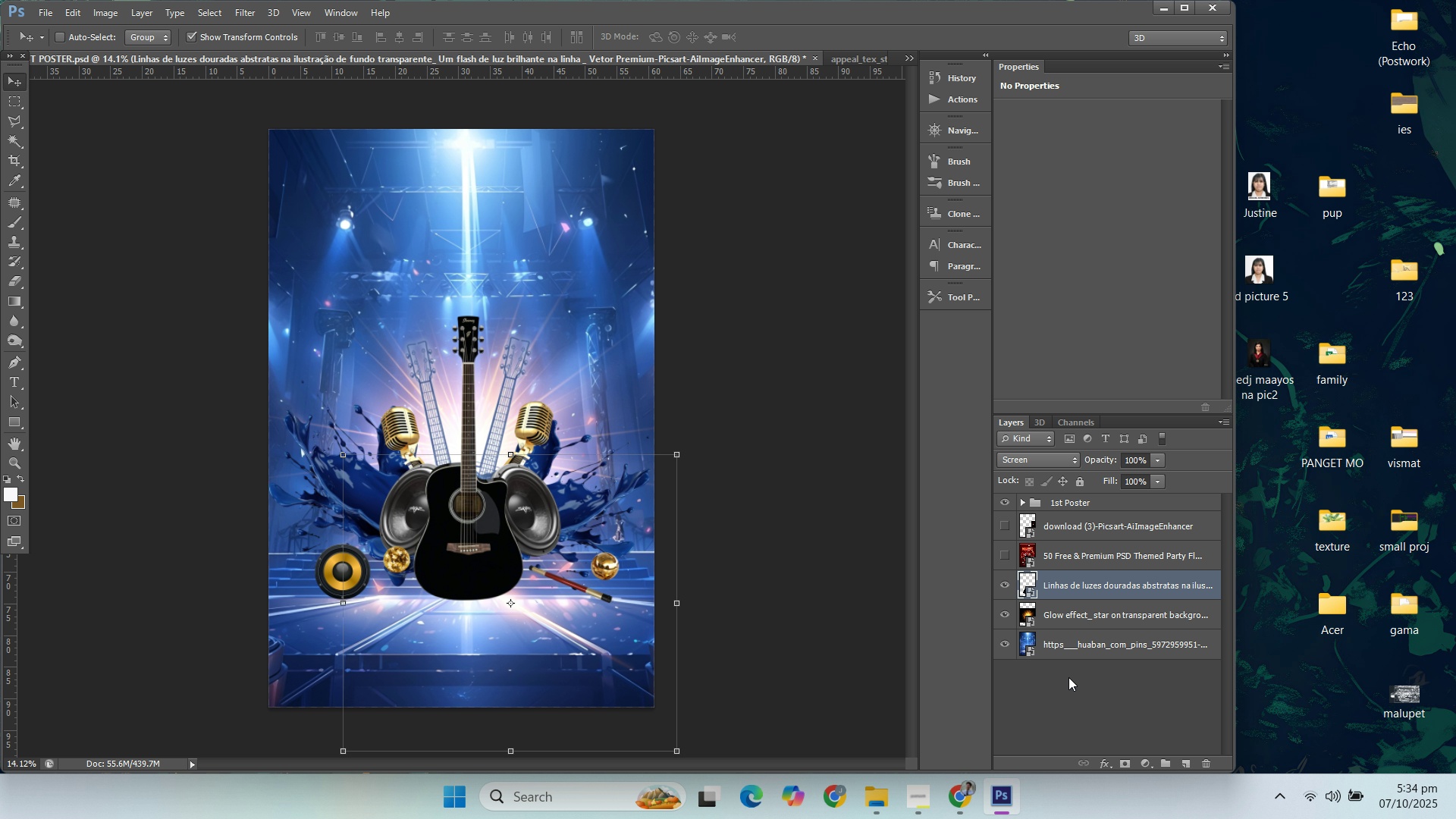 
left_click([1067, 684])
 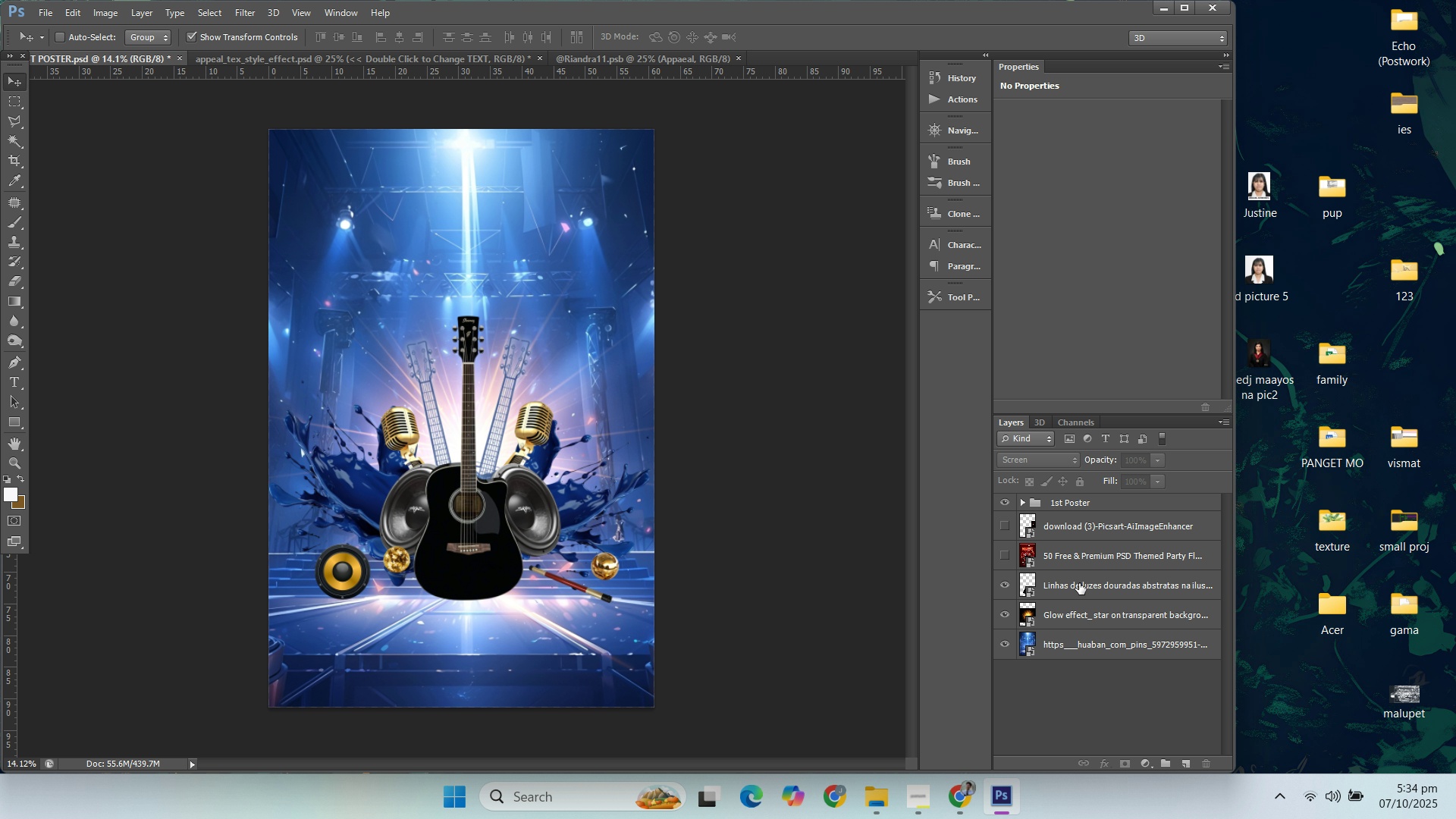 
left_click([1079, 583])
 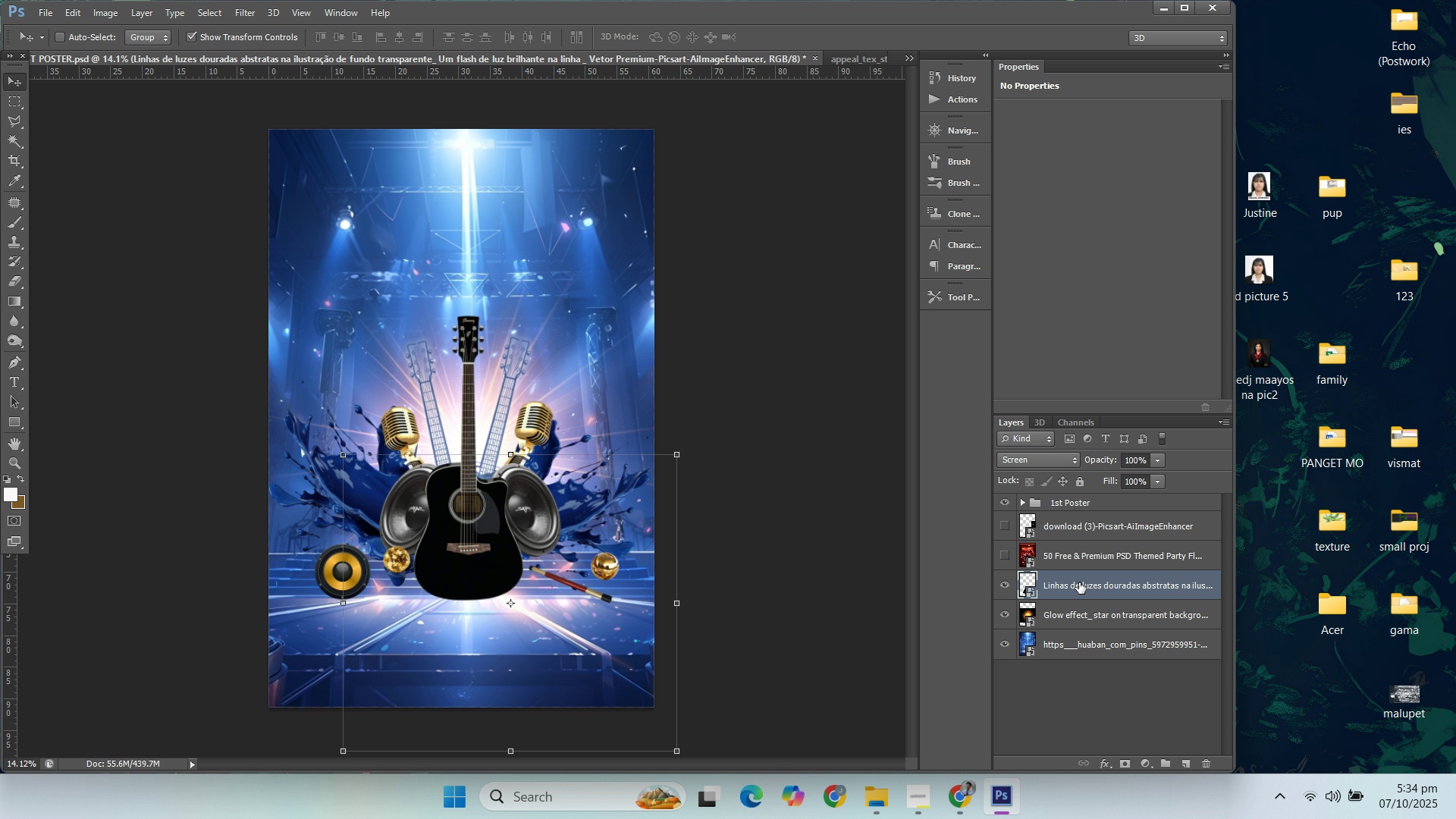 
key(Control+J)
 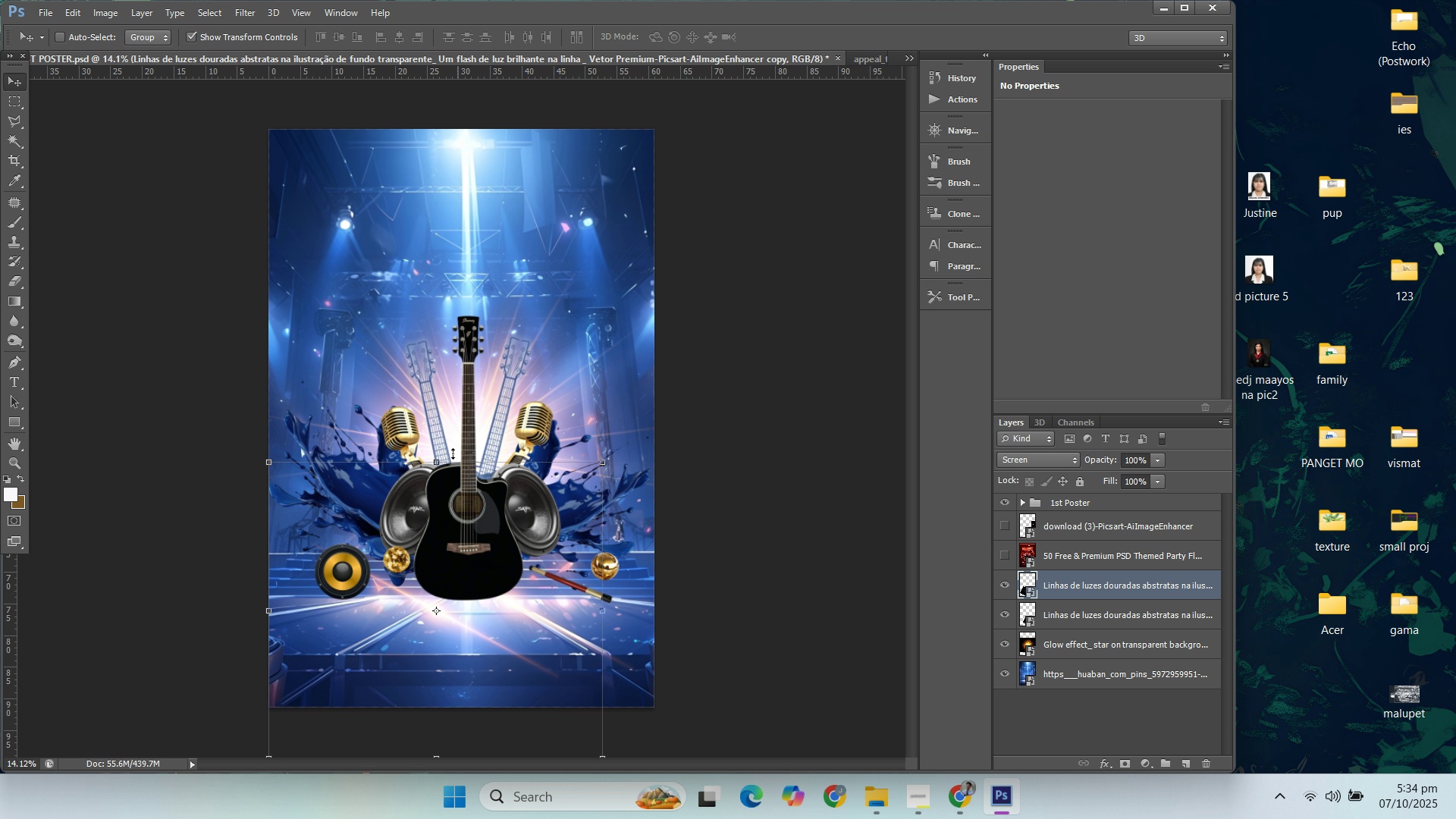 
left_click([444, 443])
 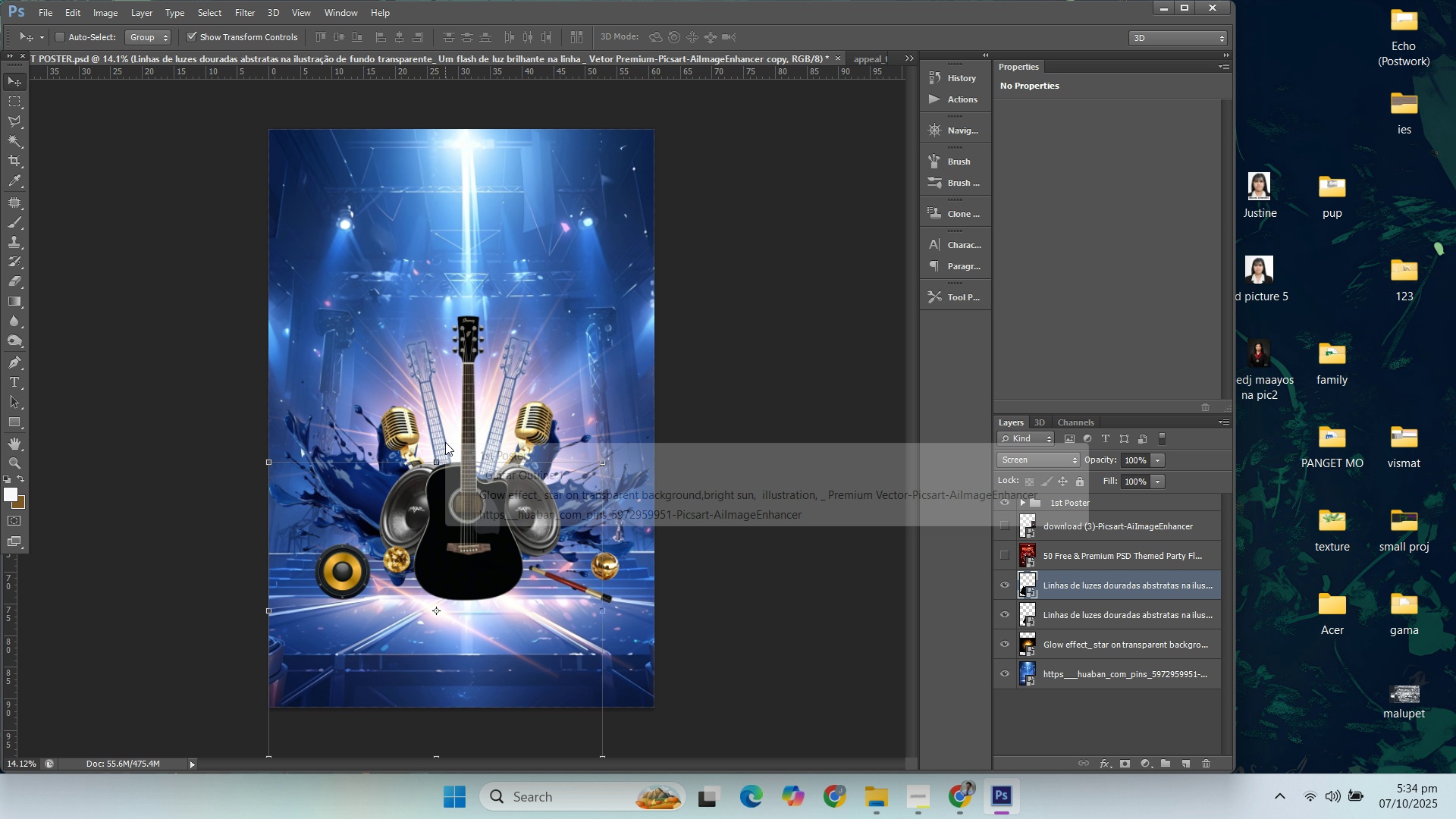 
right_click([445, 442])
 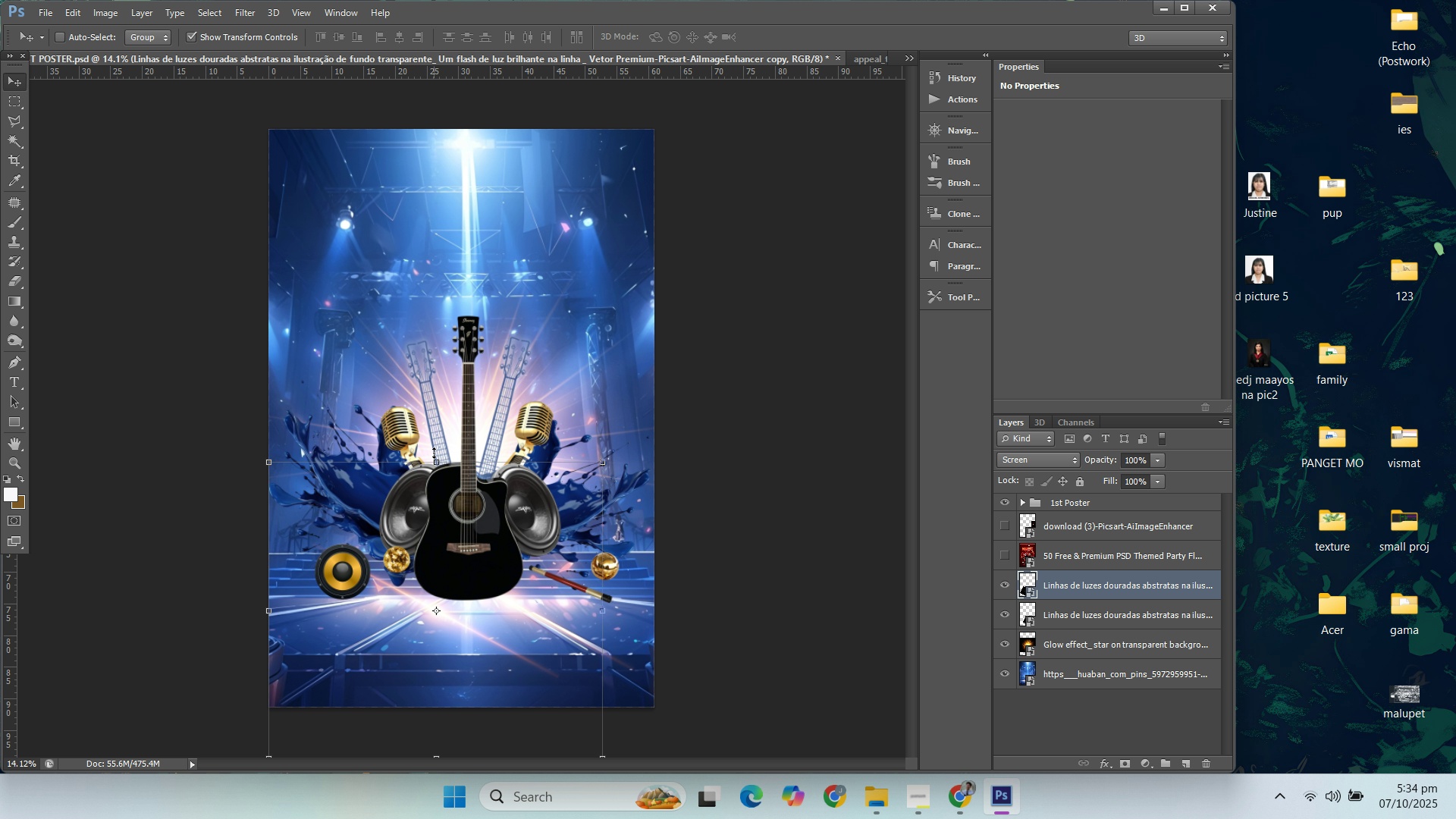 
double_click([435, 452])
 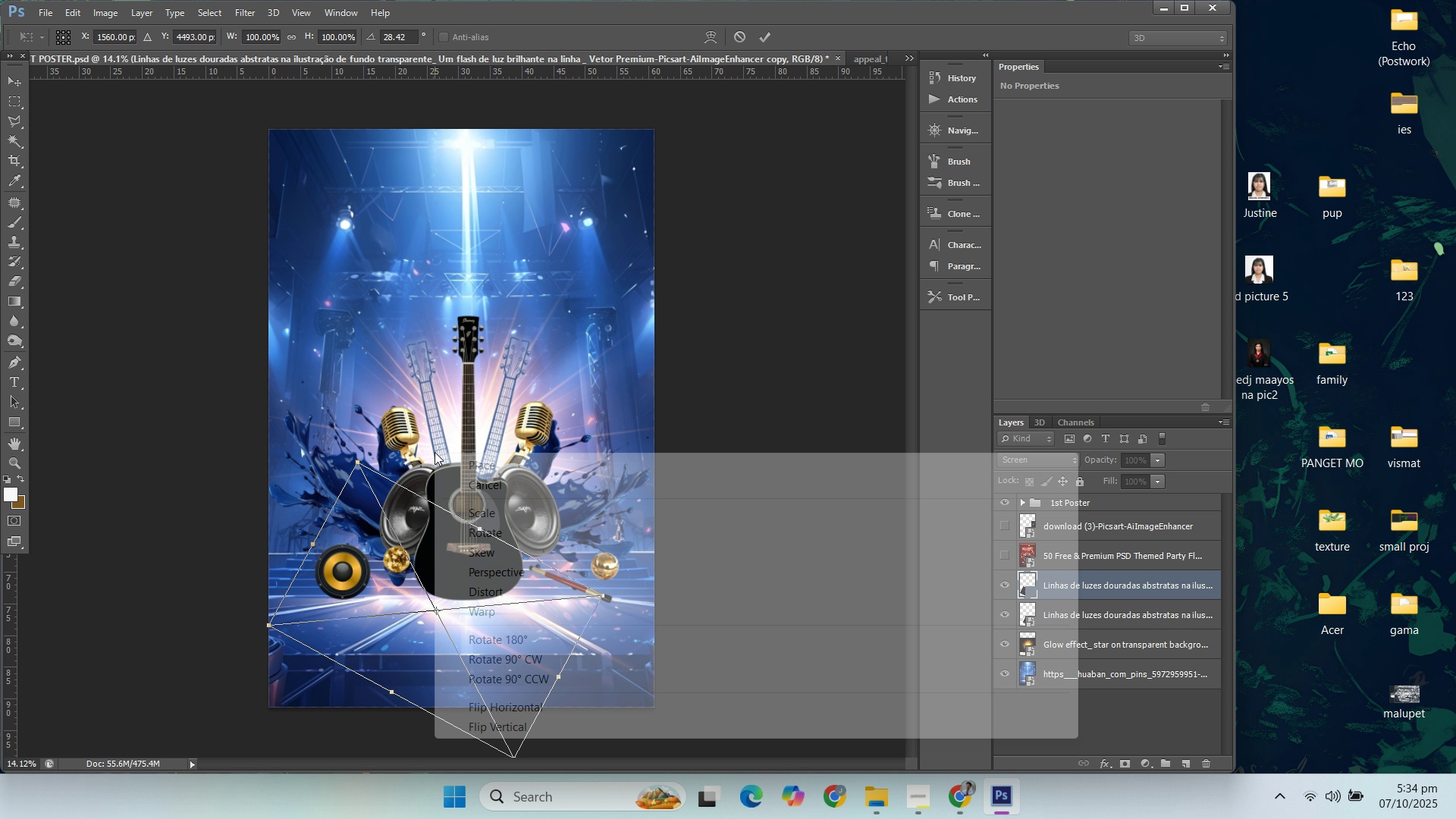 
right_click([435, 452])
 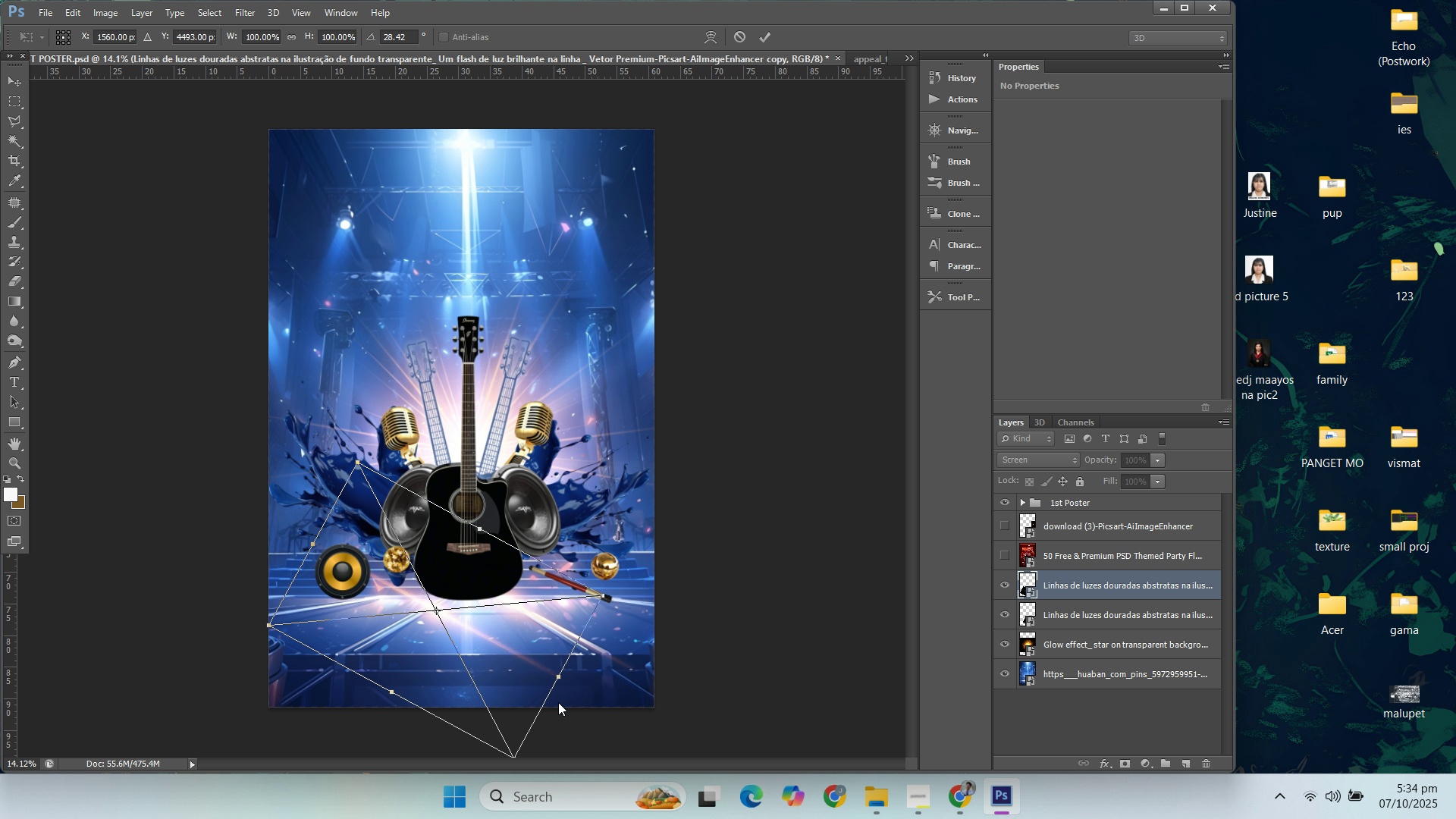 
left_click([558, 702])
 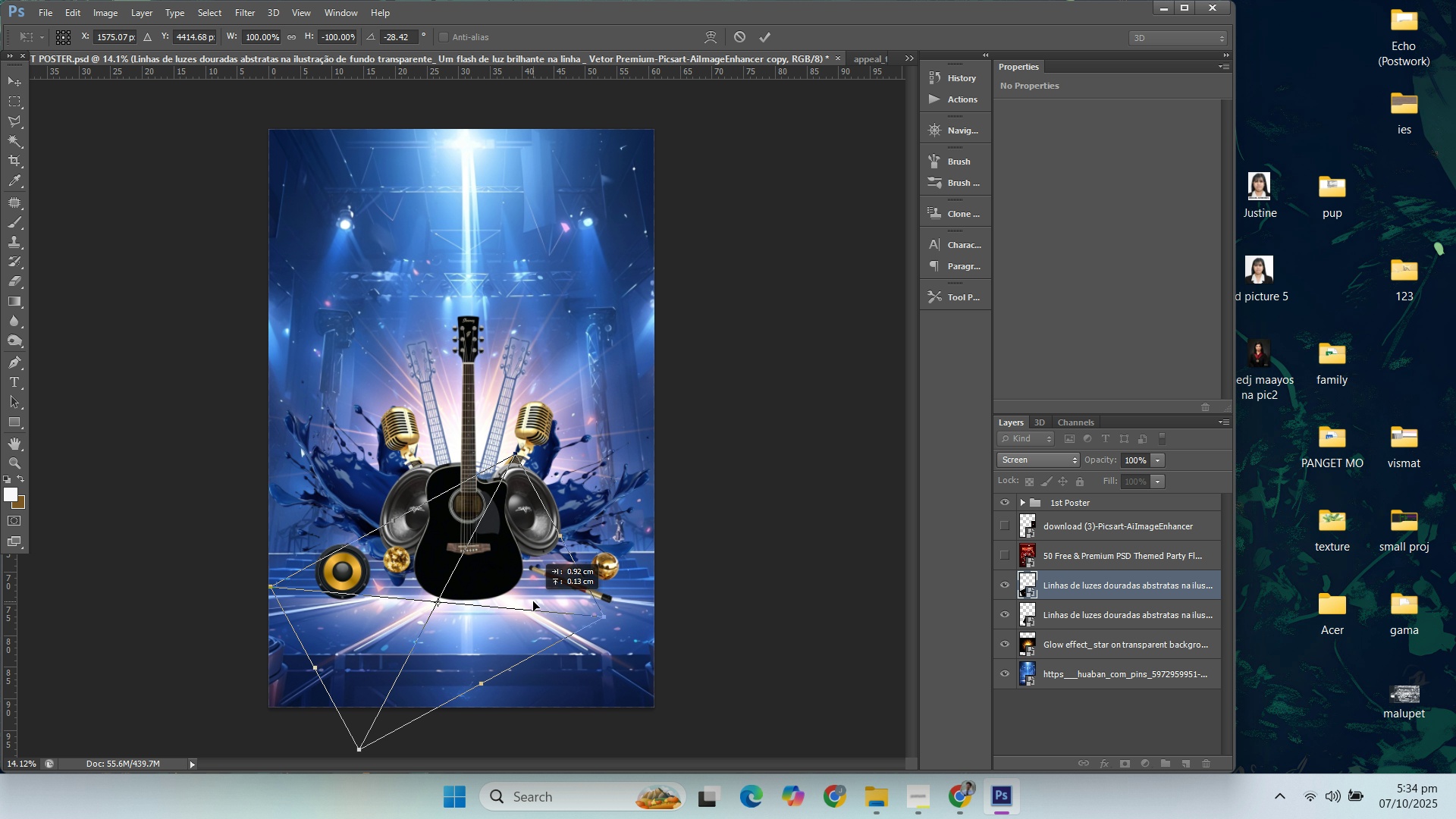 
wait(6.13)
 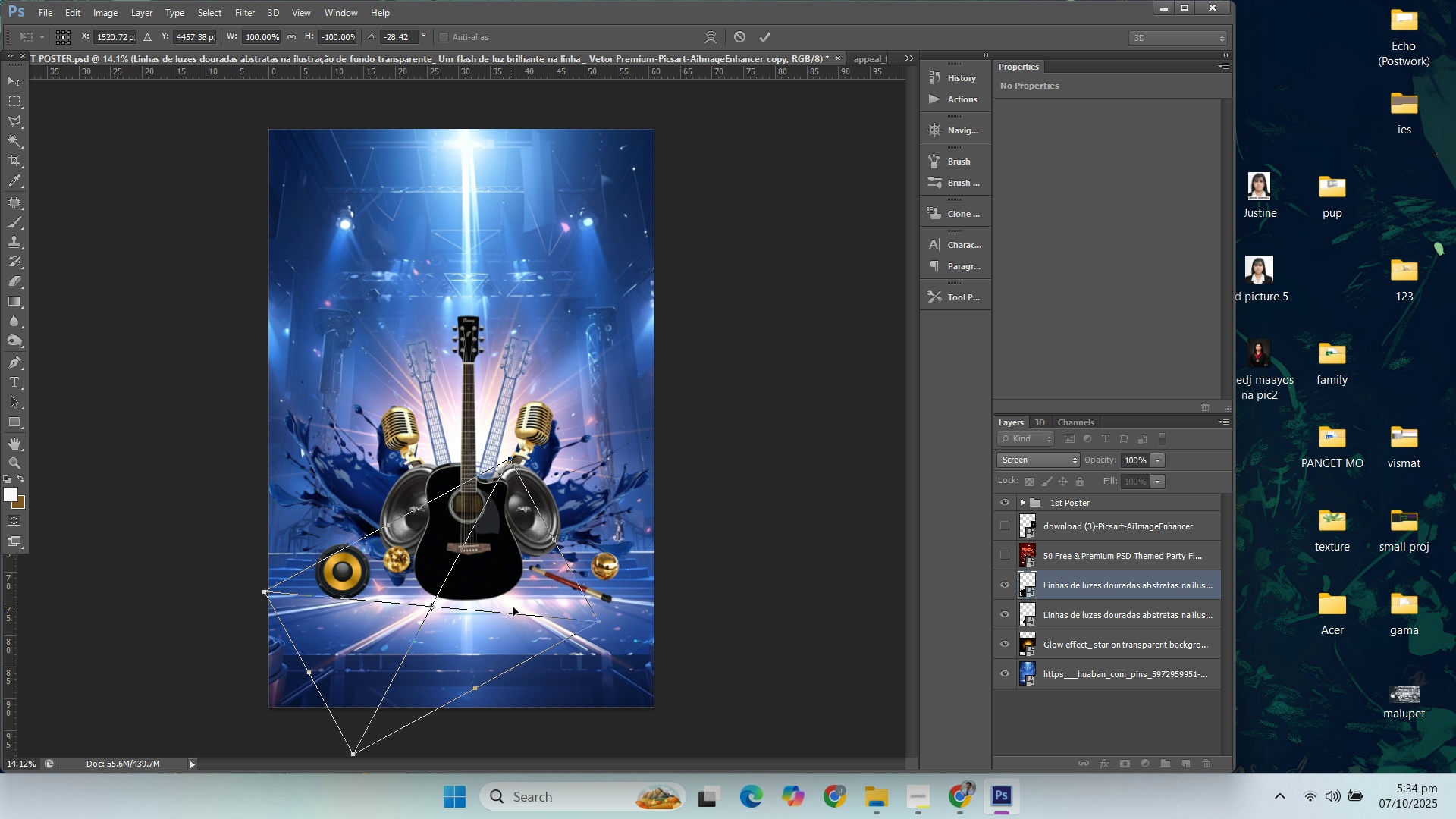 
left_click([16, 457])
 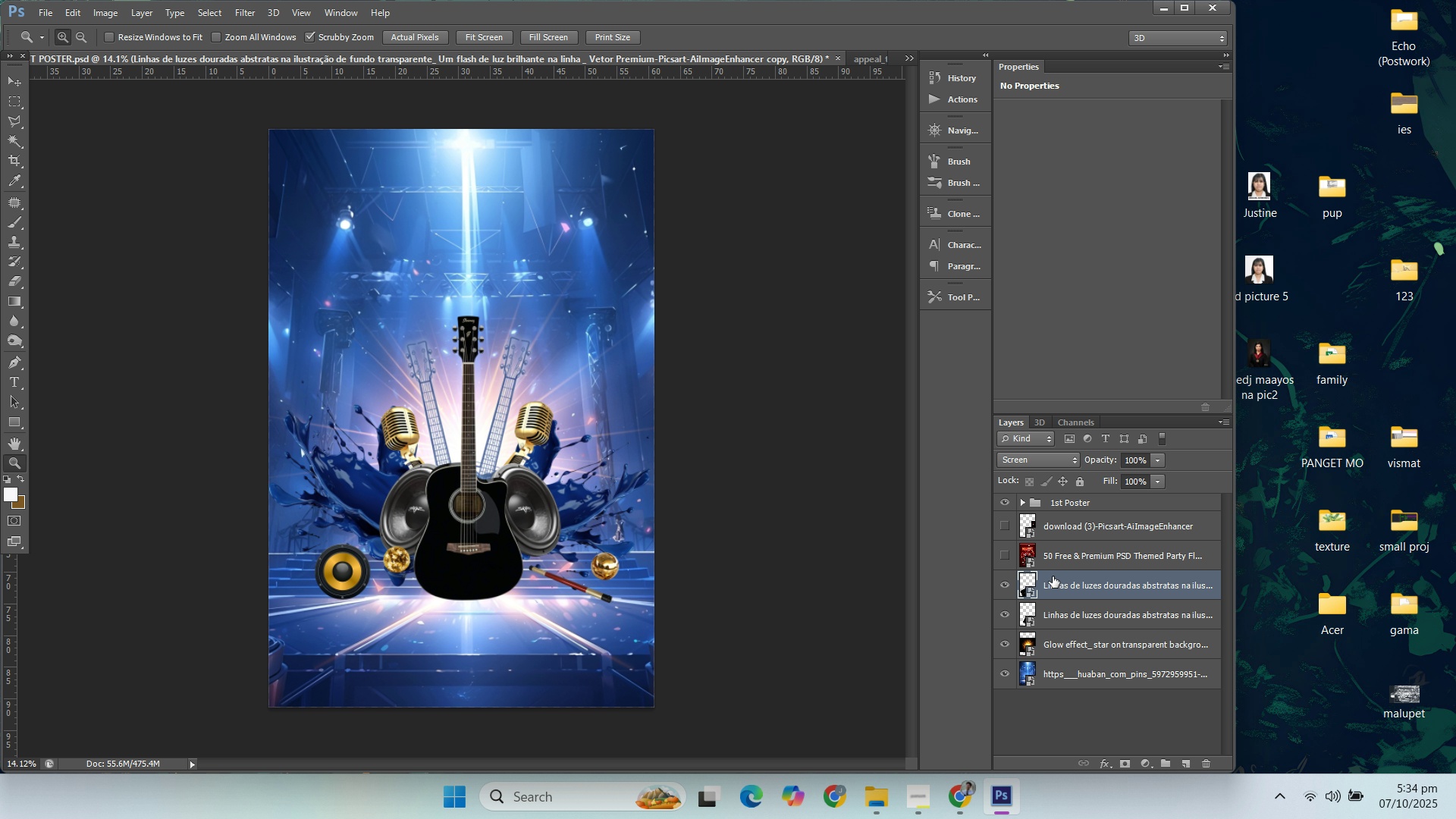 
wait(7.13)
 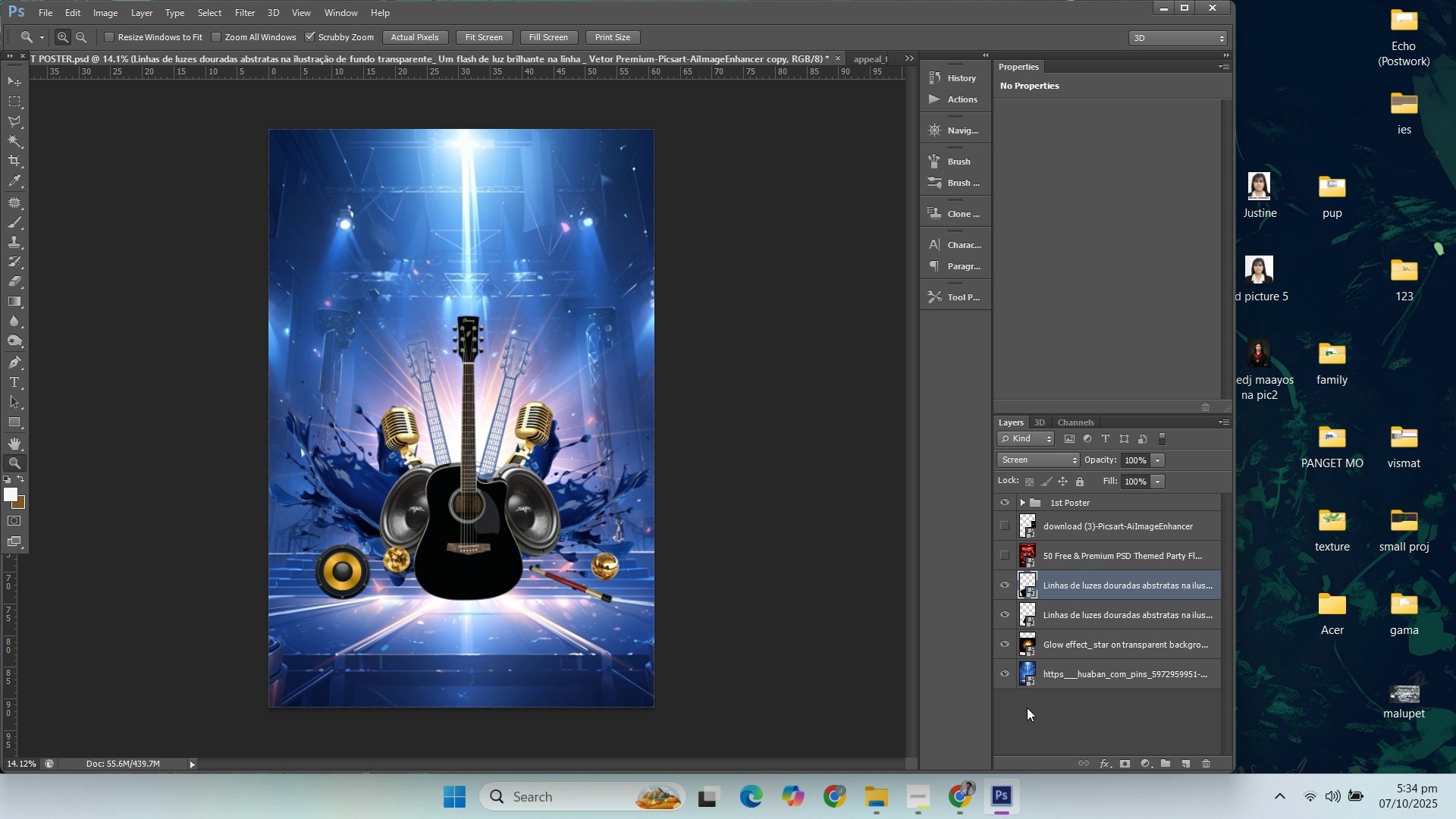 
hold_key(key=ControlLeft, duration=0.52)
left_click([1066, 613])
 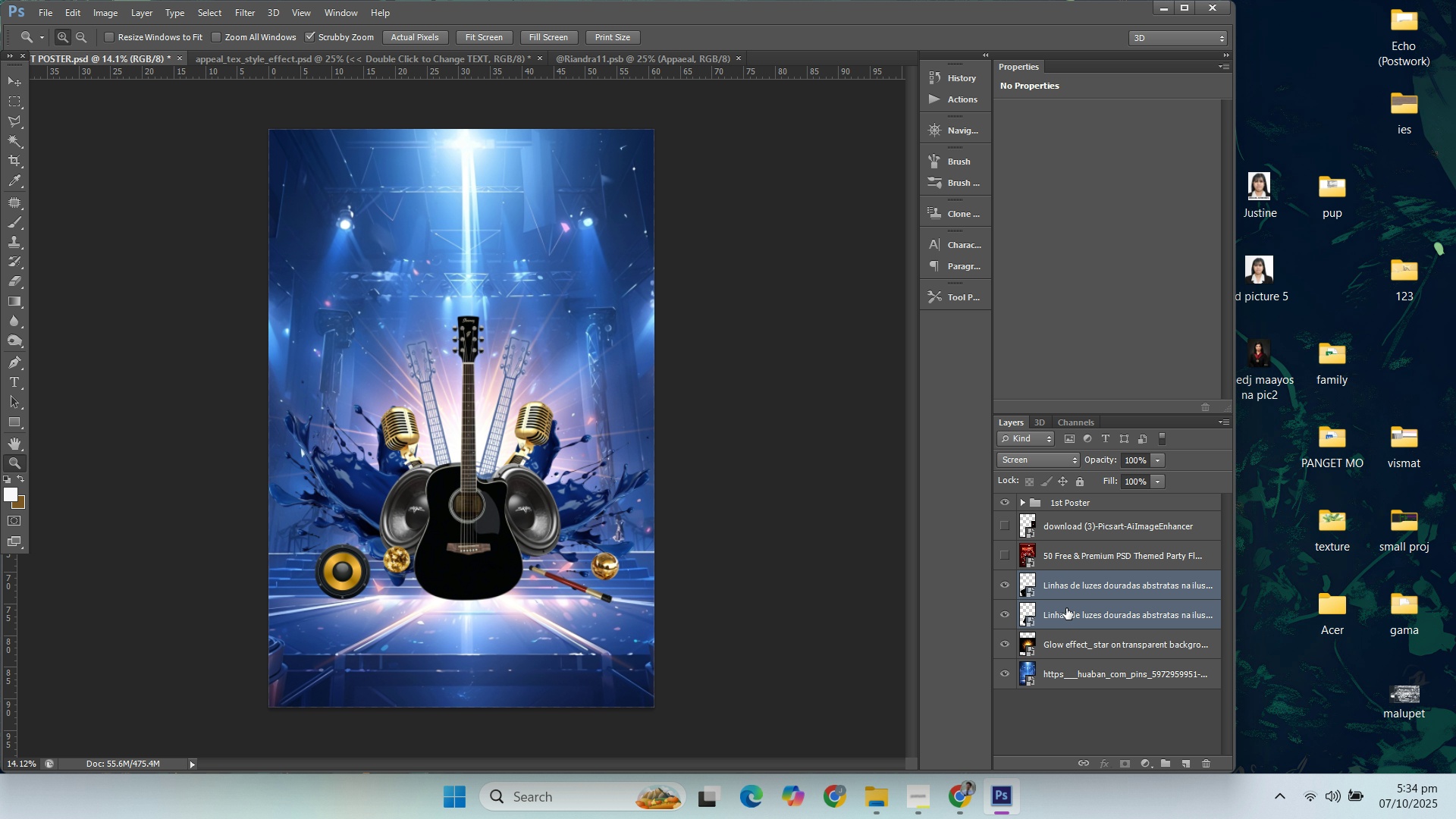 
hold_key(key=ControlLeft, duration=0.86)
 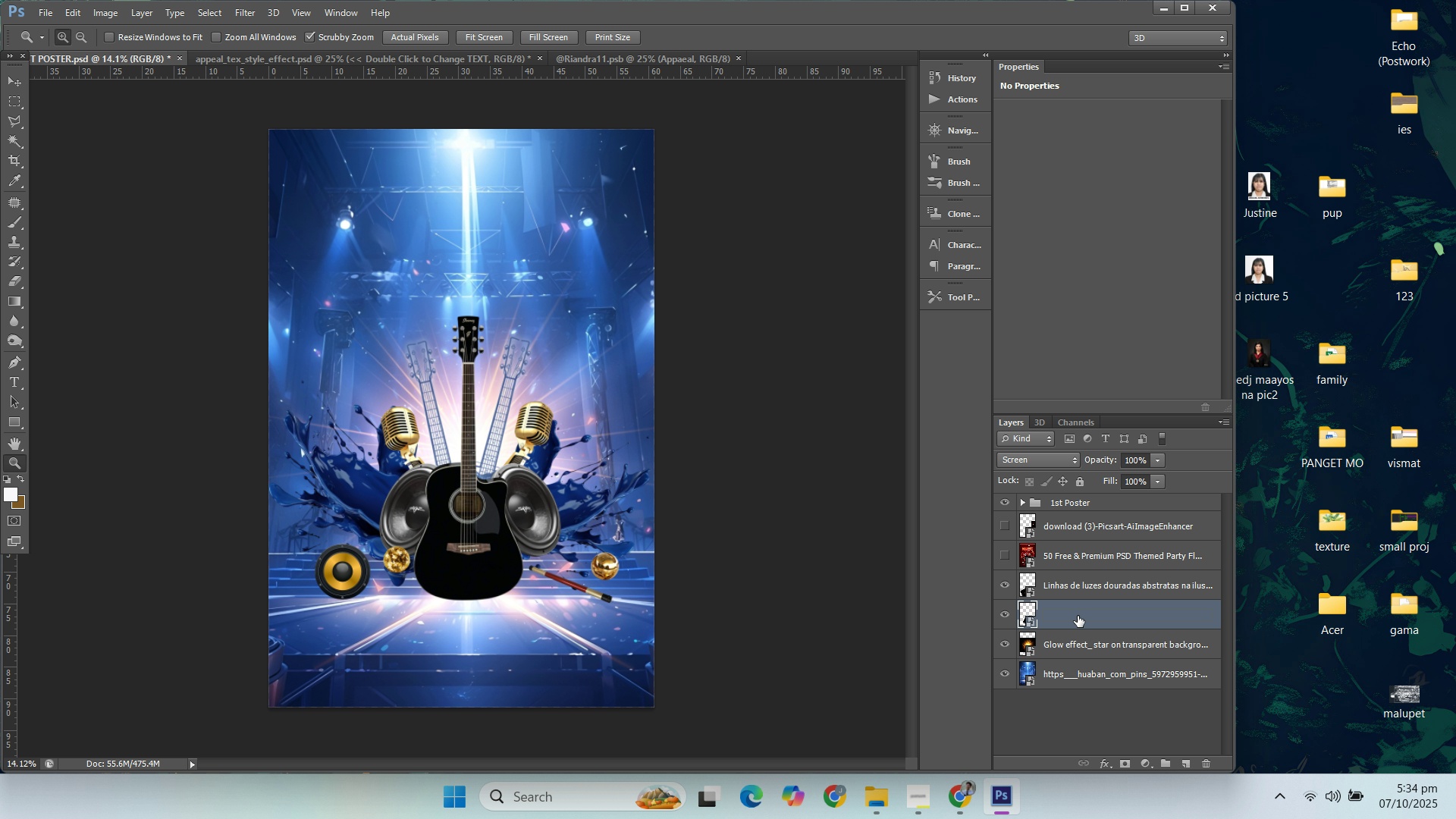 
double_click([1078, 616])
 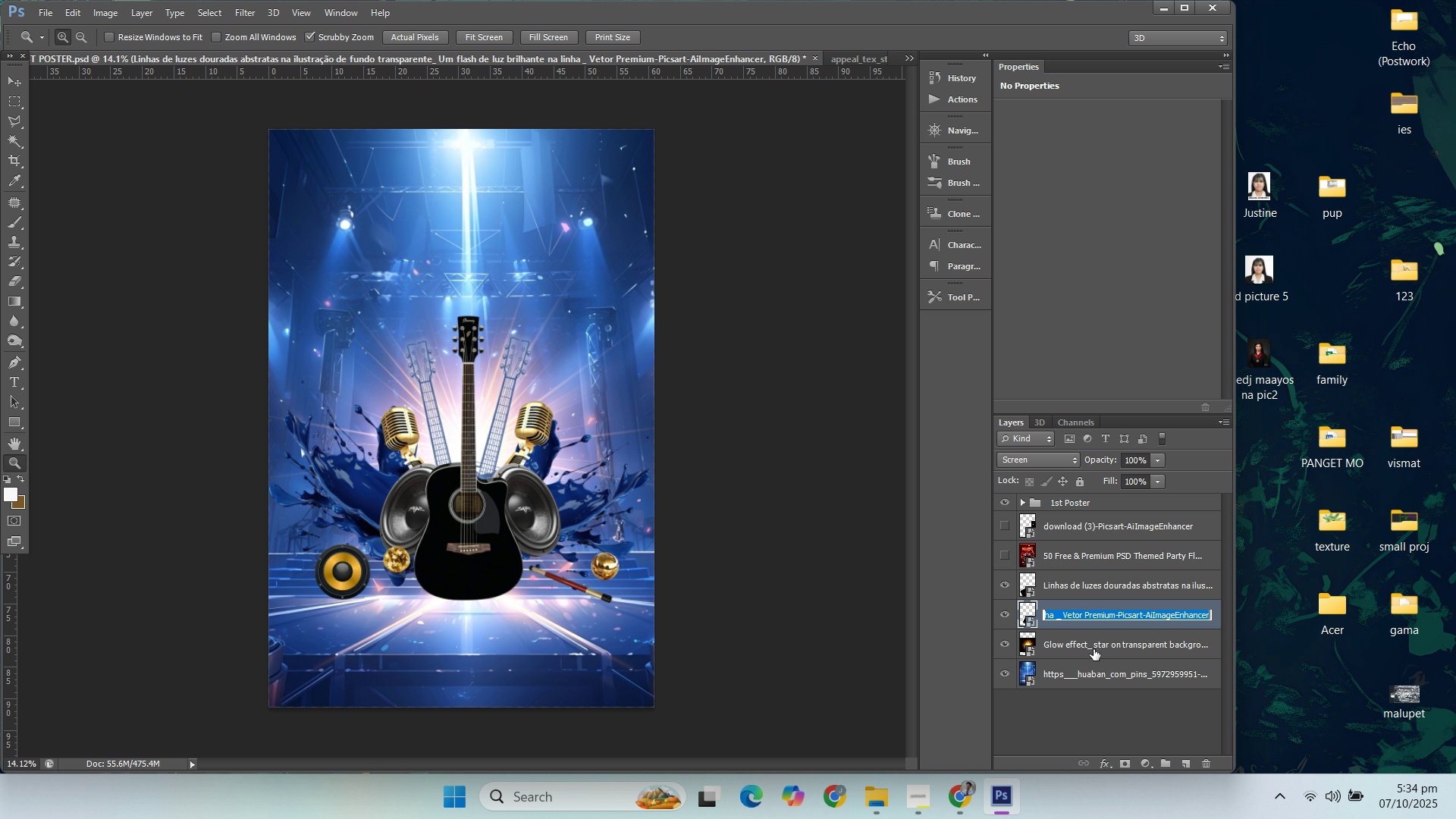 
double_click([1094, 649])
 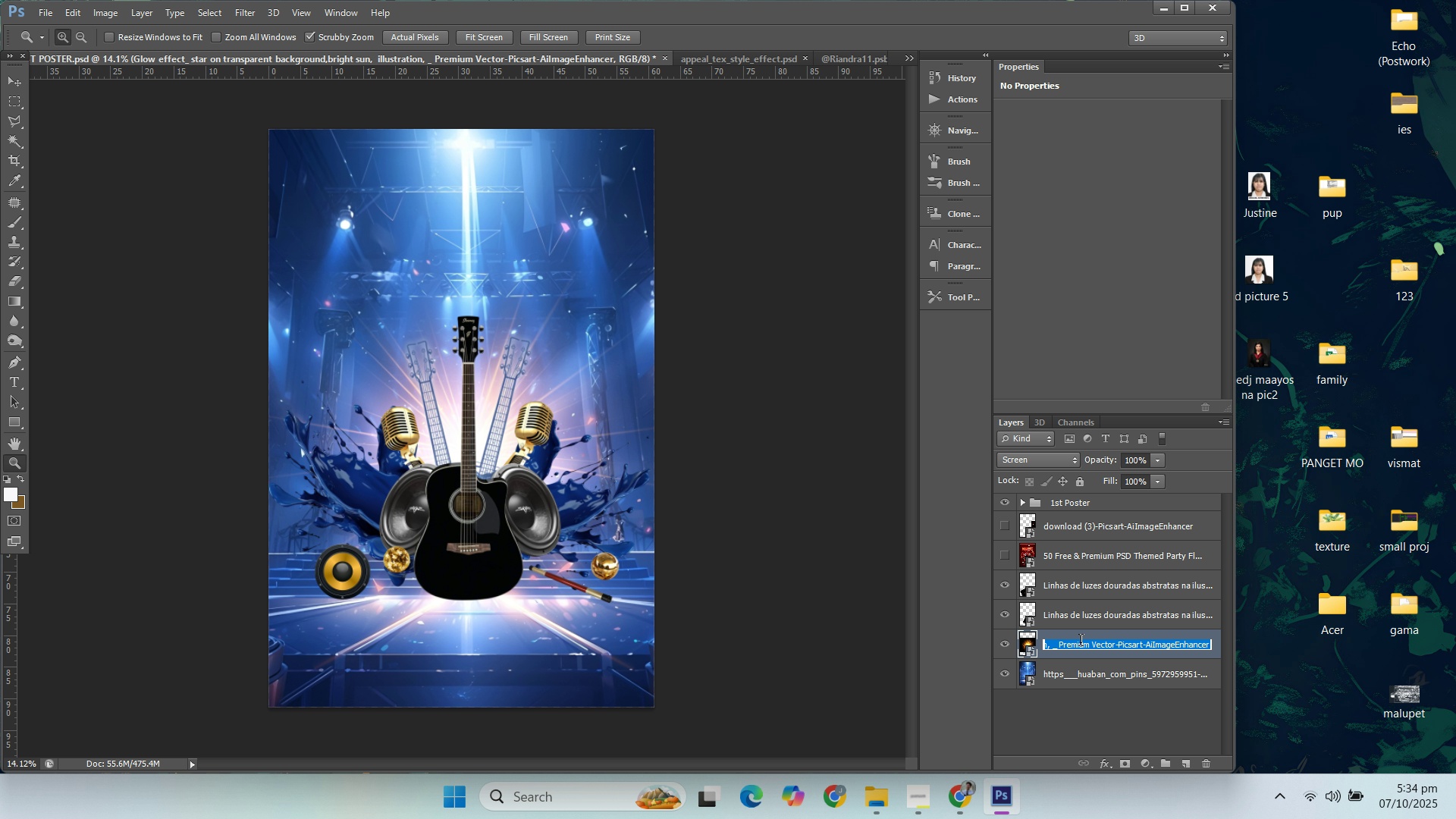 
type(Light 1)
 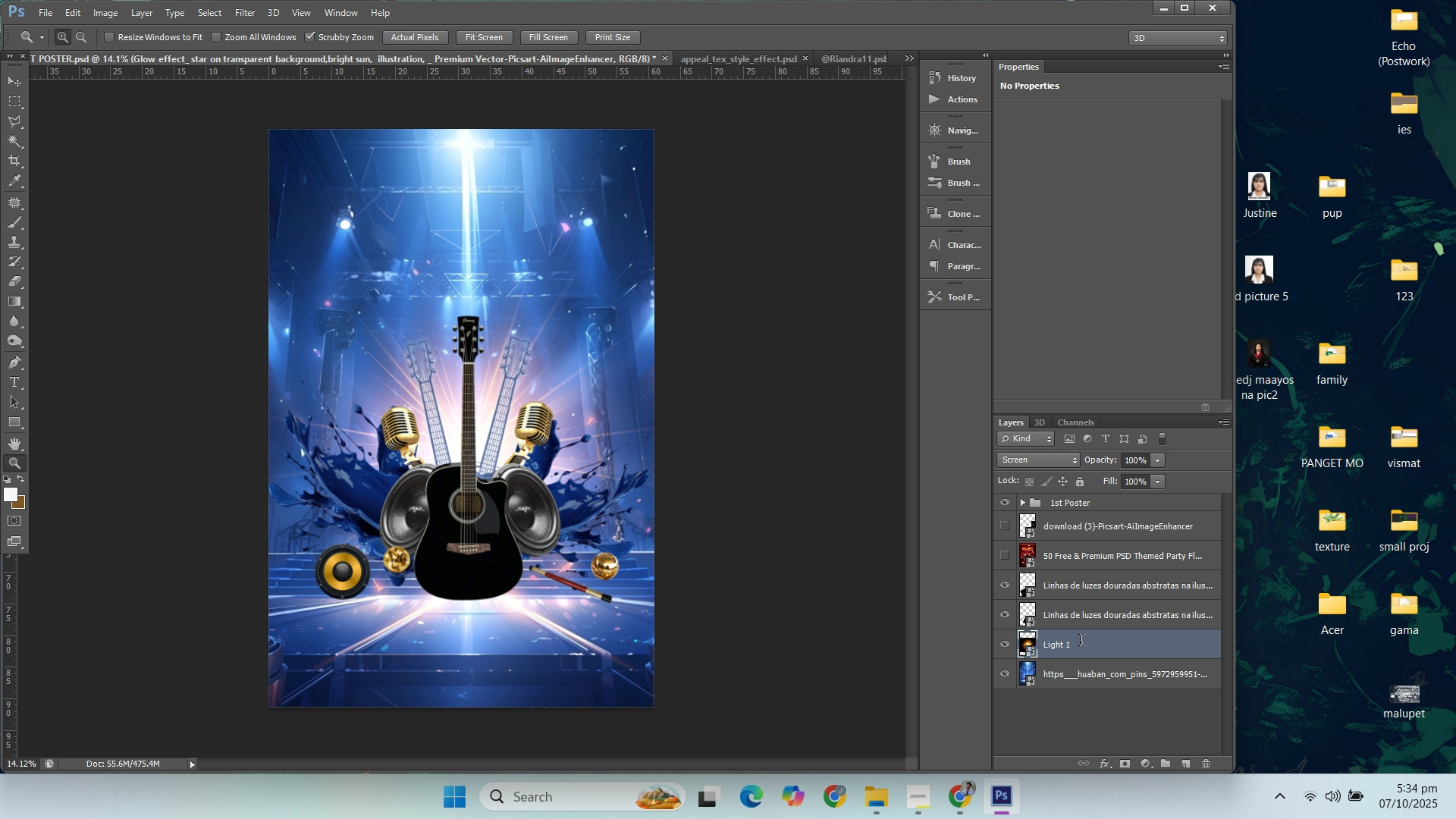 
key(Enter)
 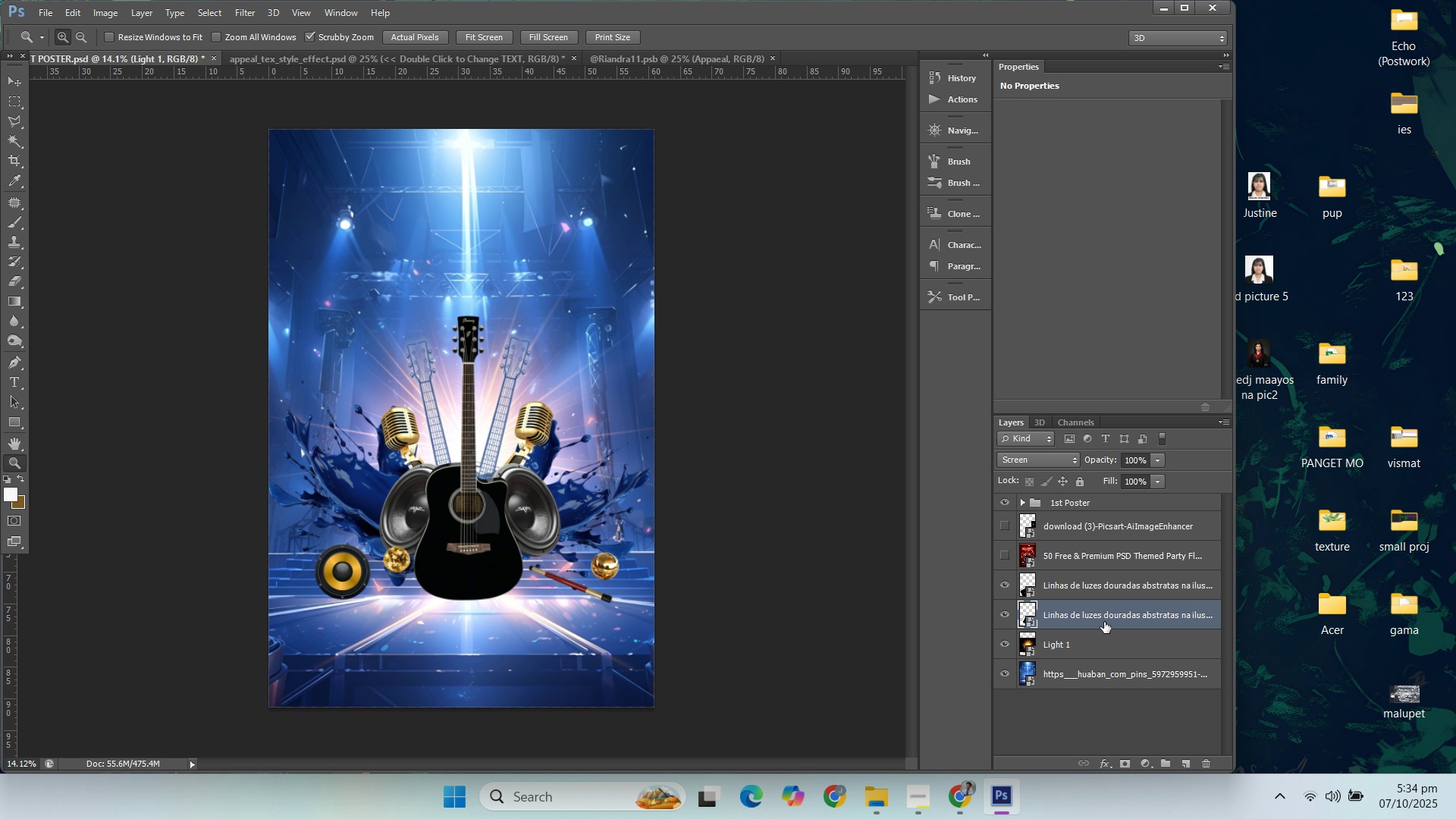 
double_click([1096, 614])
 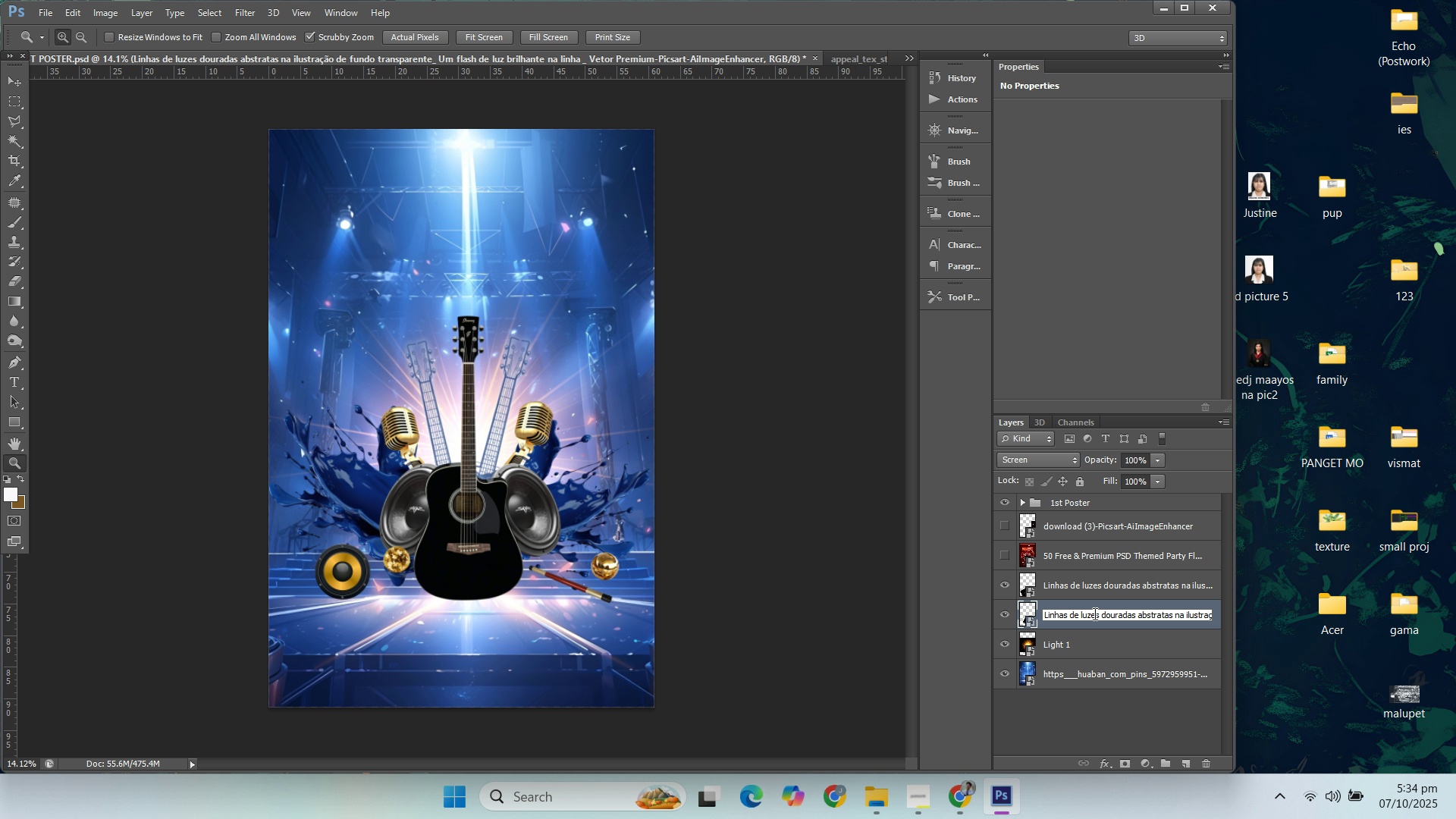 
triple_click([1096, 614])
 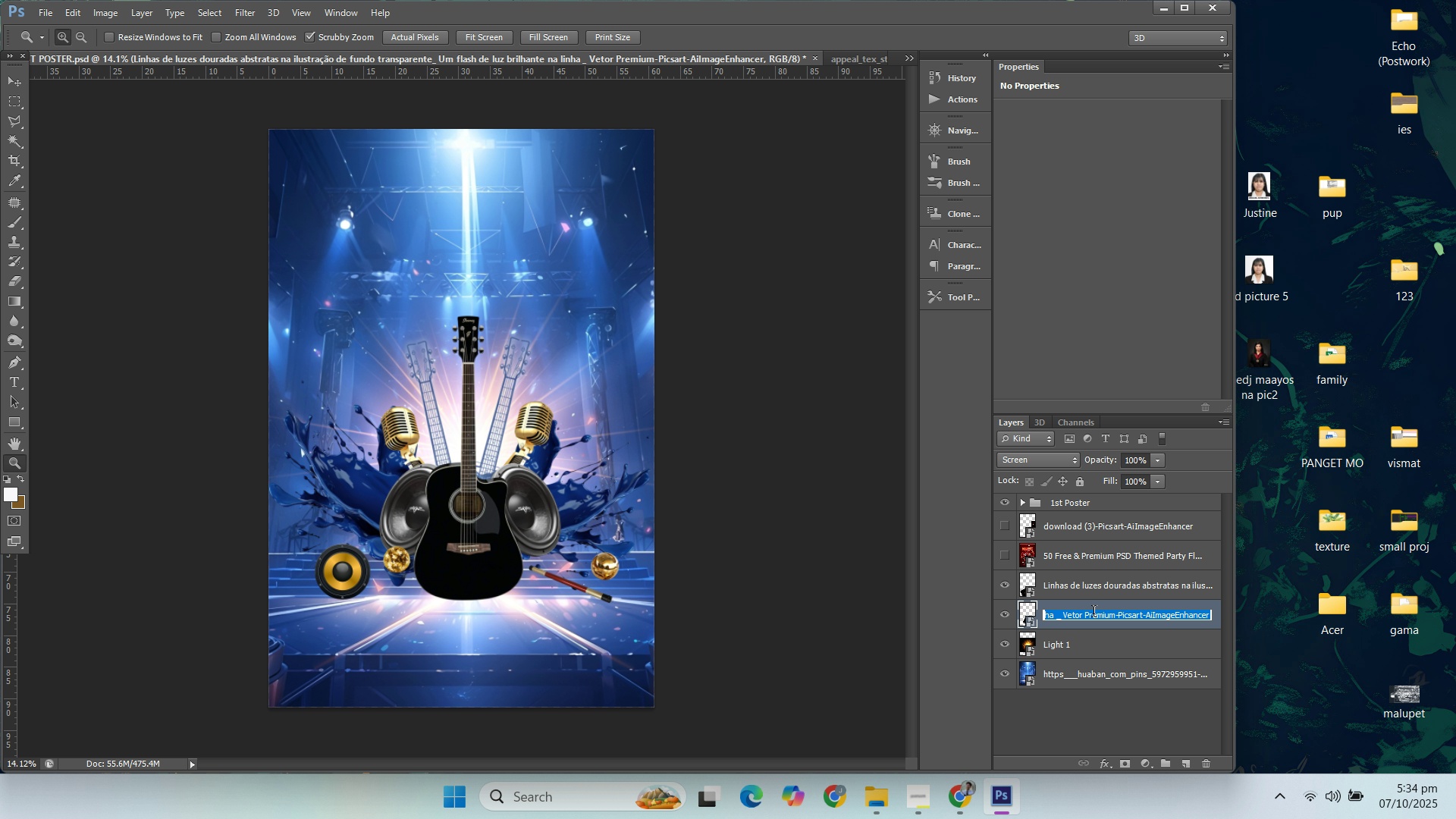 
type(Light 2)
 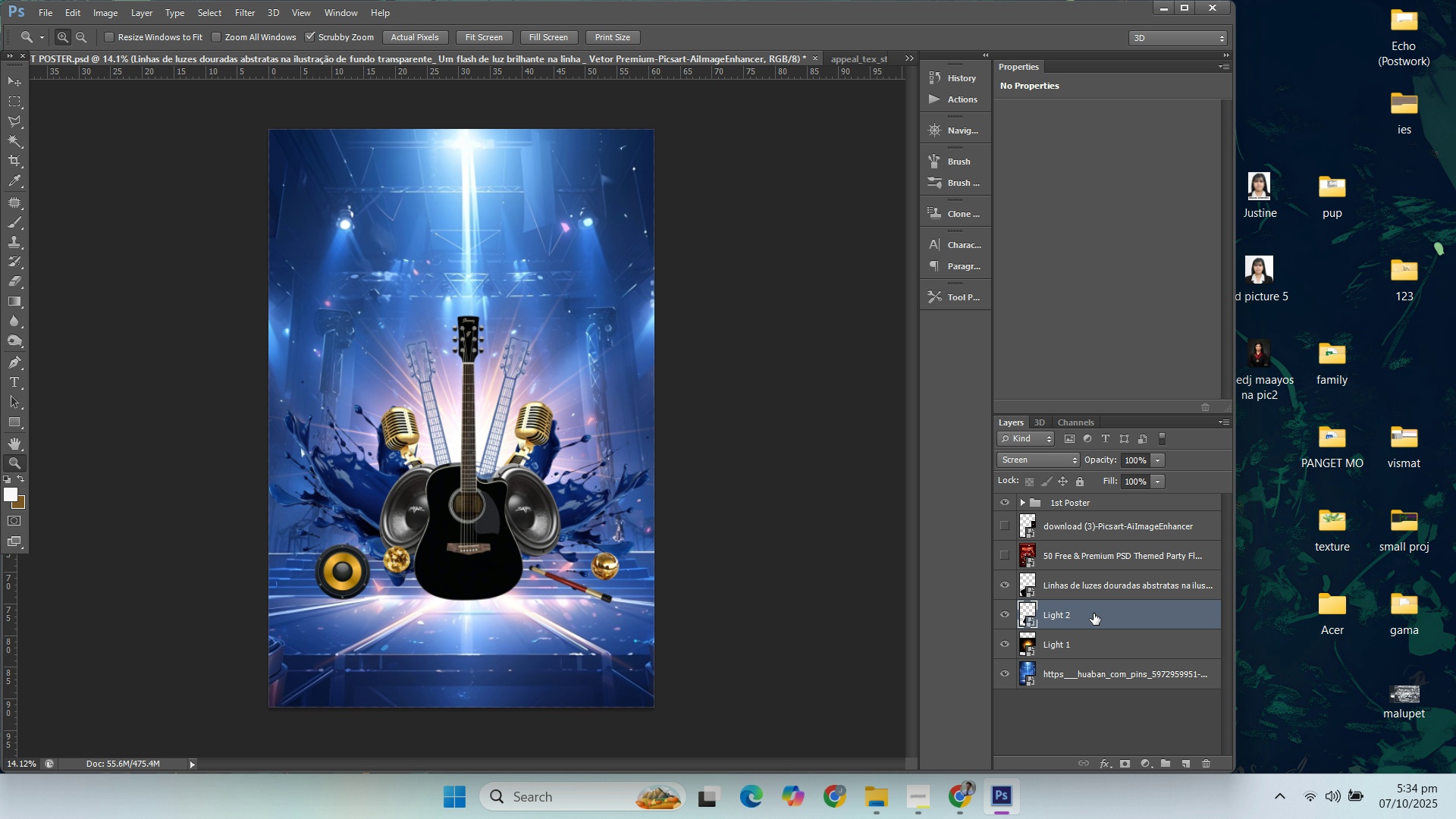 
key(Enter)
 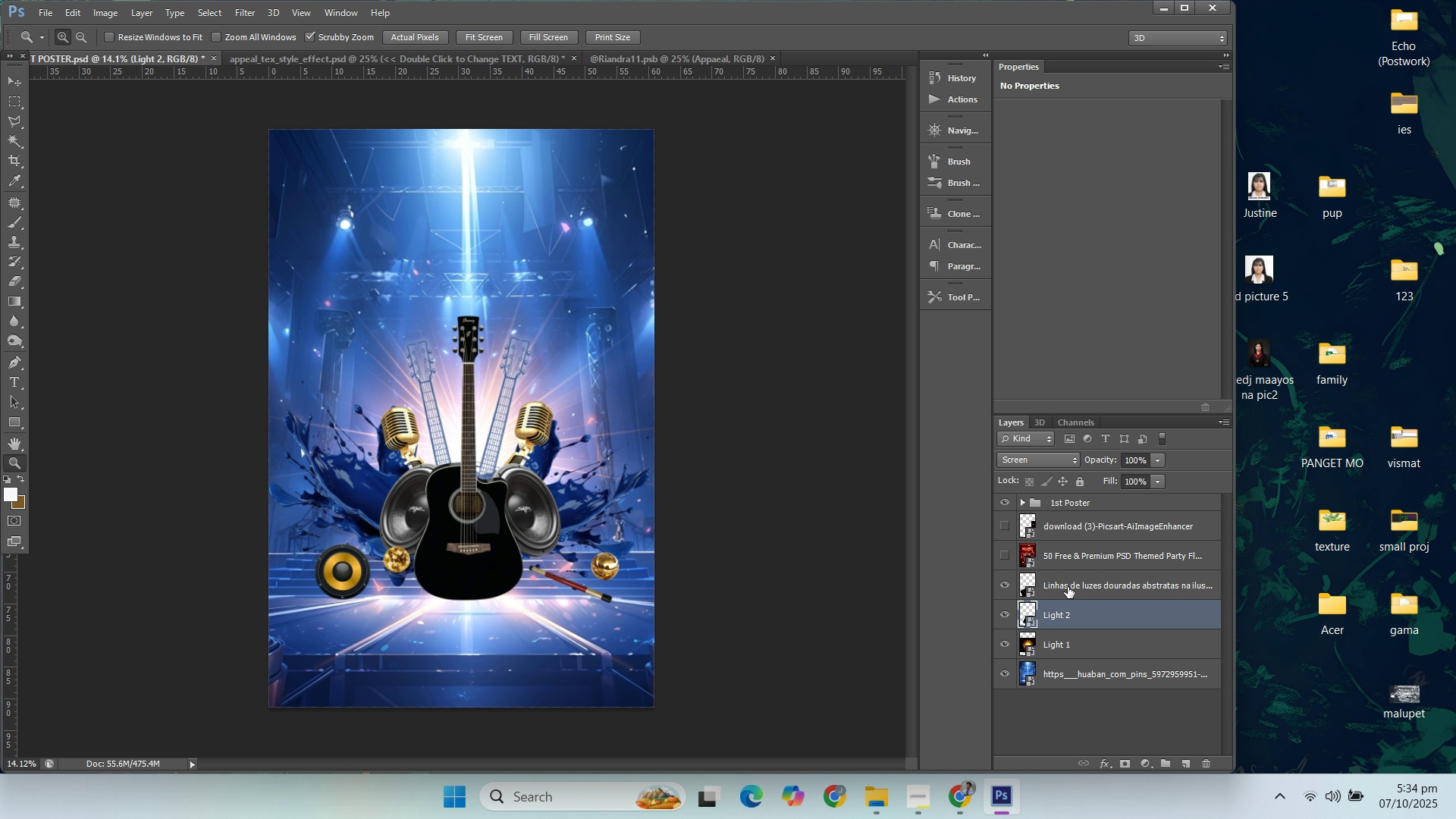 
double_click([1068, 587])
 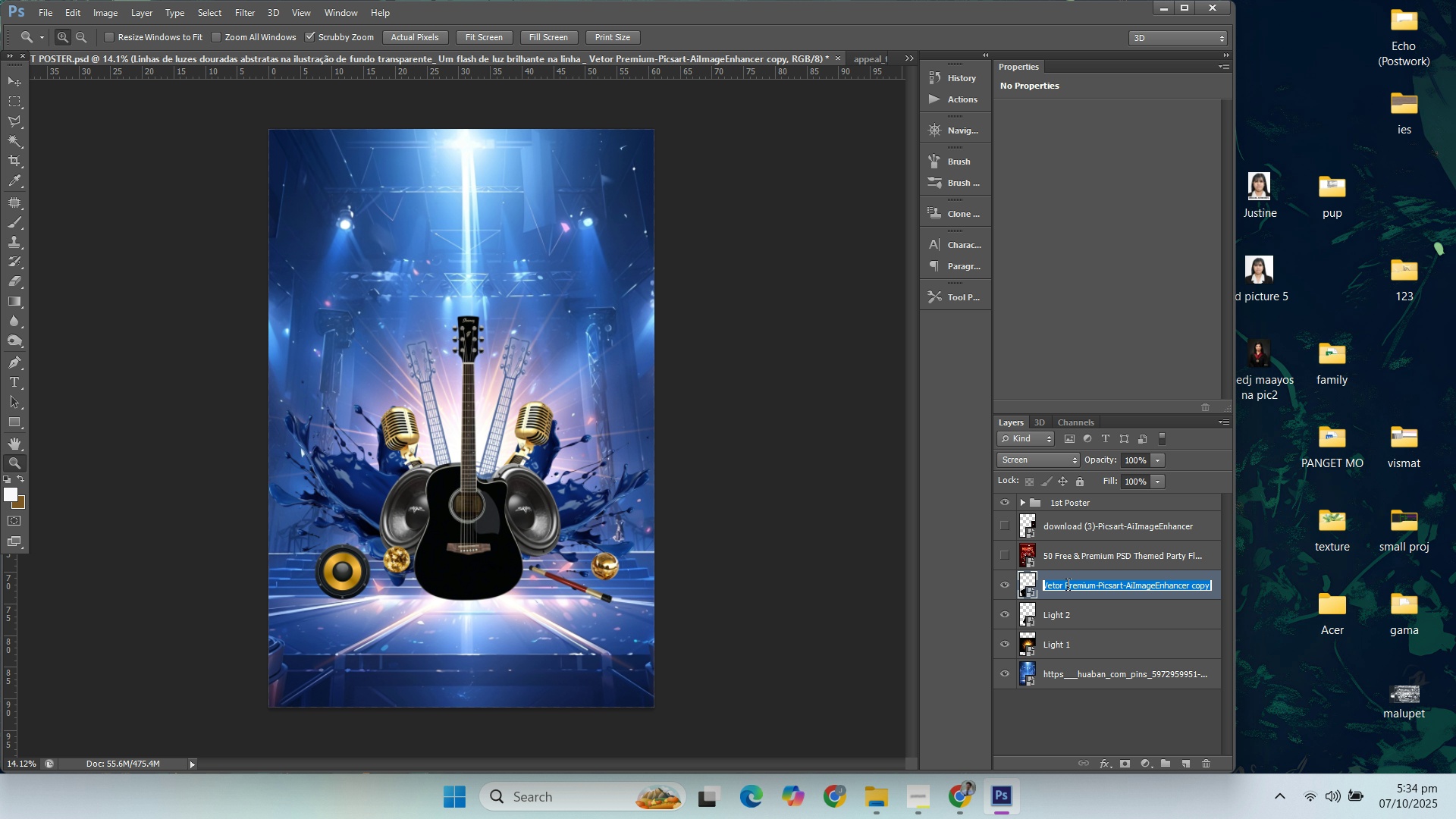 
type(Light 3)
 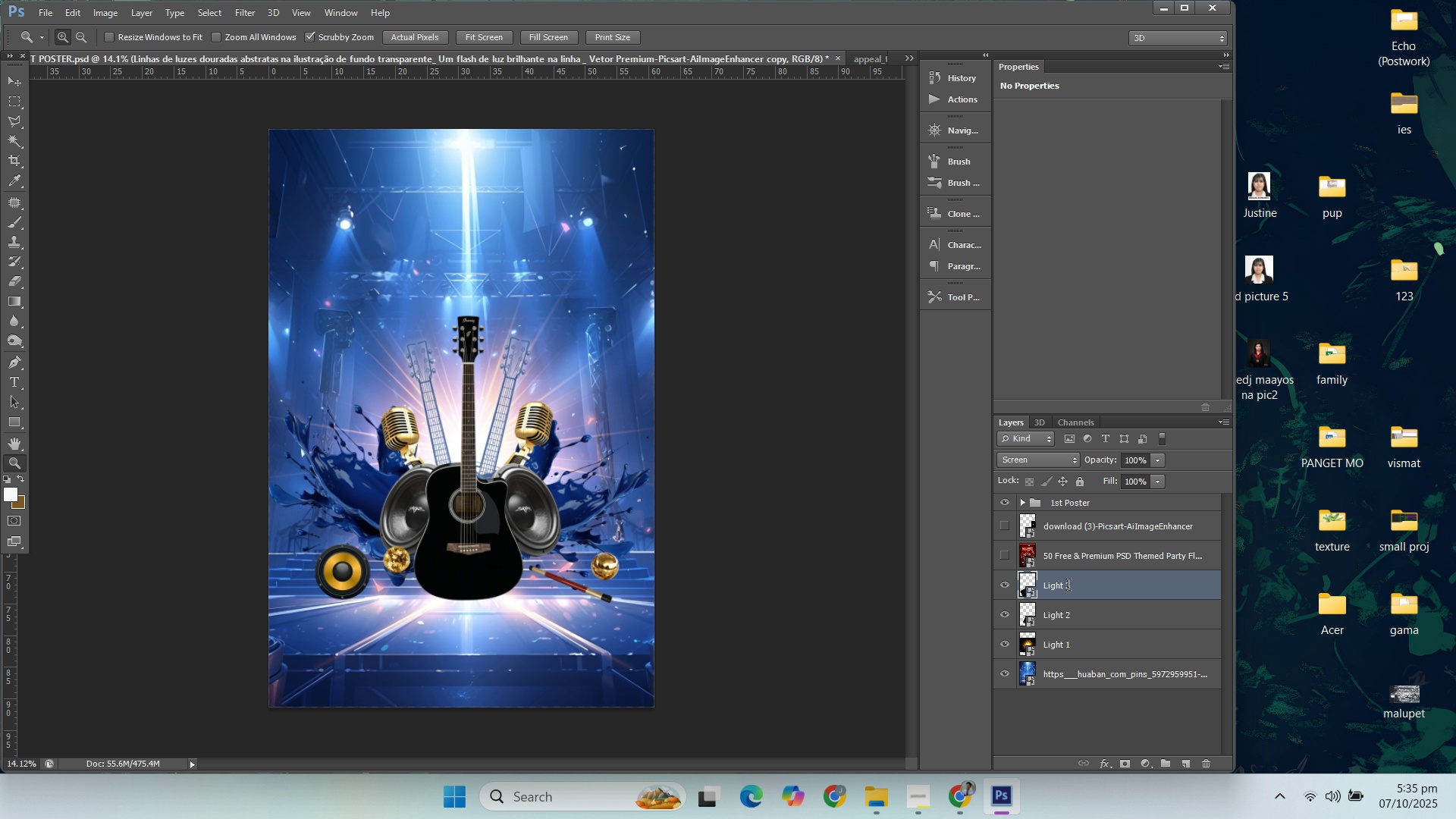 
key(Enter)
 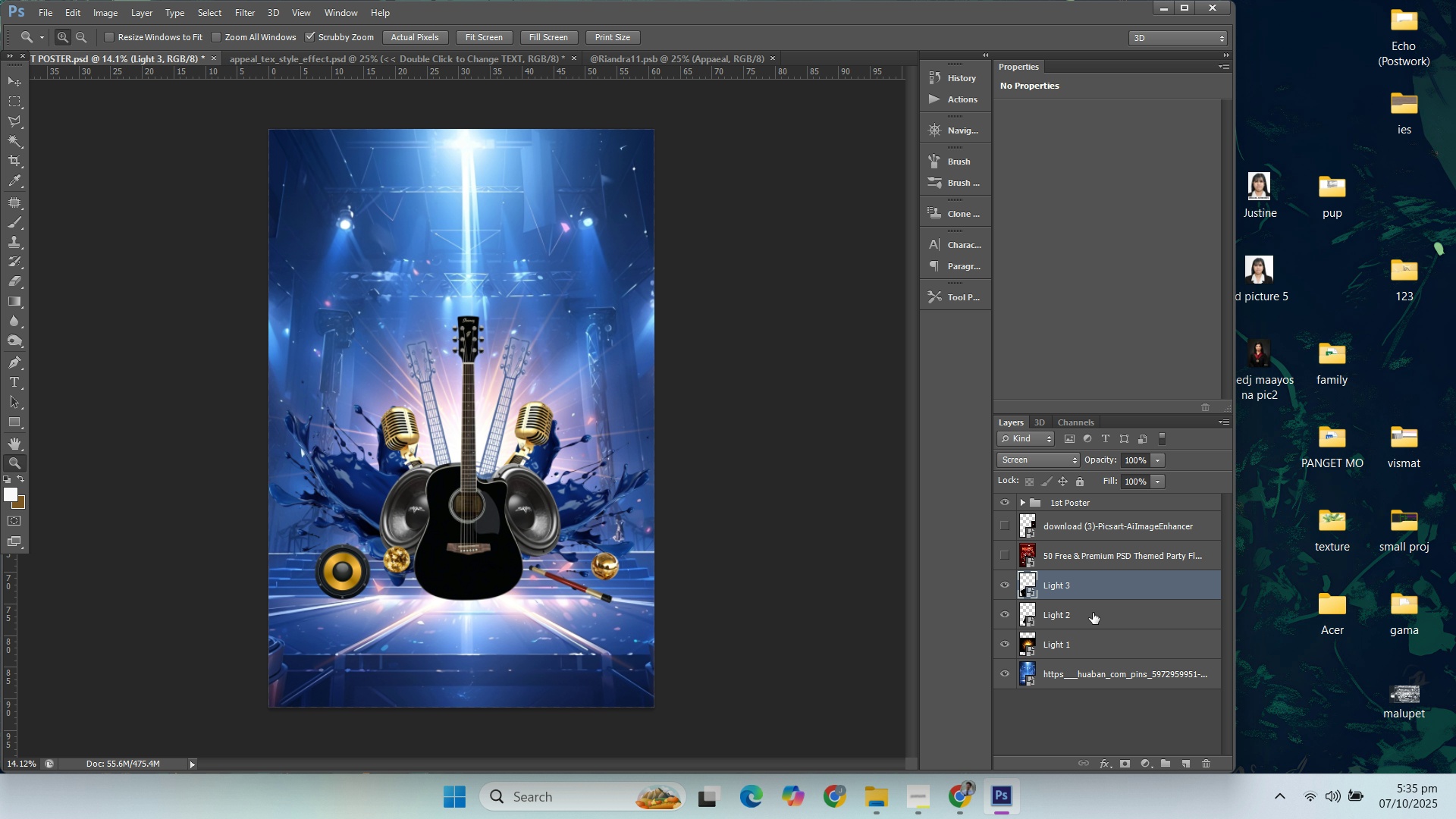 
left_click([1093, 616])
 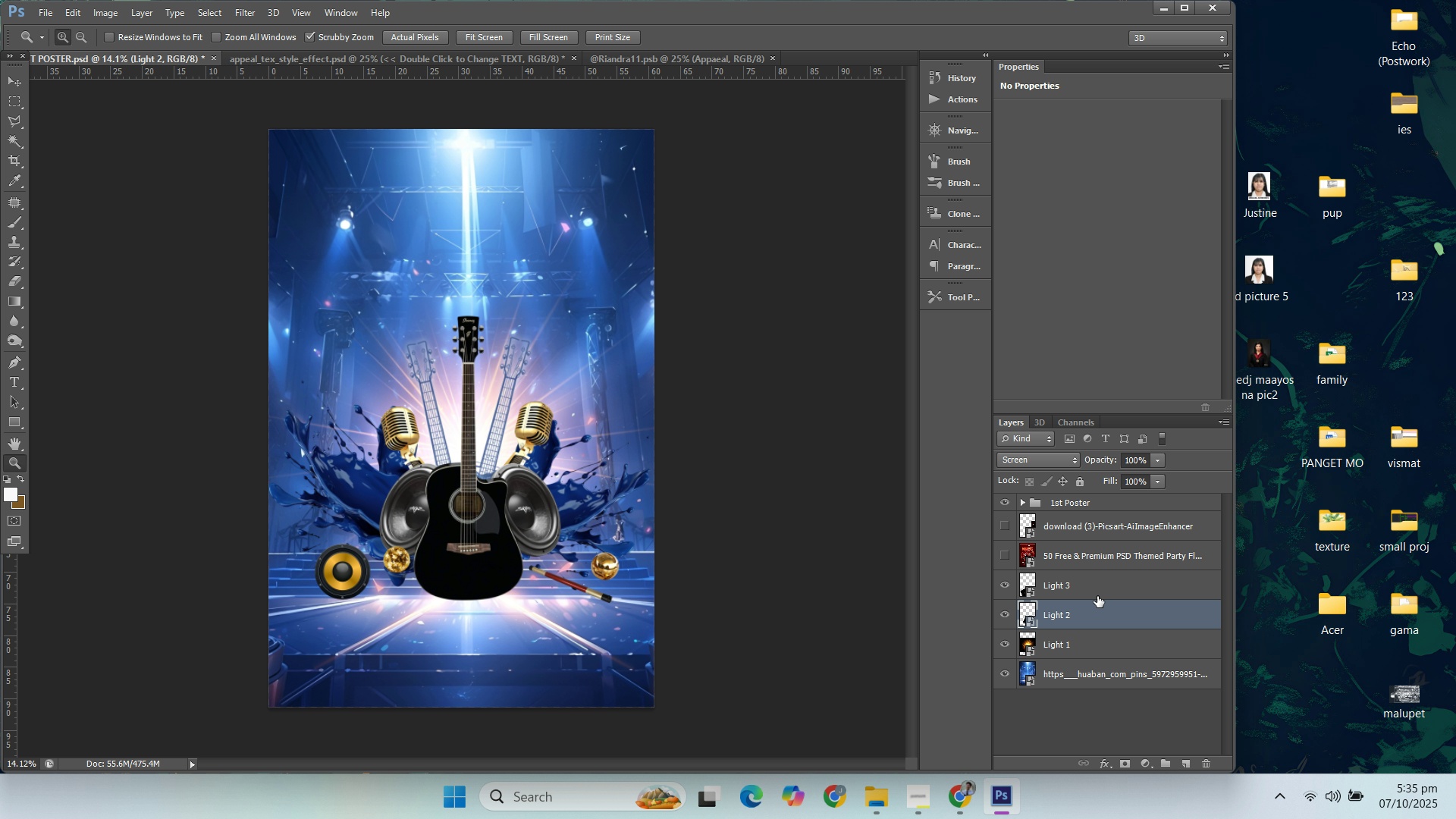 
hold_key(key=ShiftLeft, duration=0.36)
double_click([1098, 592])
 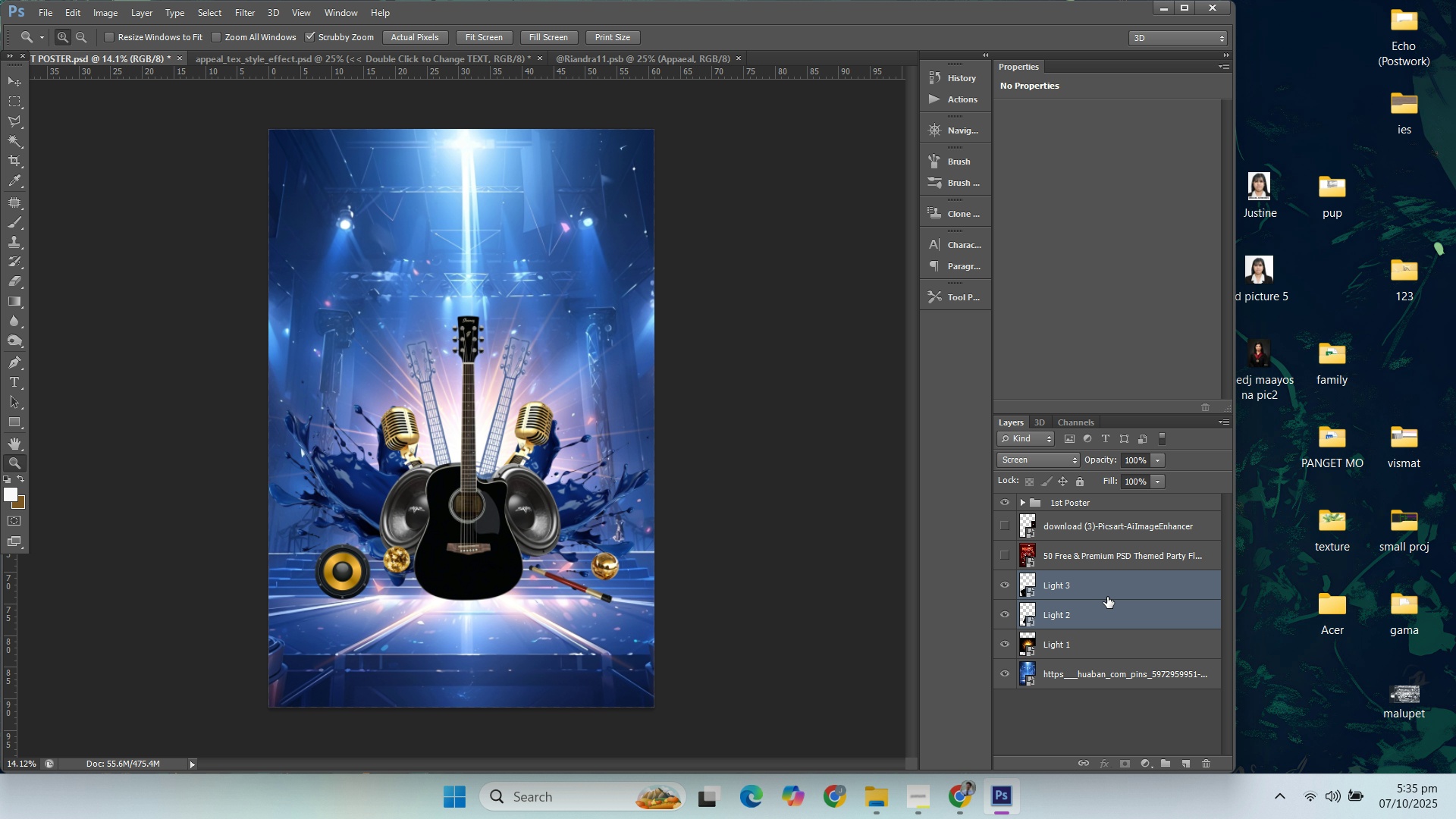 
scroll: coordinate [1111, 599], scroll_direction: up, amount: 2.0
 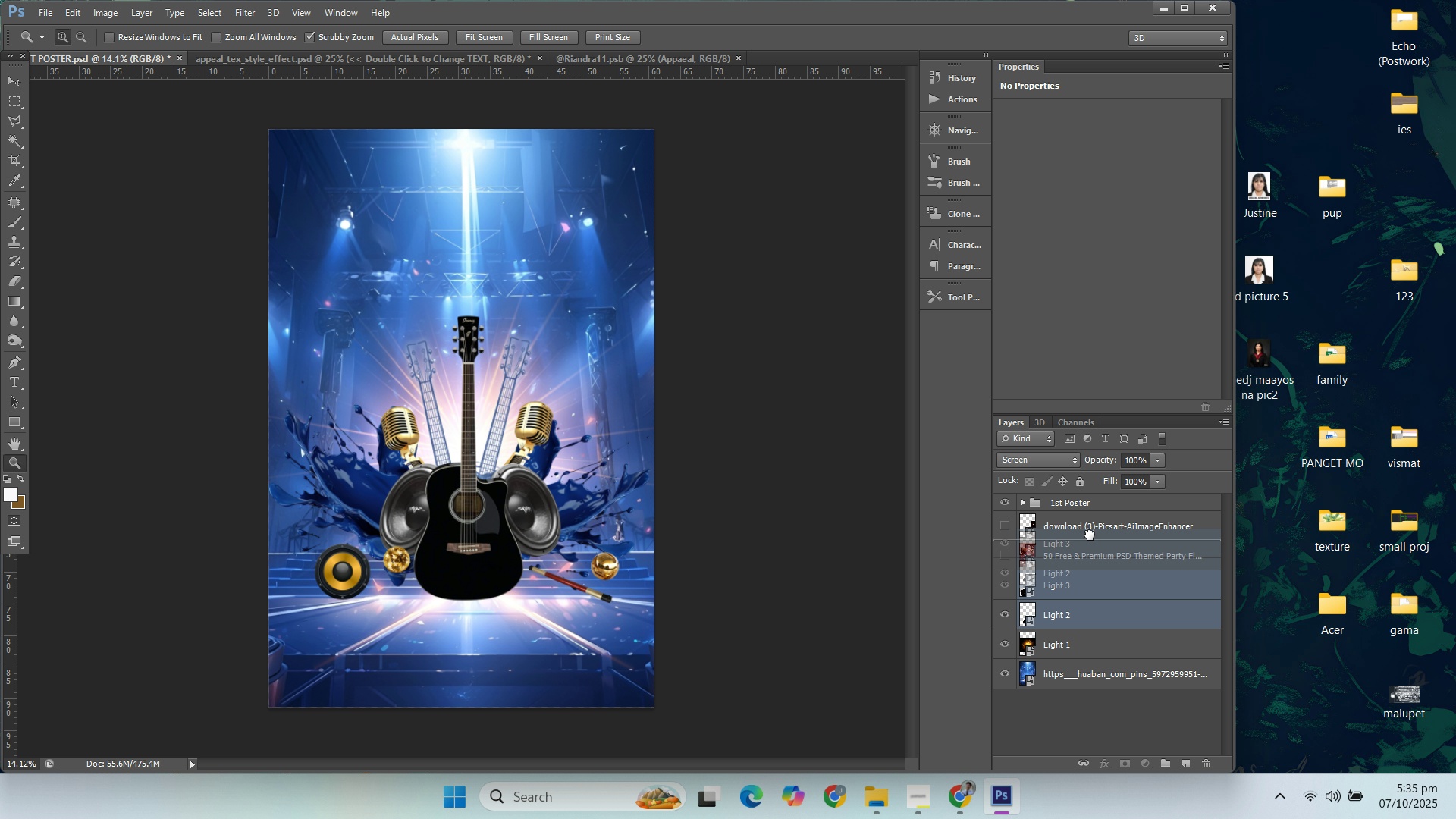 
mouse_move([1085, 522])
 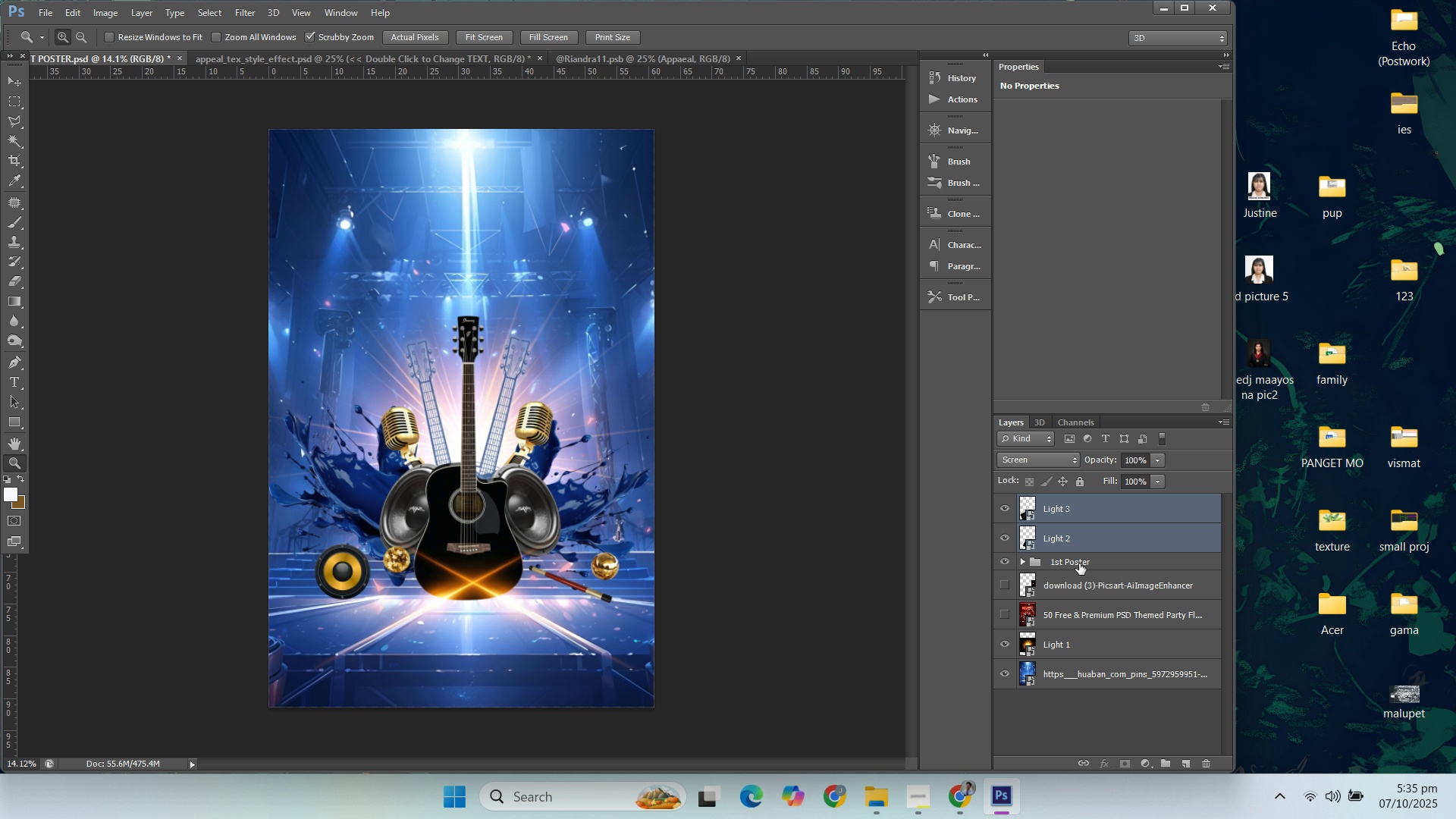 
left_click([1079, 563])
 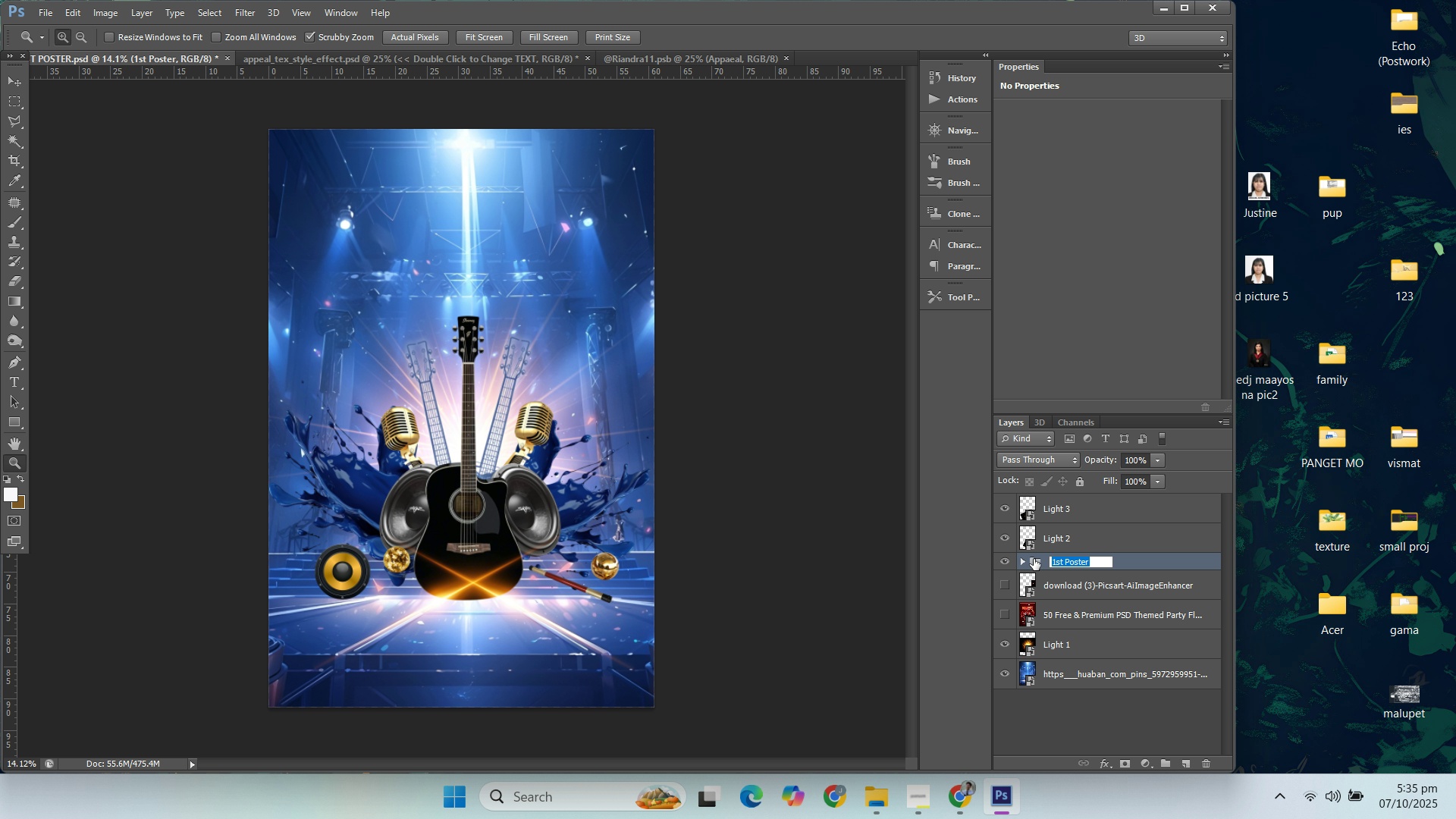 
type(Elements)
 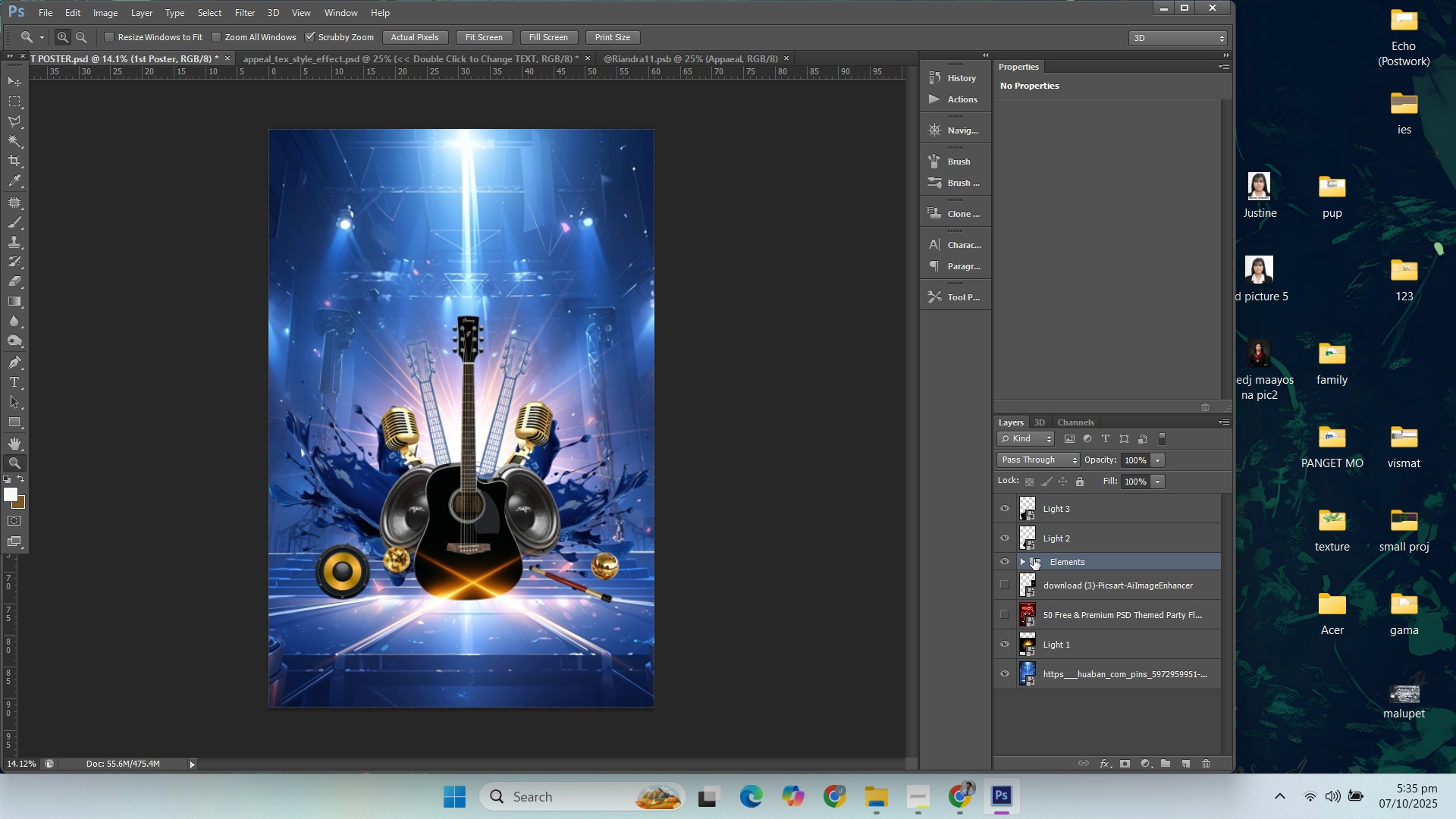 
key(Enter)
 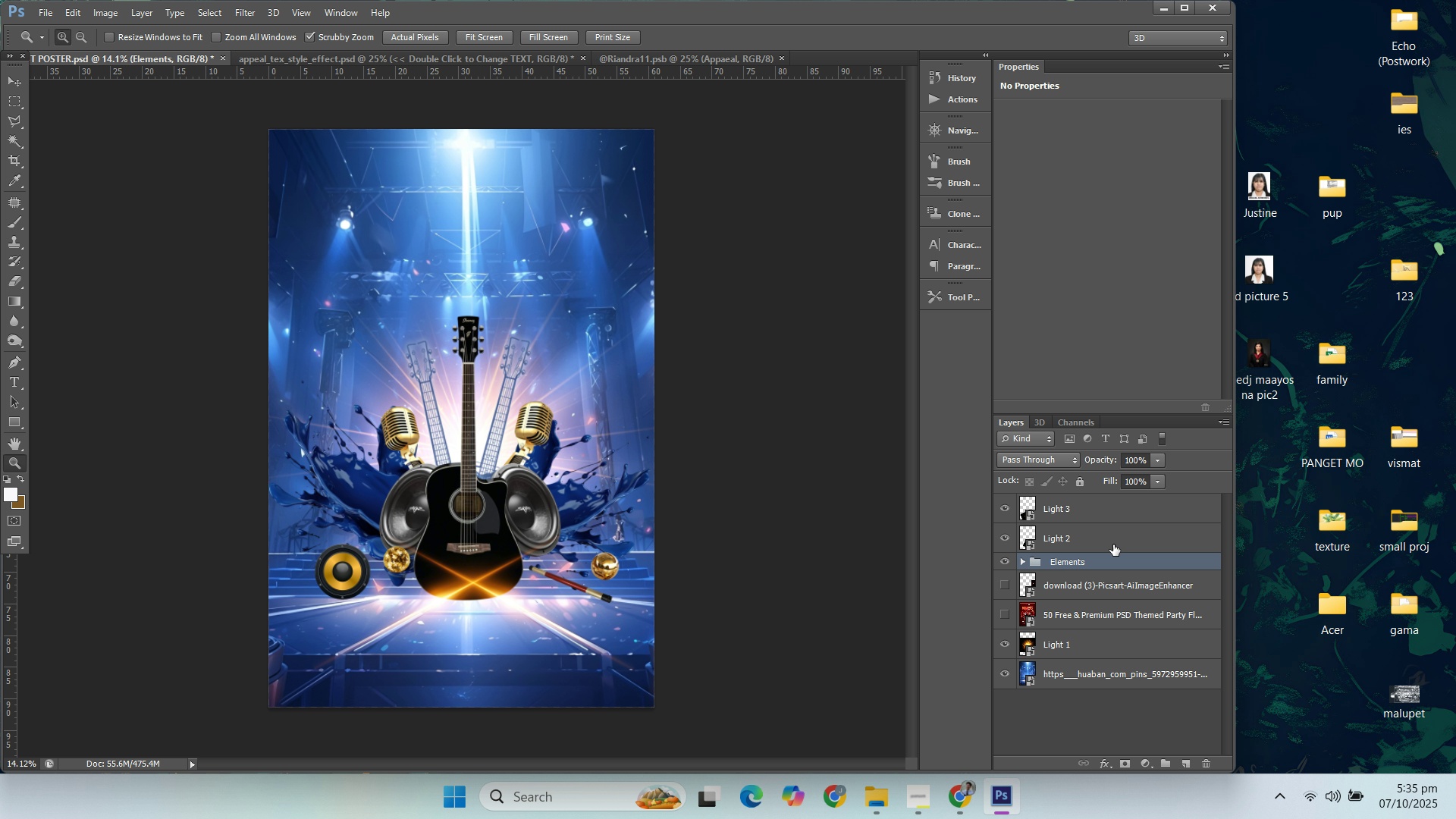 
left_click([1118, 544])
 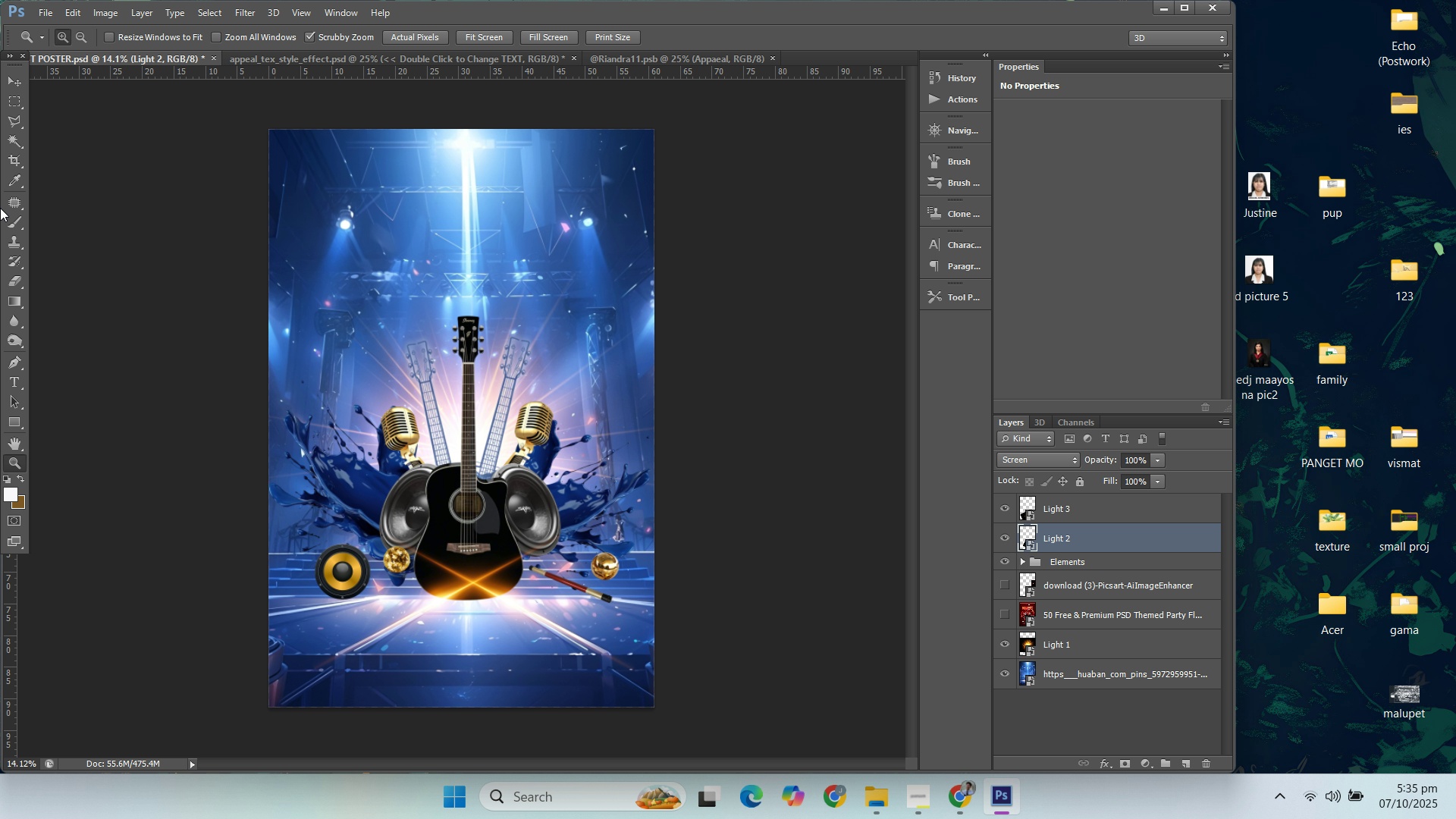 
left_click([11, 79])
 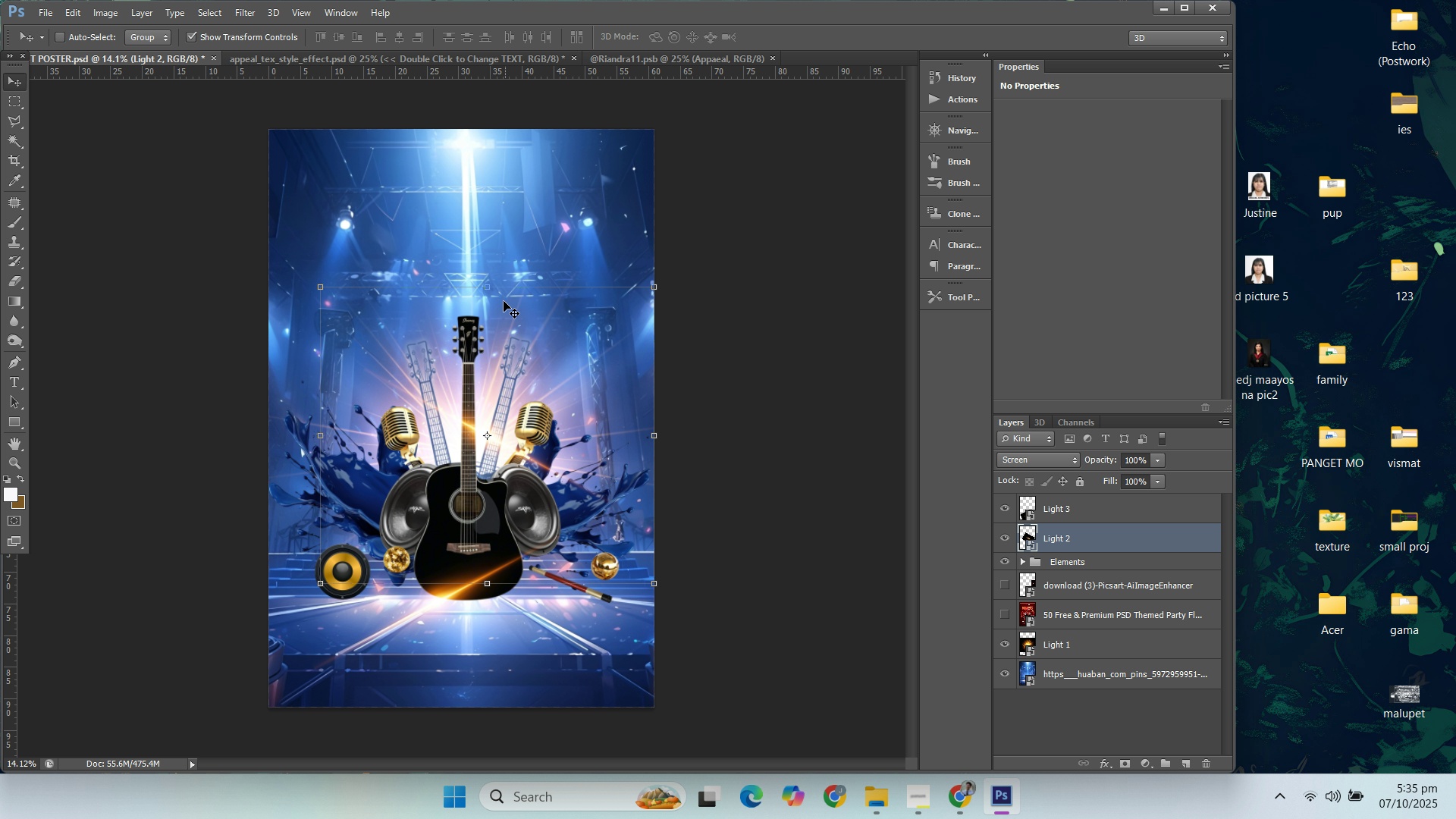 
left_click([491, 272])
 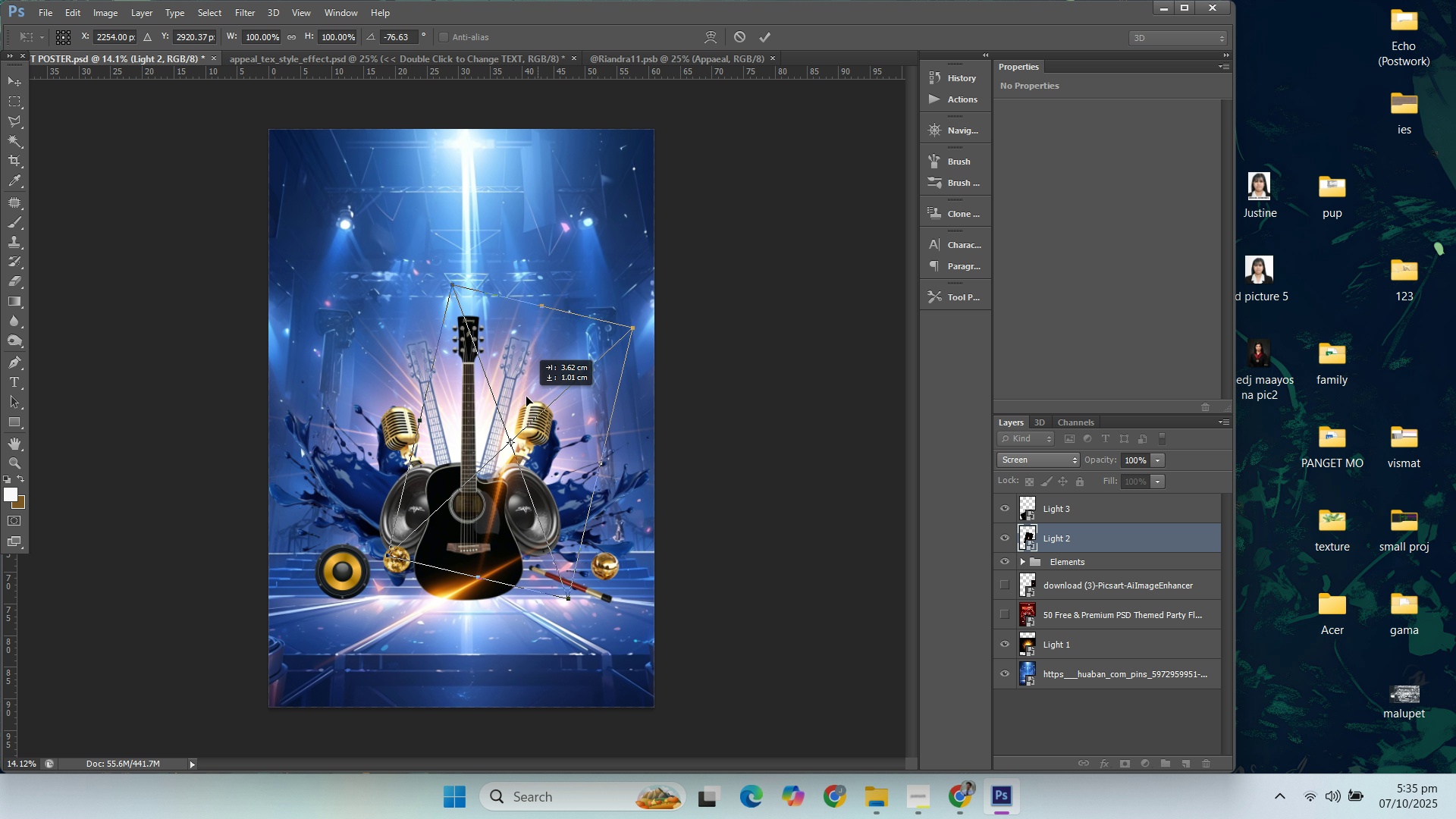 
left_click([1070, 518])
 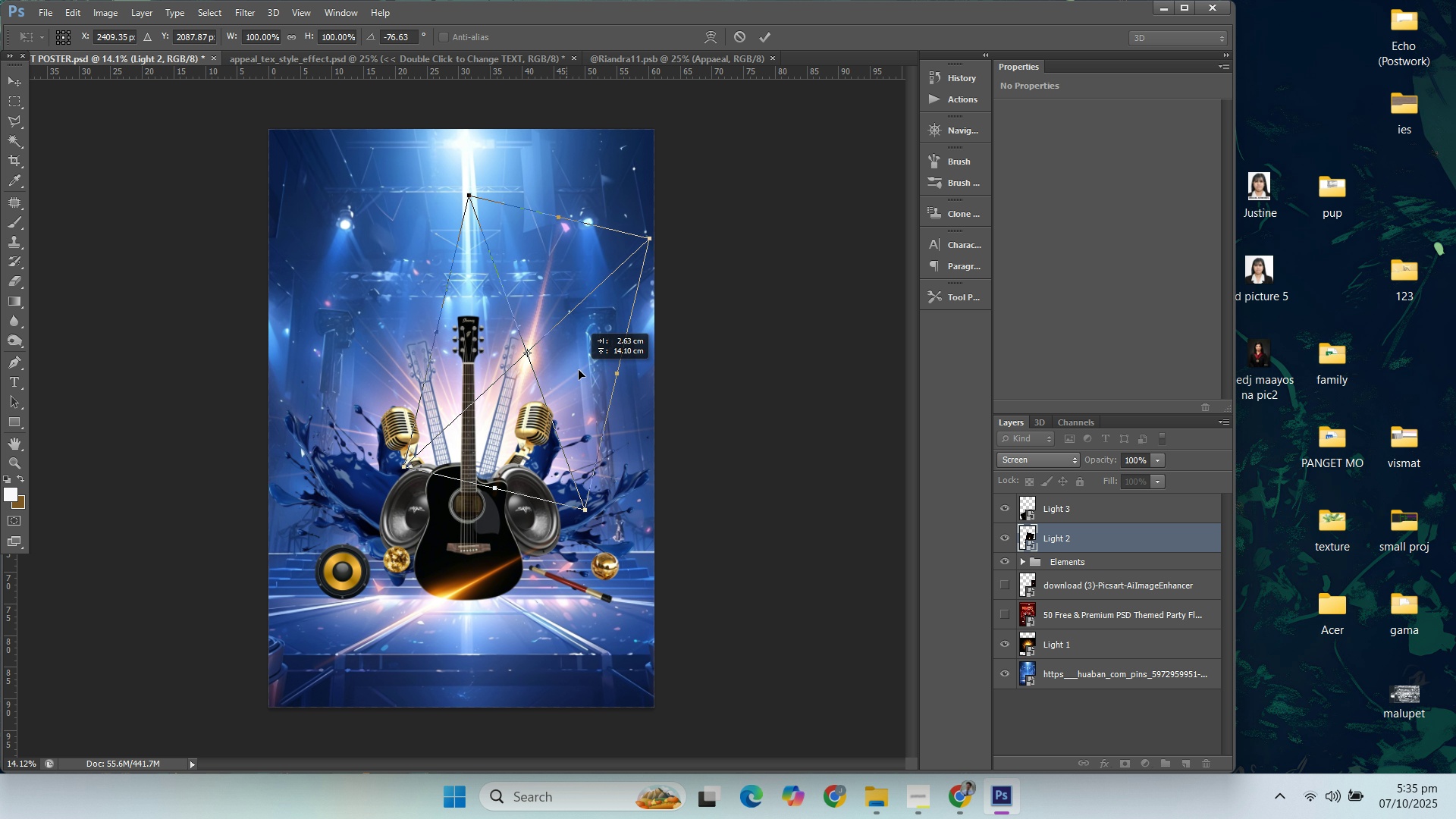 
key(Enter)
 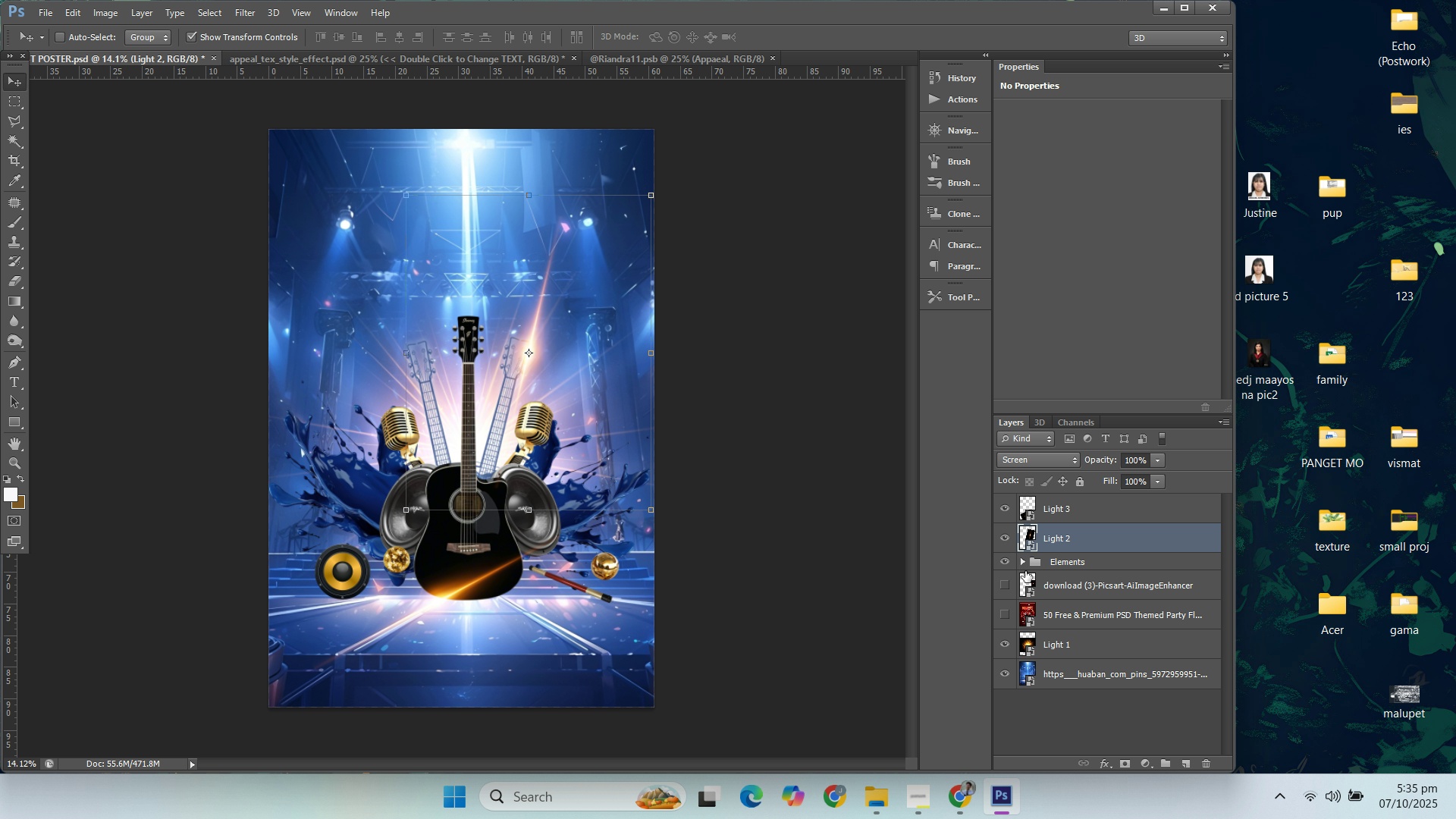 
left_click([1023, 563])
 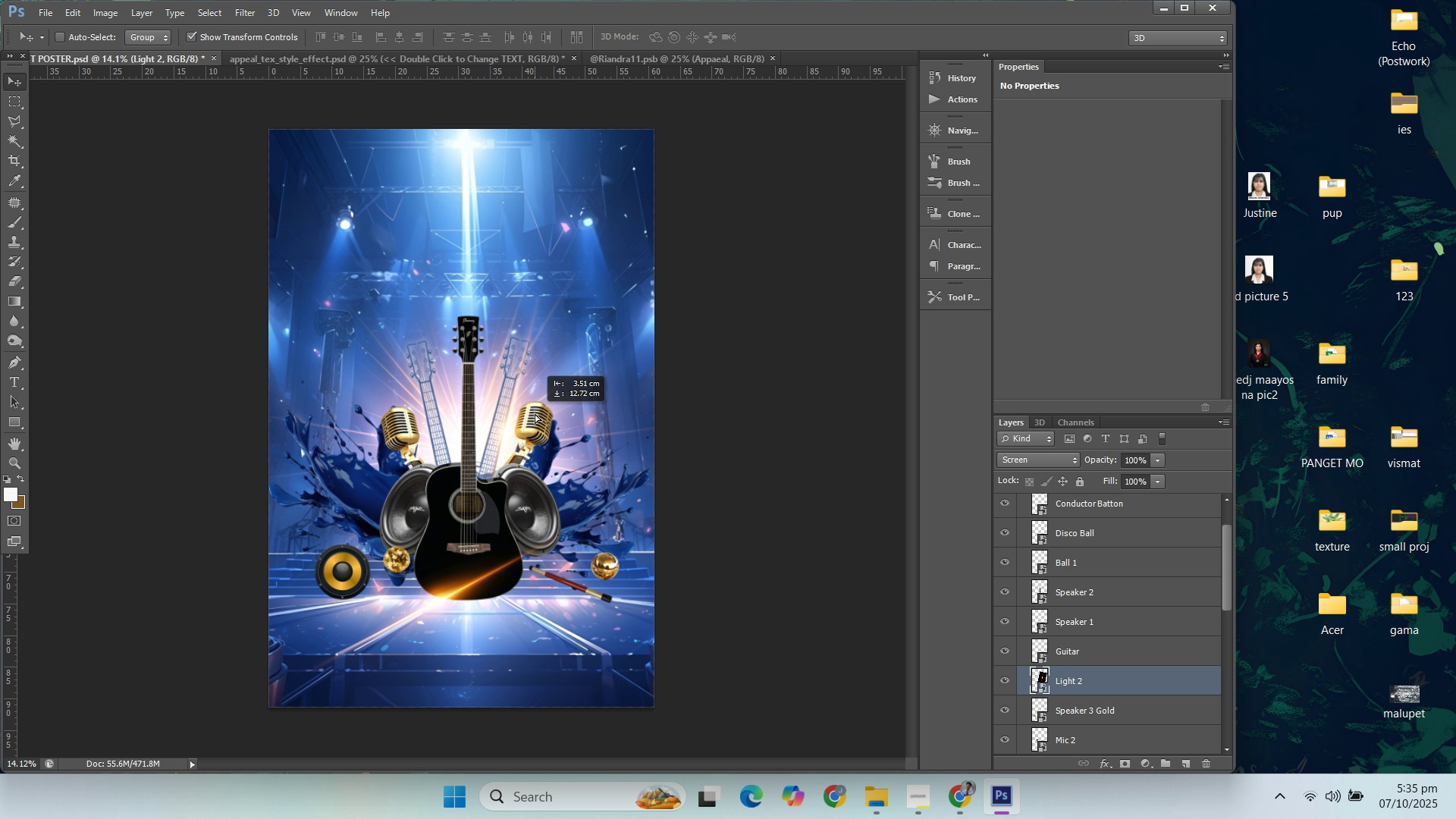 
wait(6.62)
 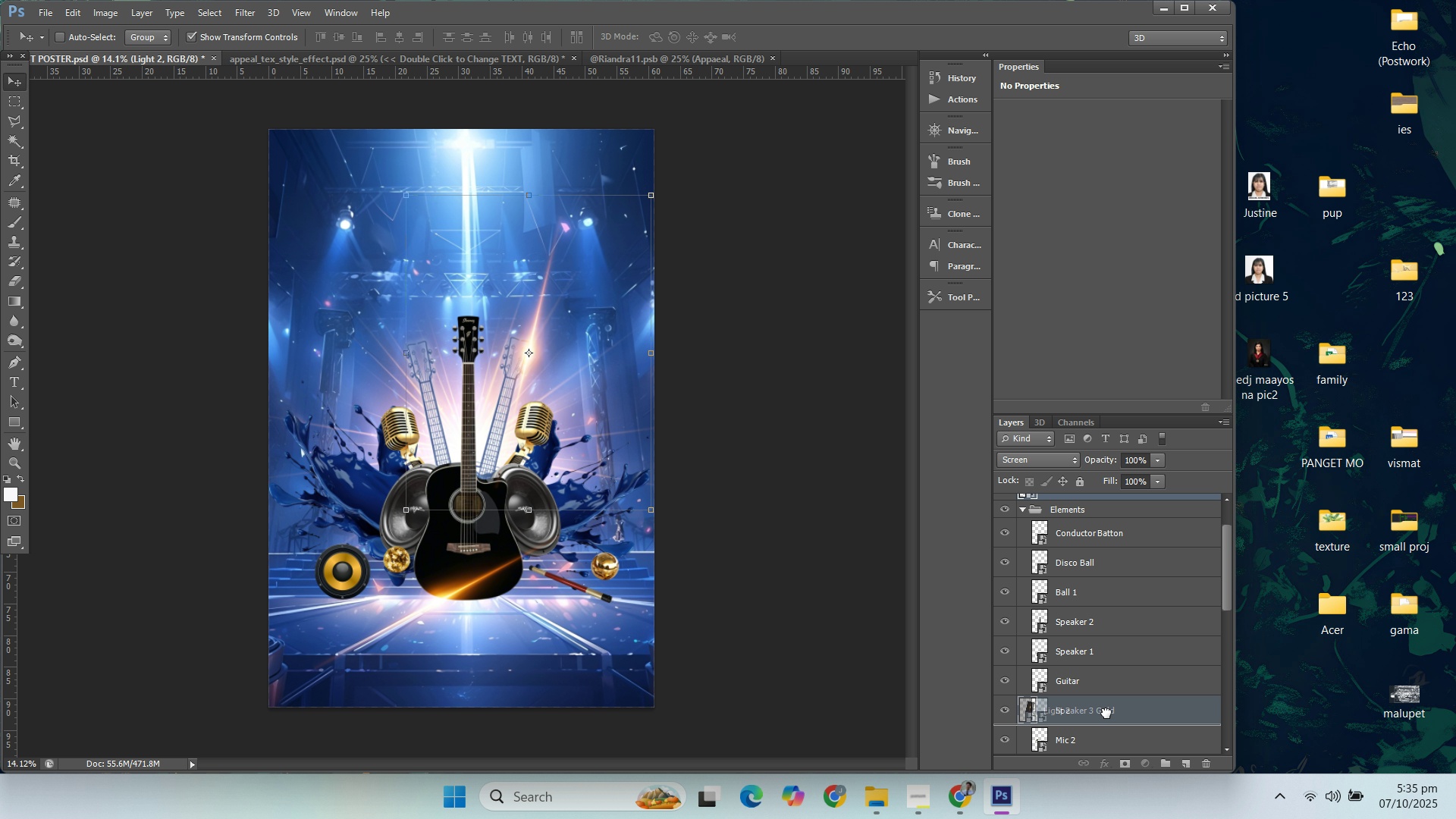 
left_click([527, 268])
 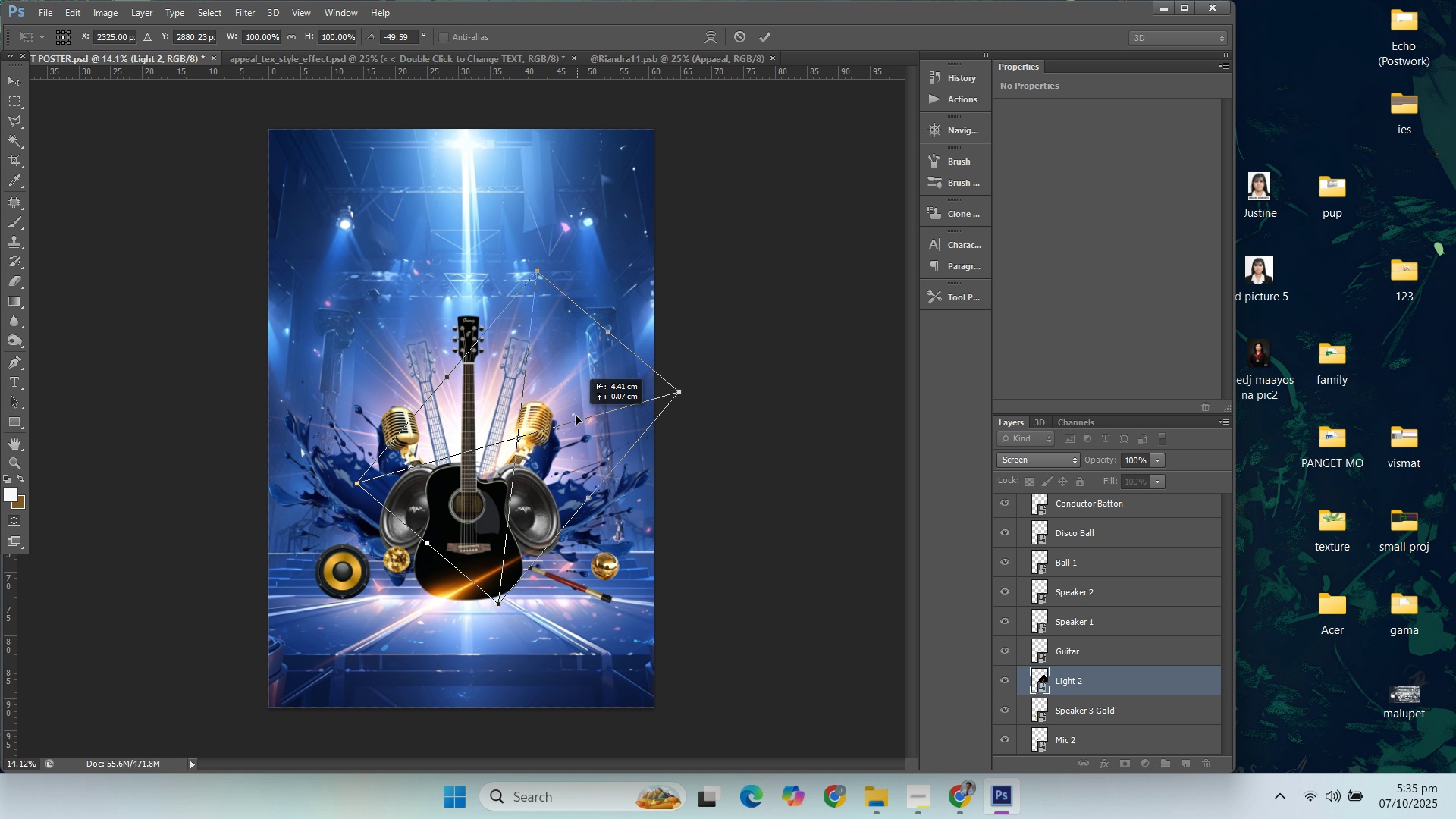 
wait(20.5)
 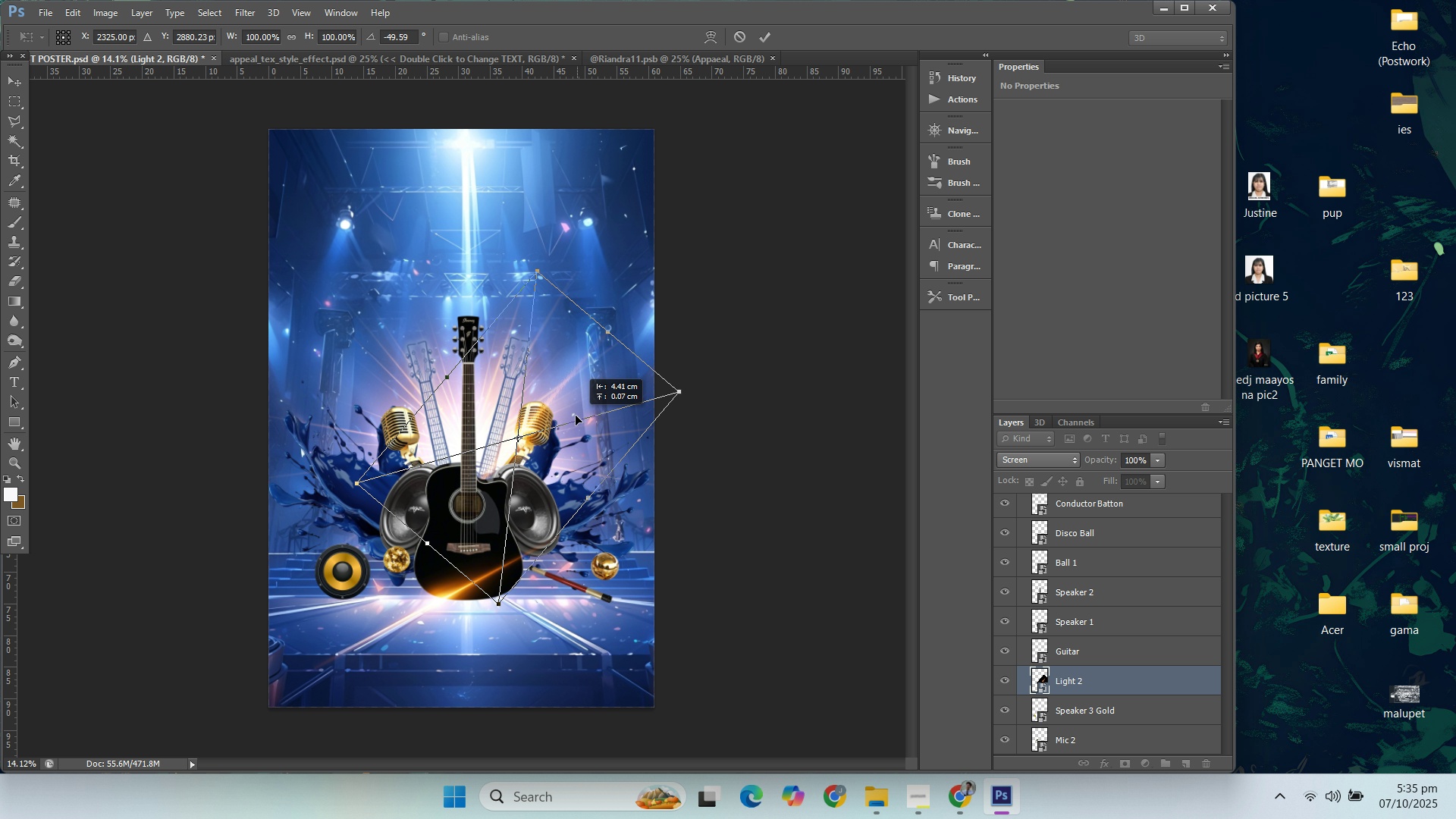 
key(Enter)
 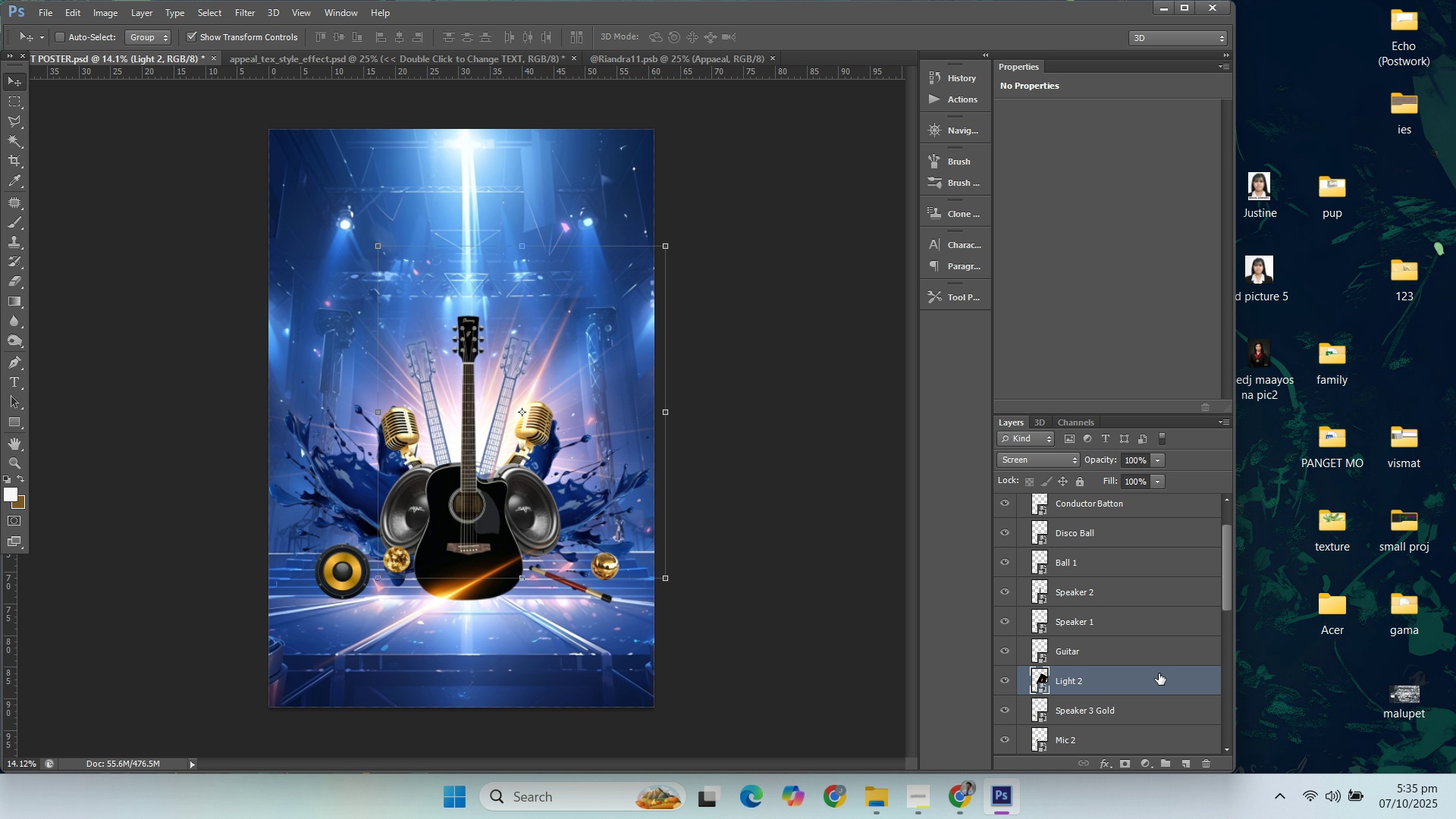 
scroll: coordinate [1126, 610], scroll_direction: up, amount: 4.0
 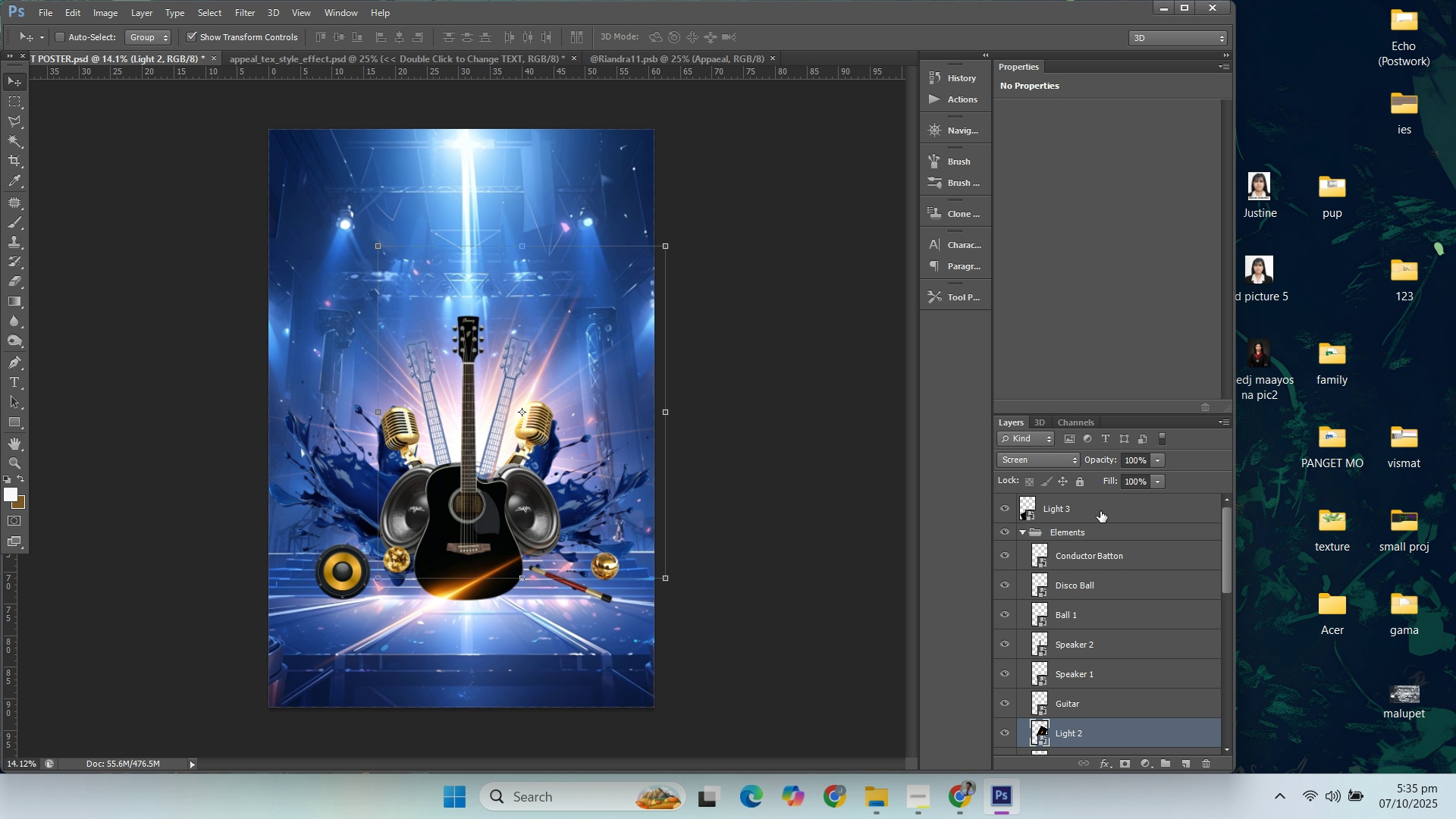 
left_click([1100, 513])
 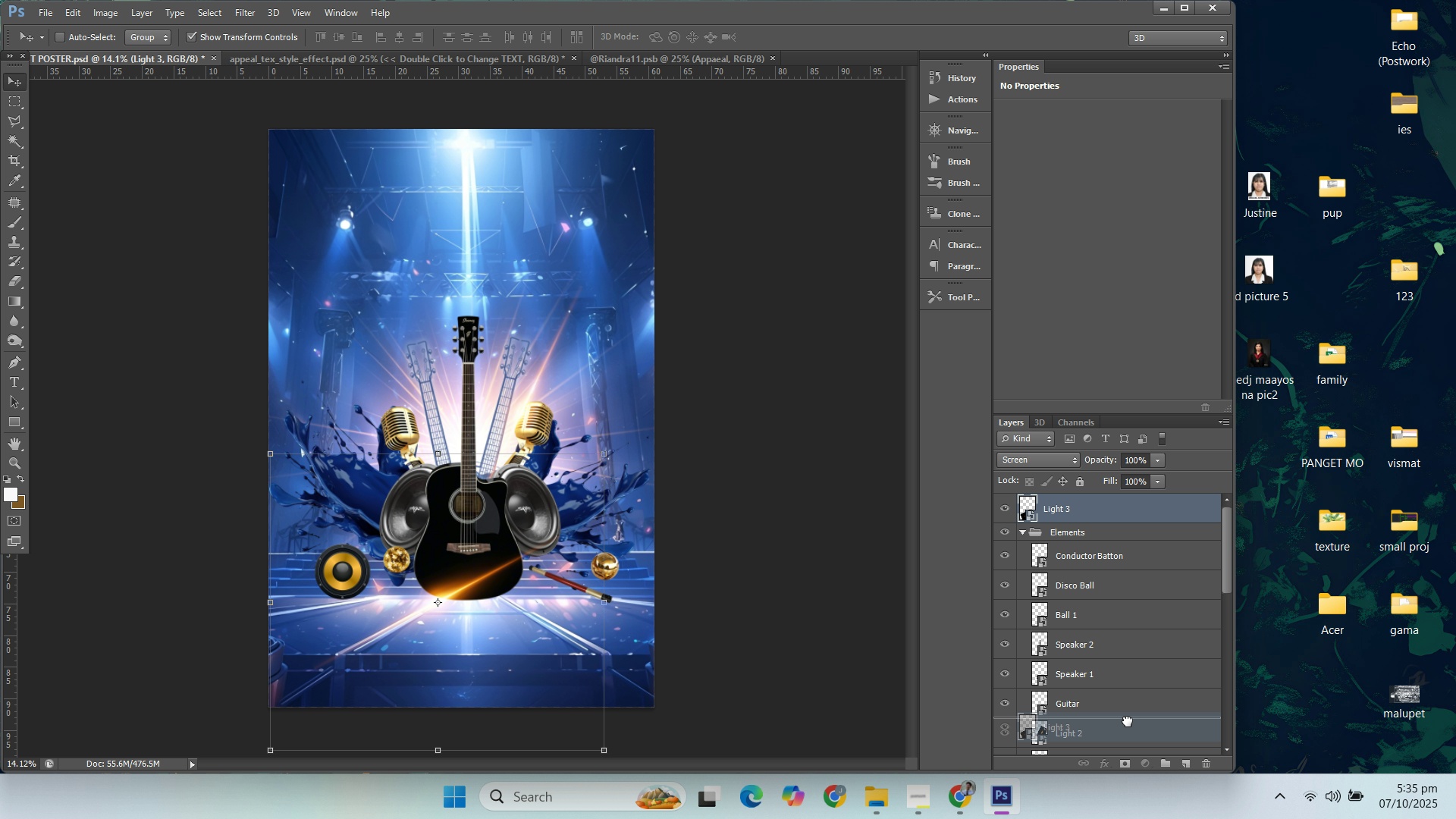 
scroll: coordinate [1156, 673], scroll_direction: down, amount: 29.0
 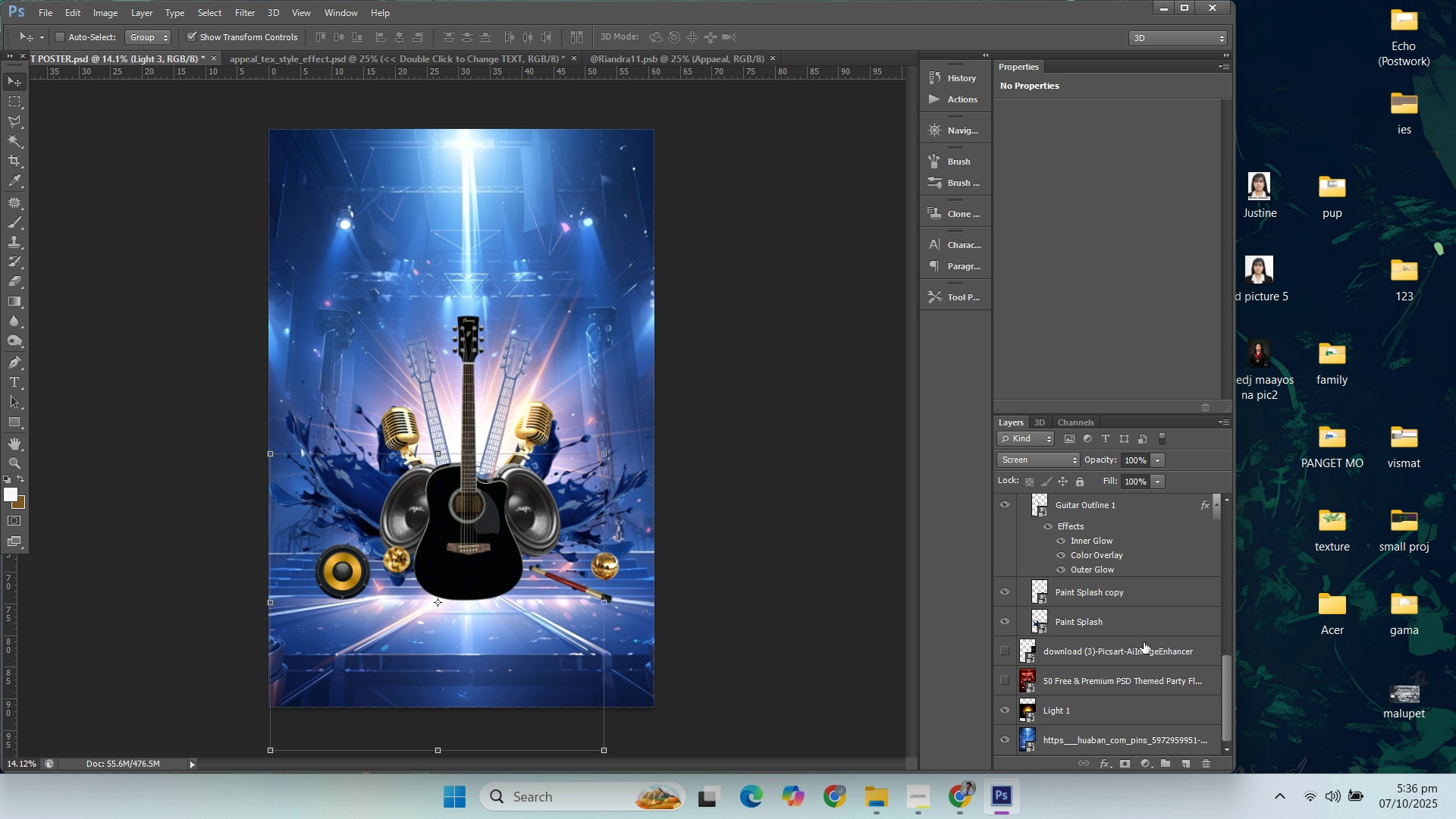 
scroll: coordinate [1105, 622], scroll_direction: up, amount: 18.0
 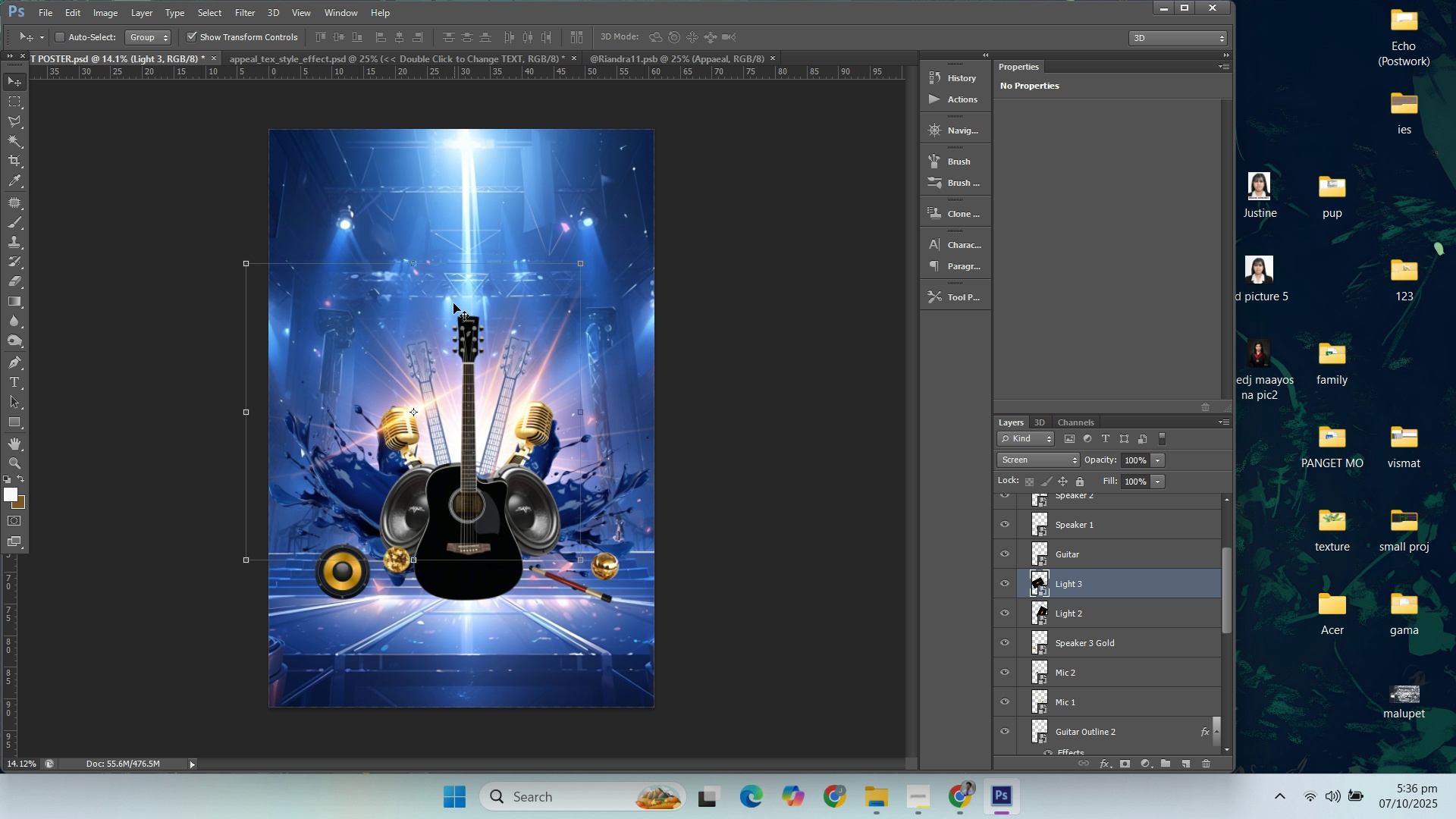 
left_click([415, 244])
 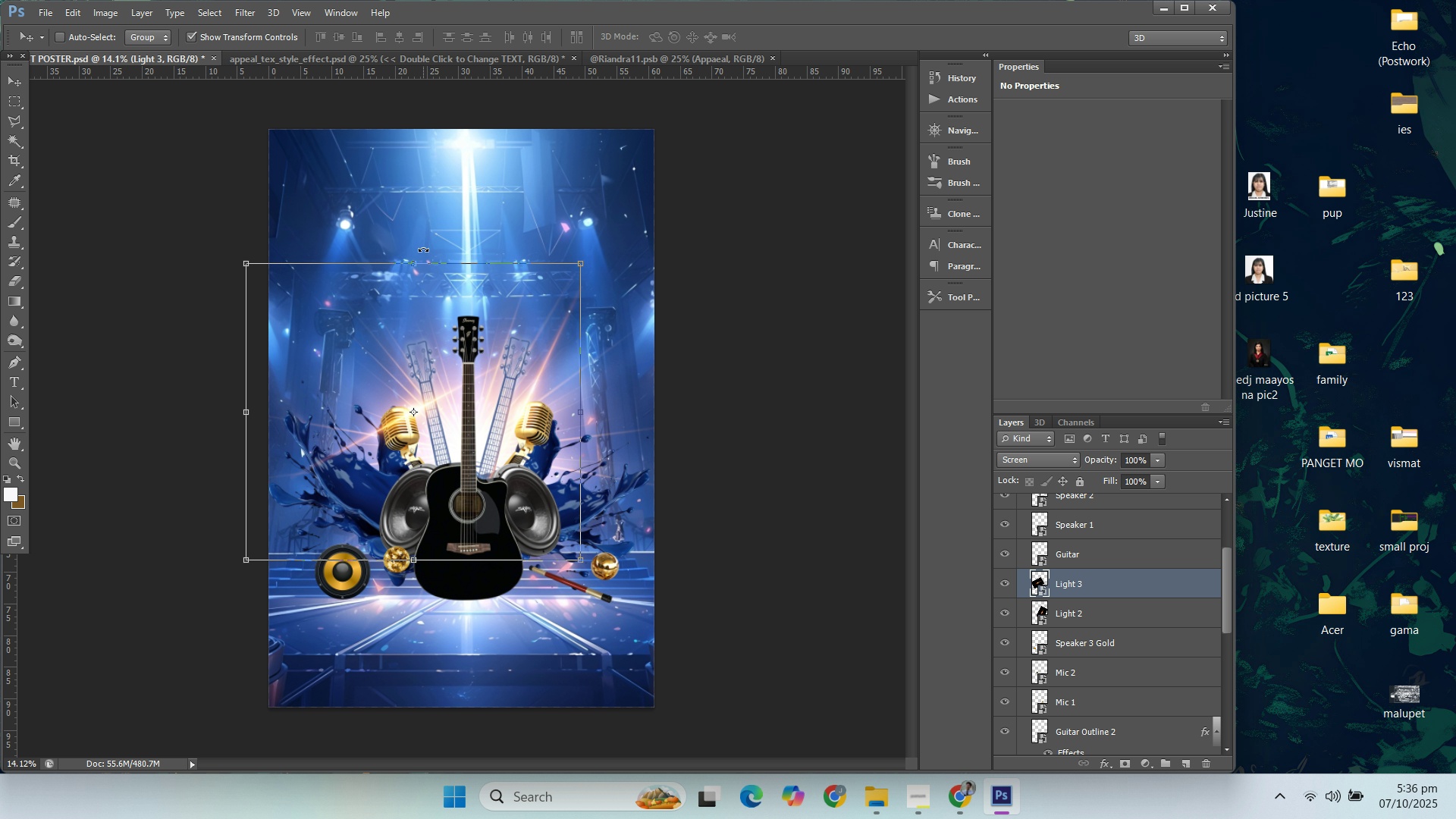 
left_click([423, 249])
 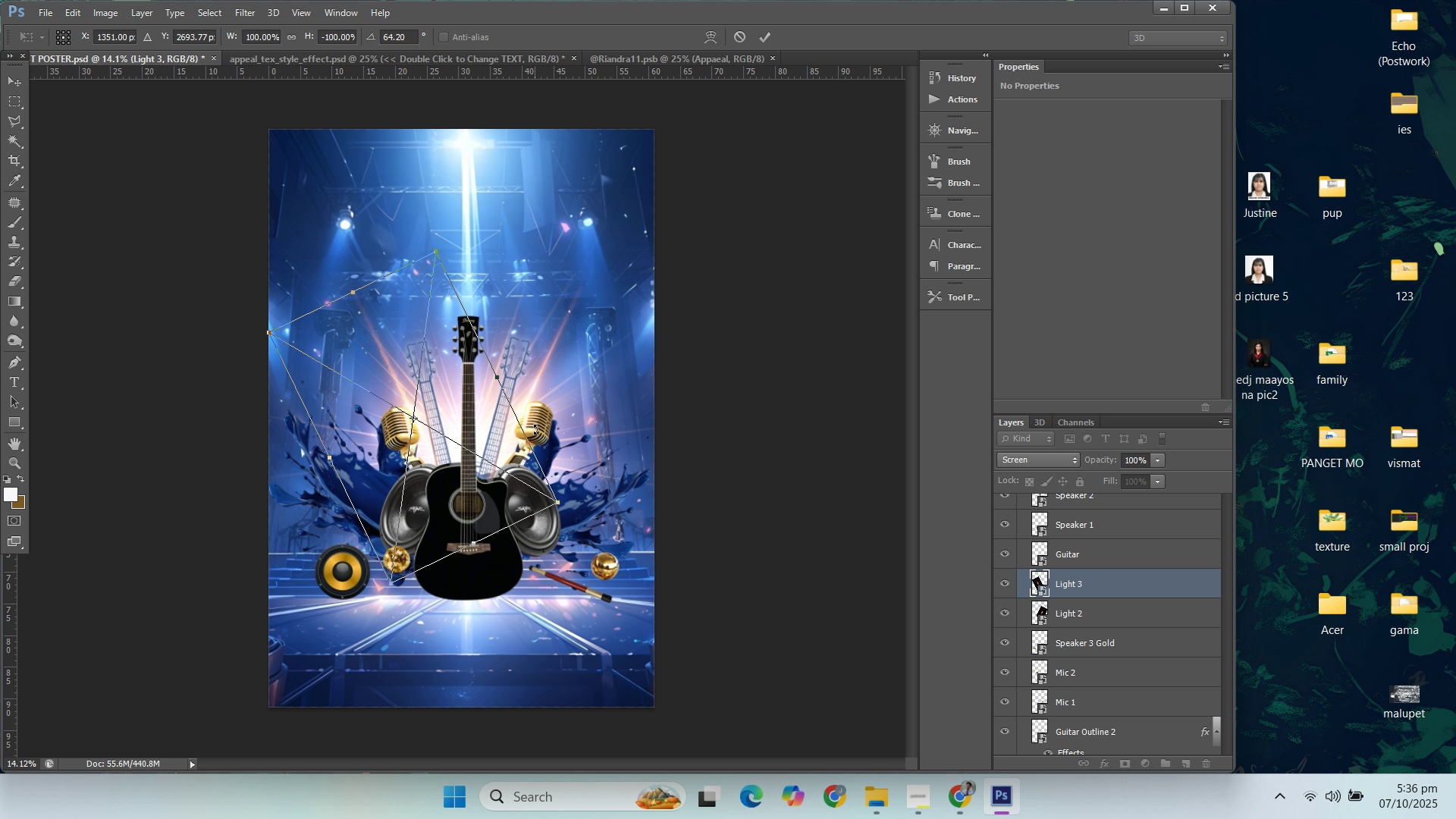 
wait(6.54)
 